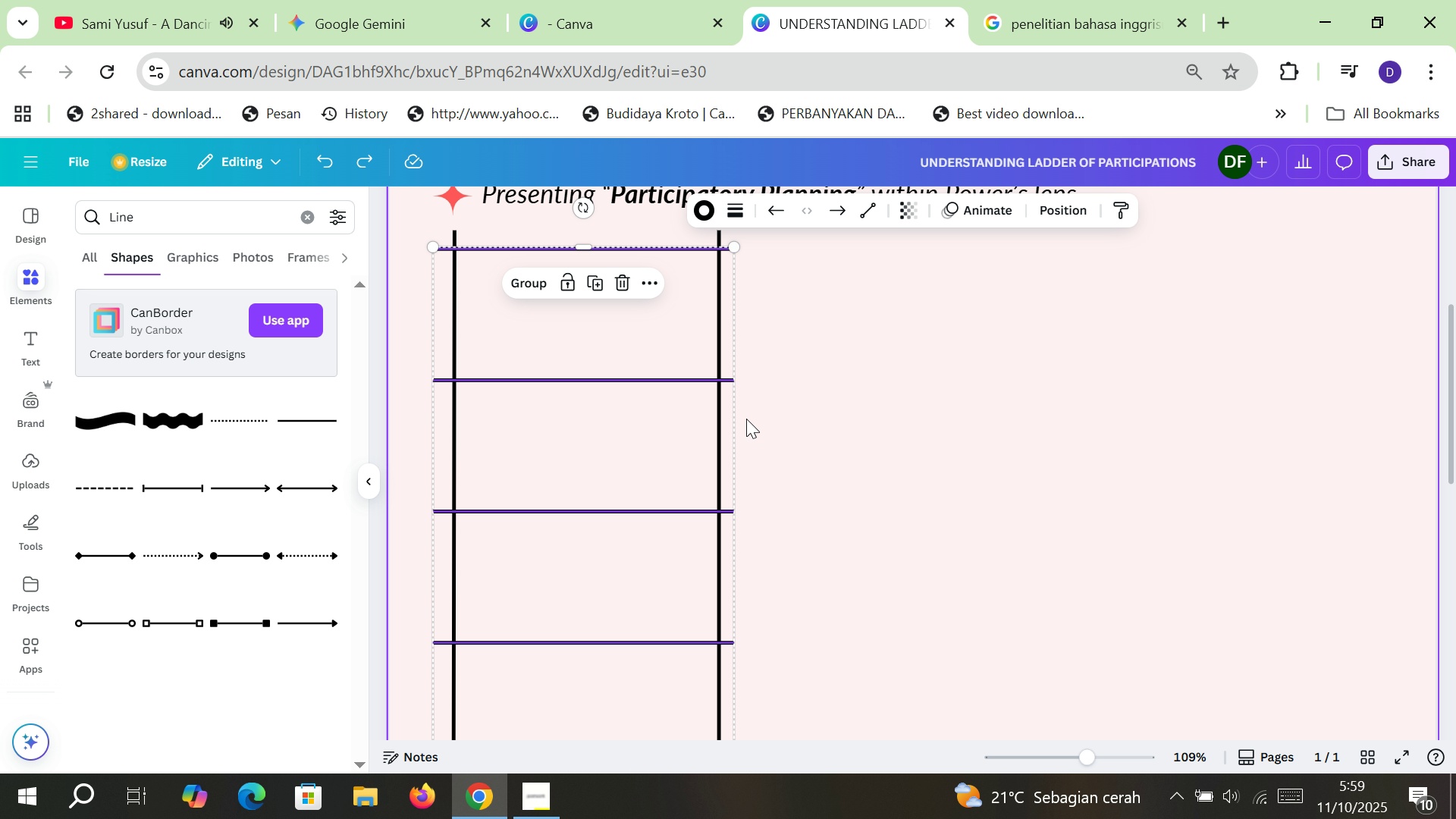 
scroll: coordinate [746, 419], scroll_direction: down, amount: 6.0
 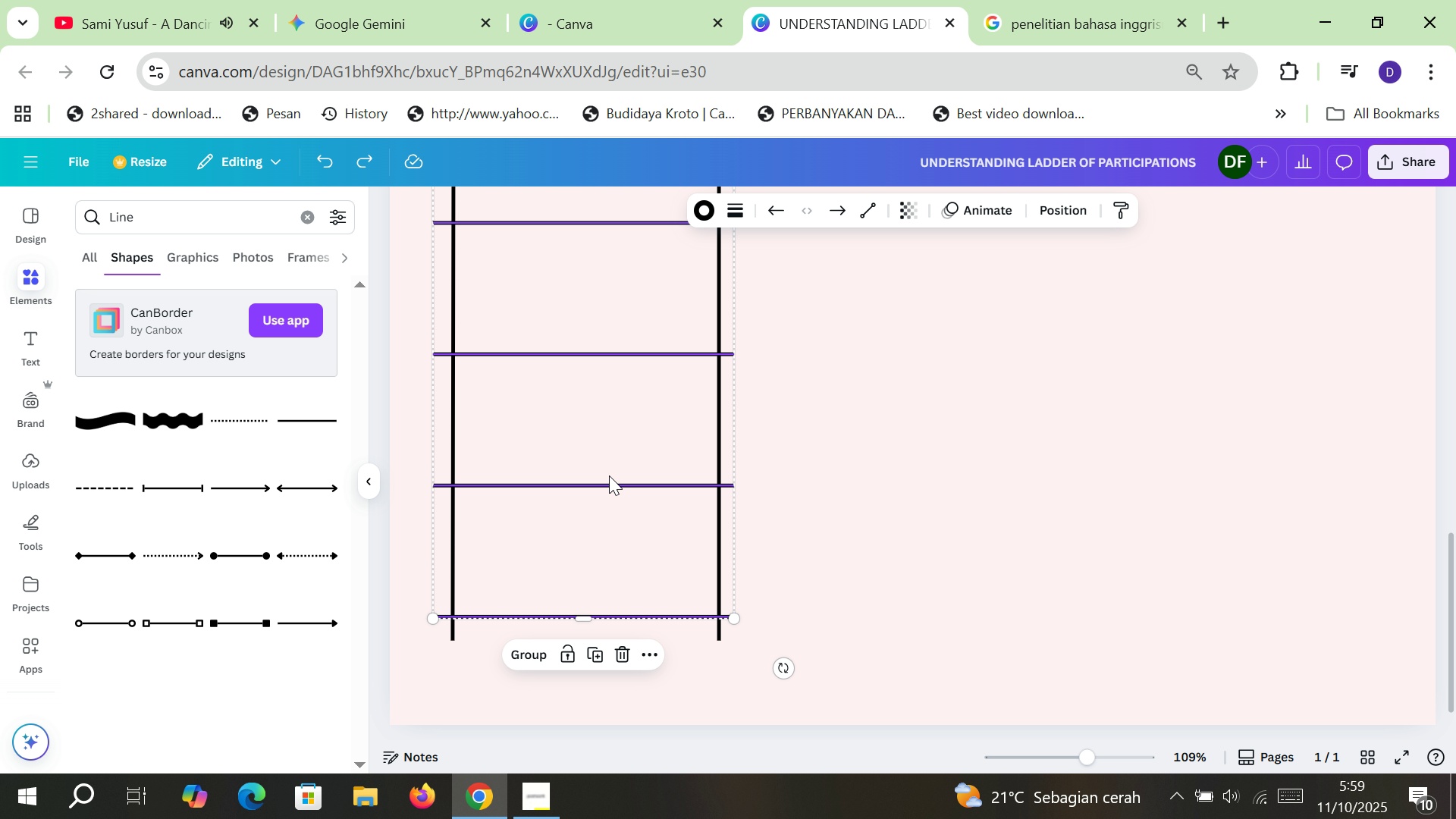 
key(ArrowRight)
 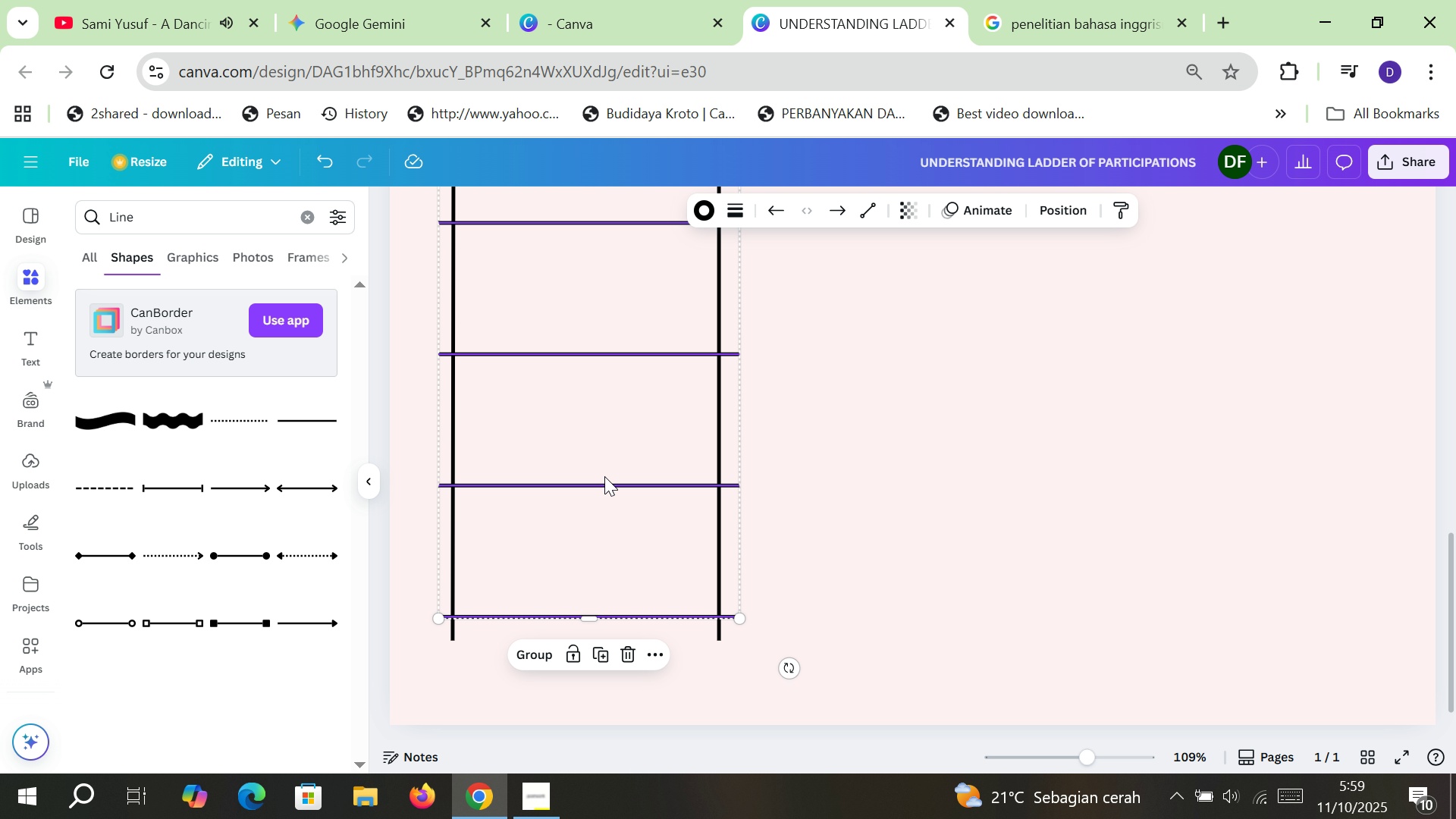 
left_click_drag(start_coordinate=[585, 488], to_coordinate=[580, 488])
 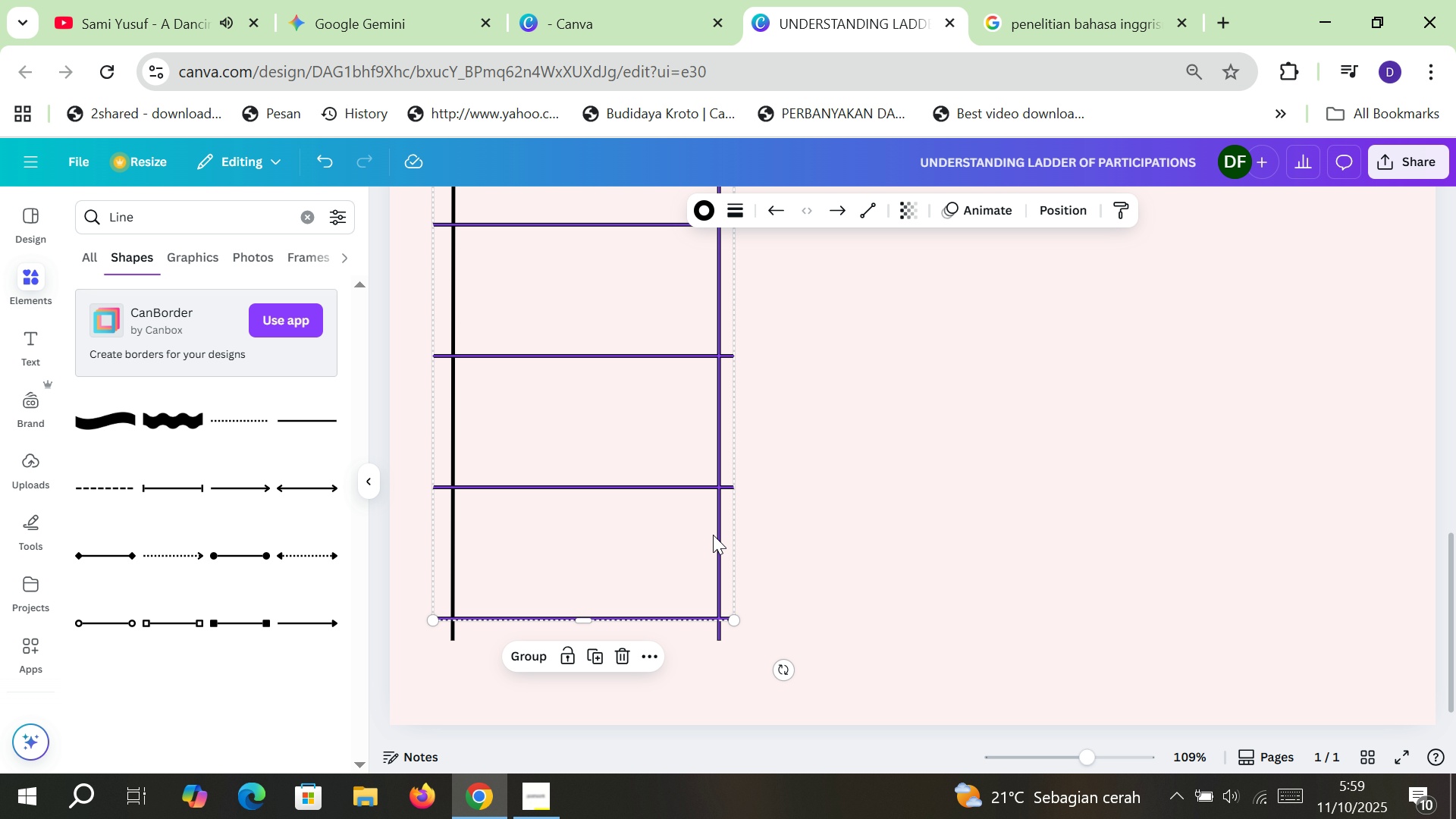 
left_click([714, 533])
 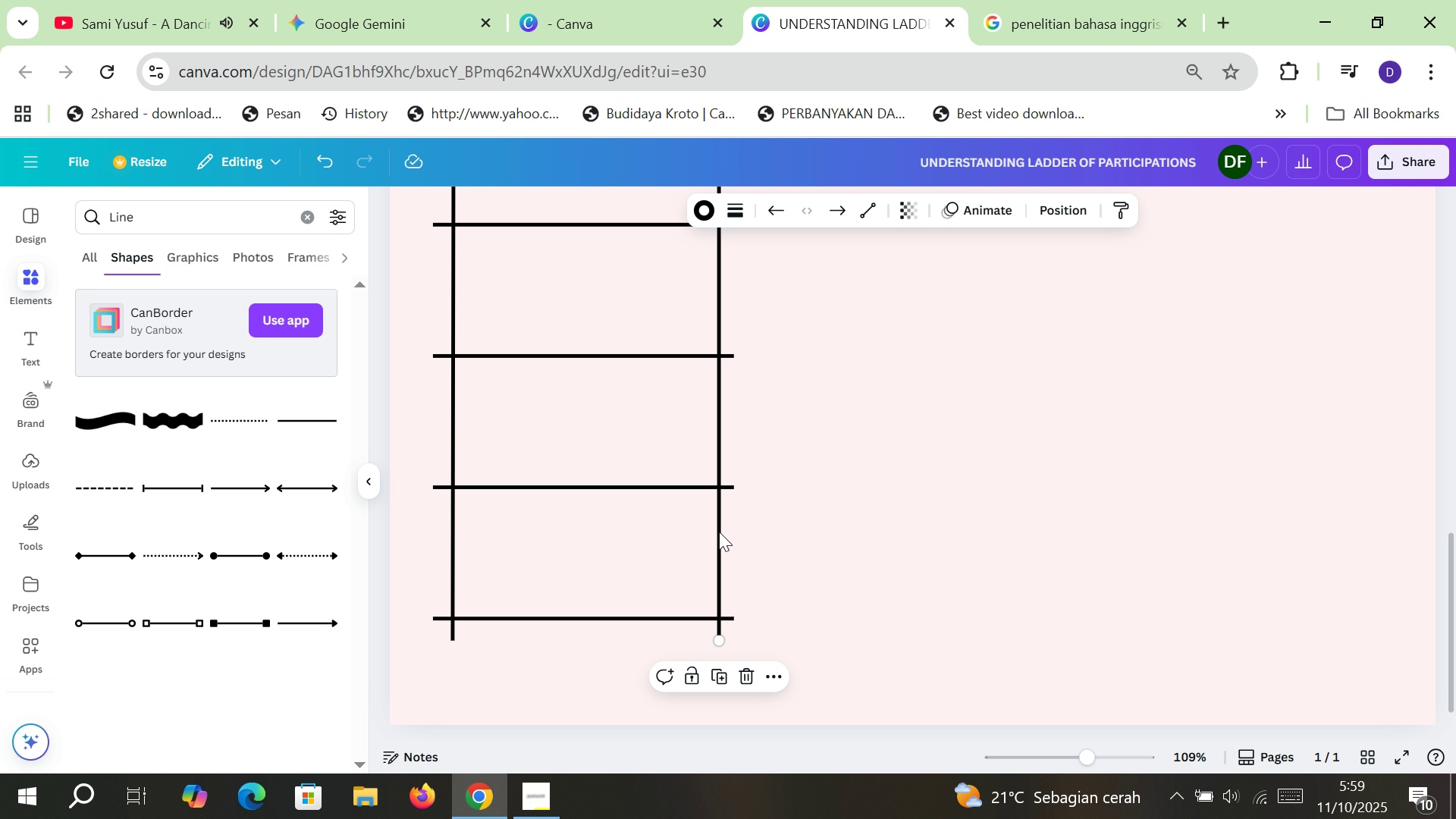 
left_click_drag(start_coordinate=[719, 532], to_coordinate=[712, 532])
 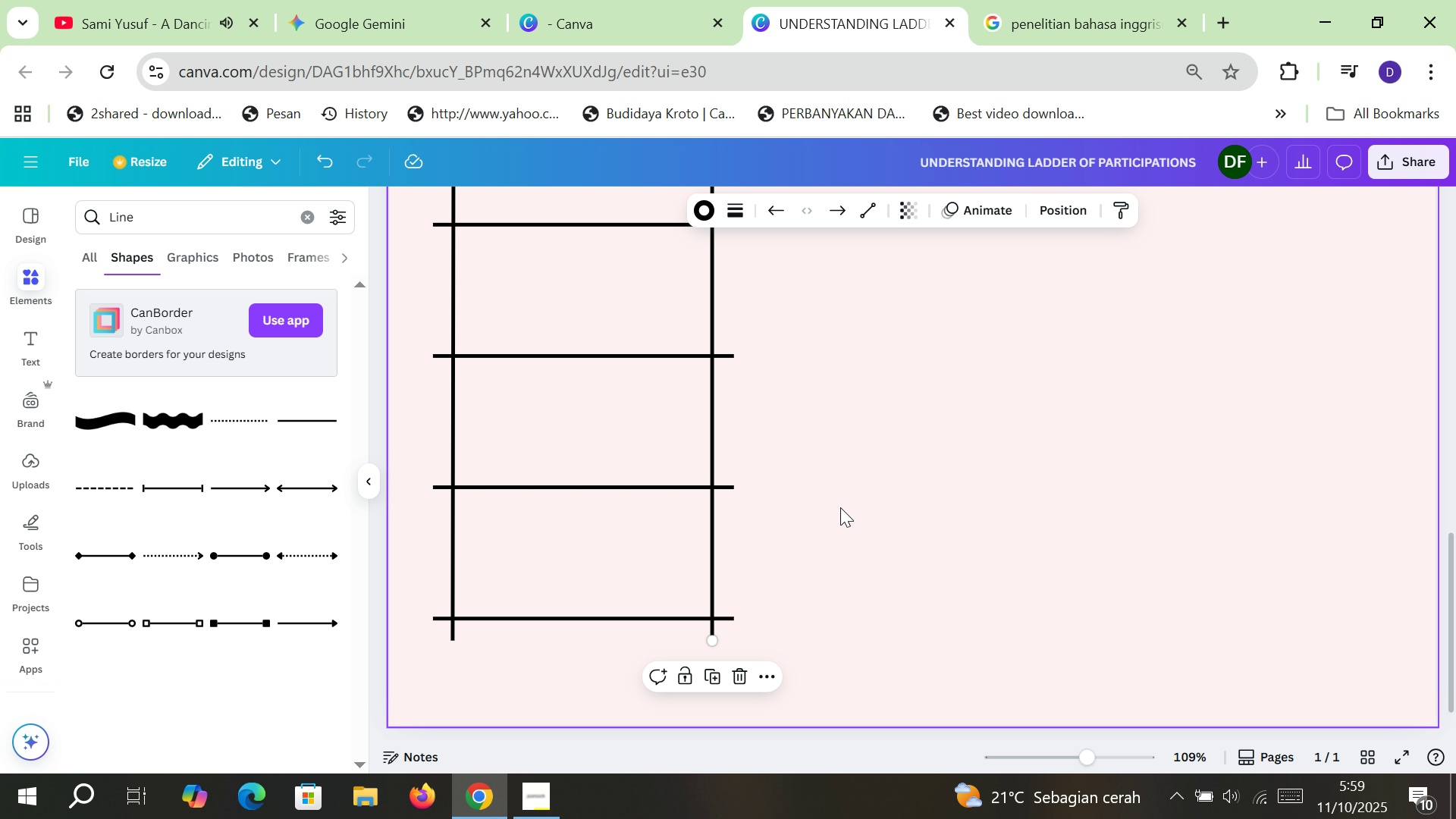 
left_click([840, 507])
 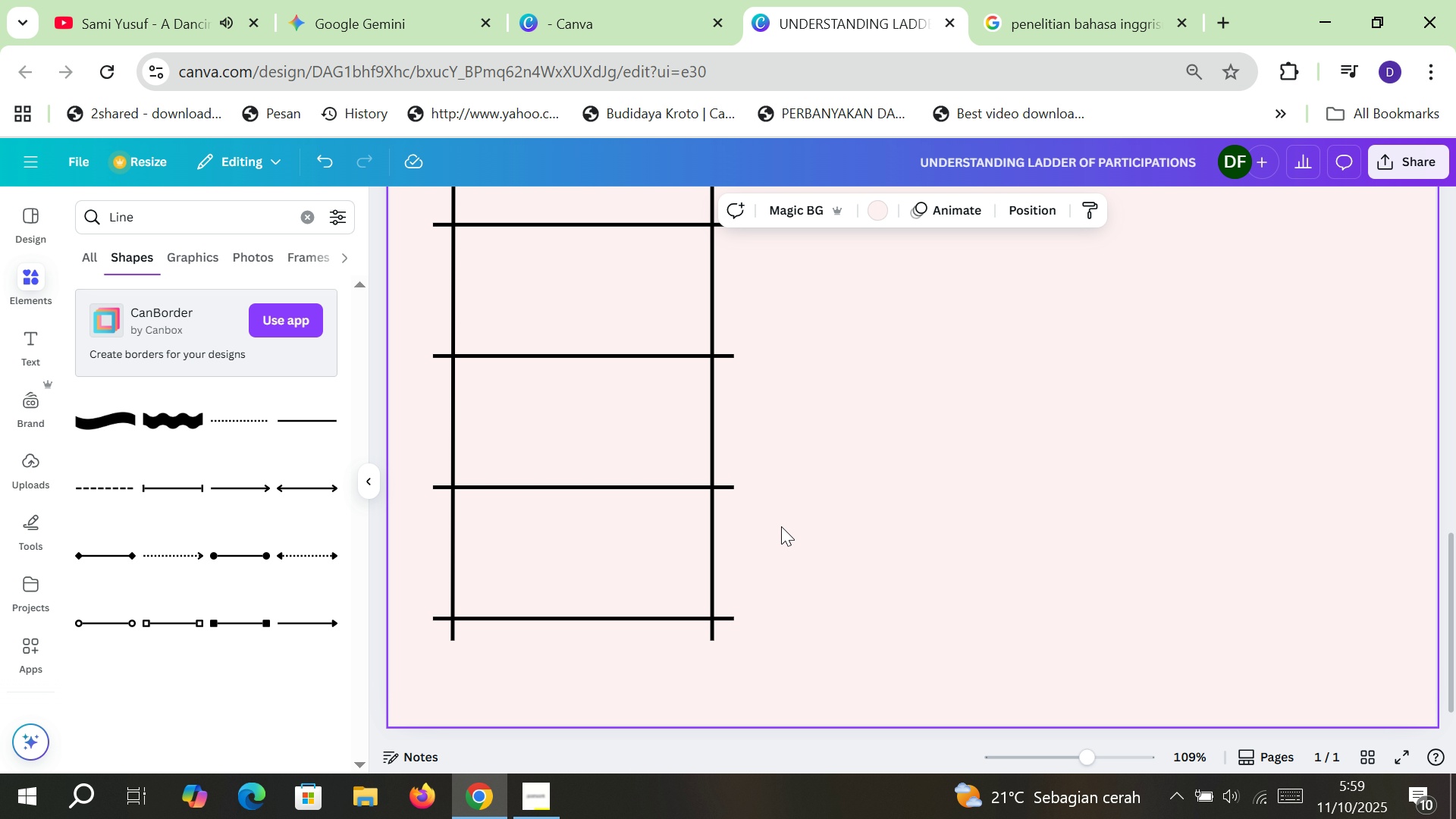 
scroll: coordinate [777, 527], scroll_direction: up, amount: 9.0
 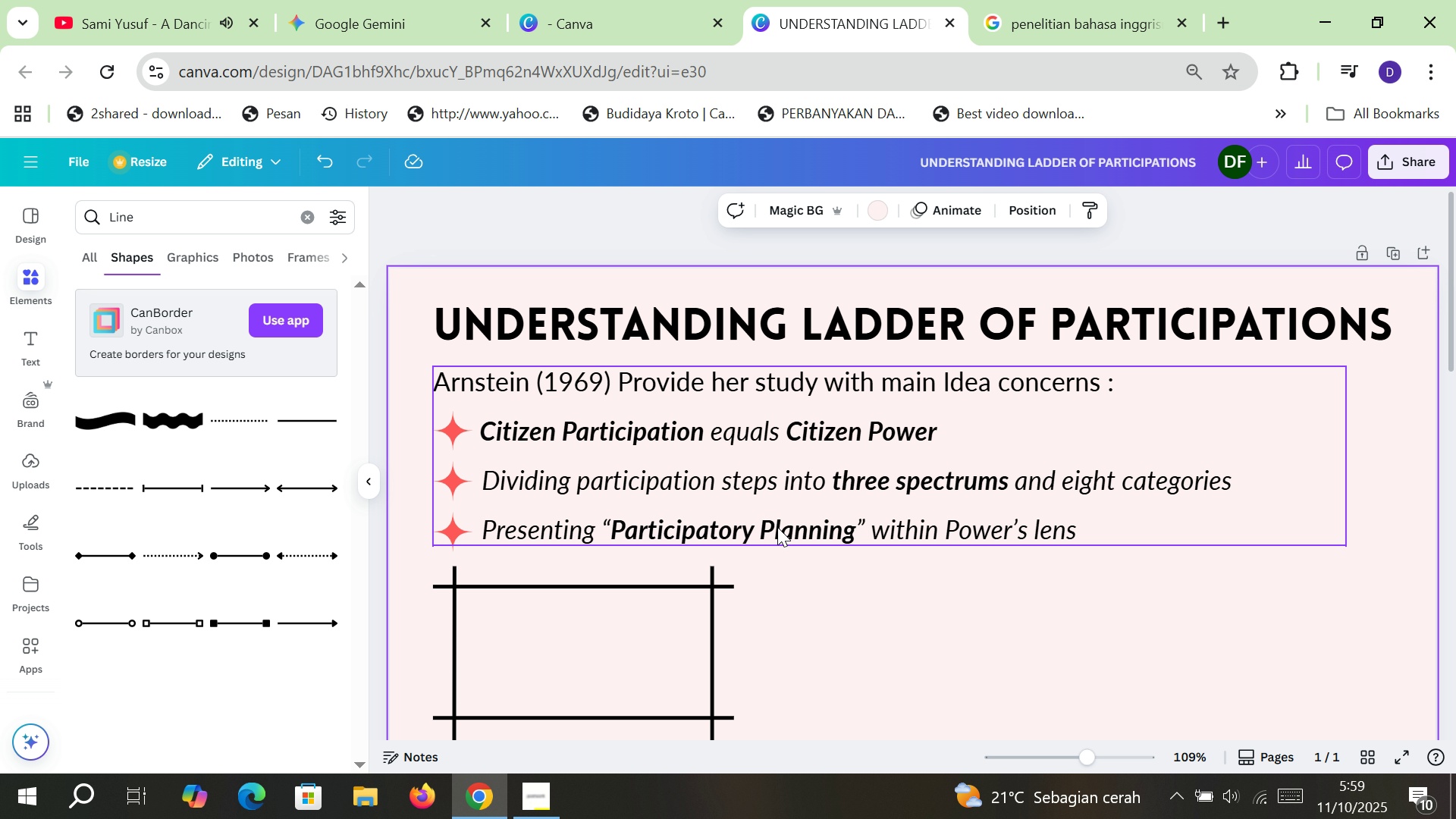 
key(Control+Minus)
 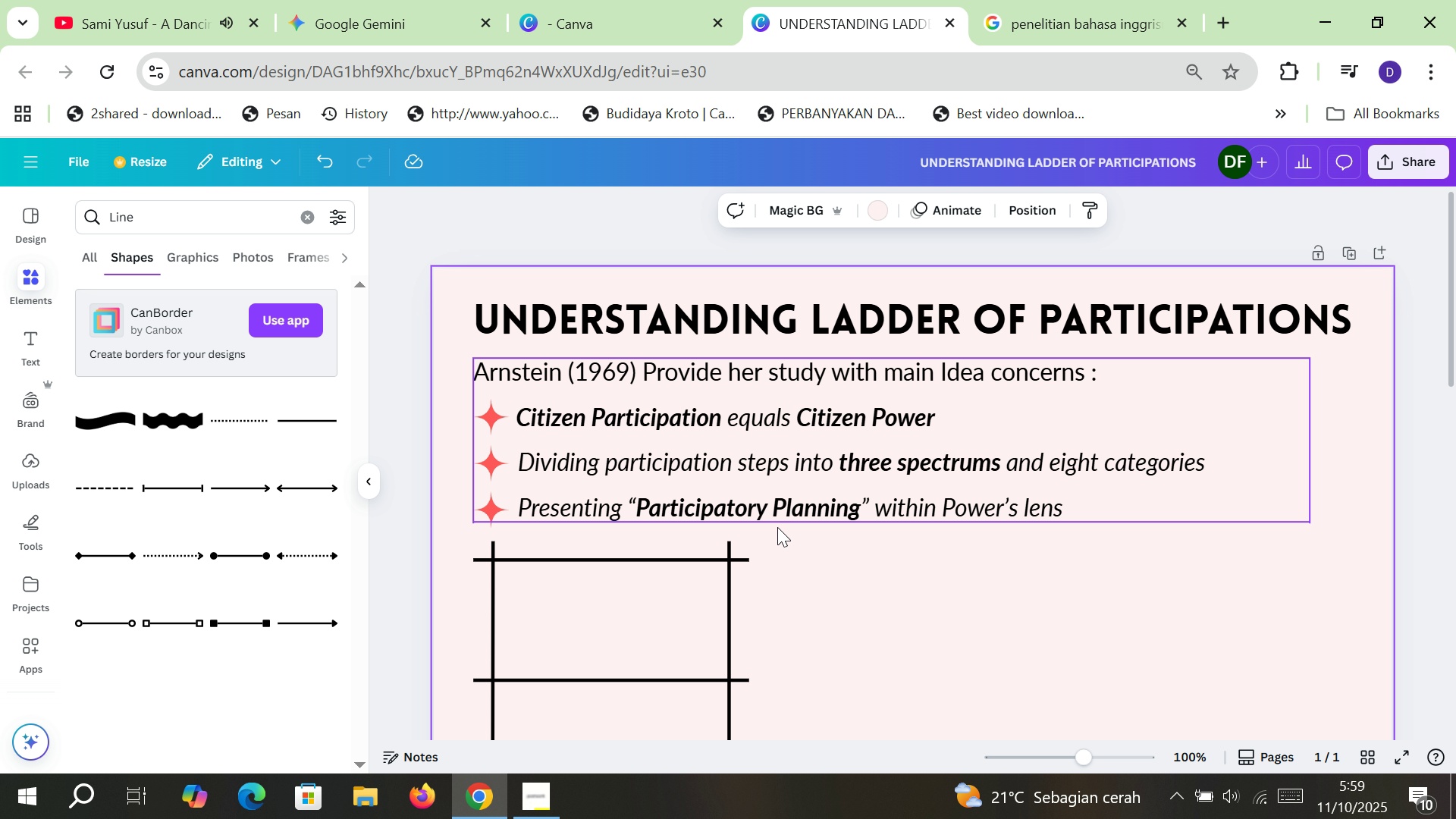 
key(Control+Minus)
 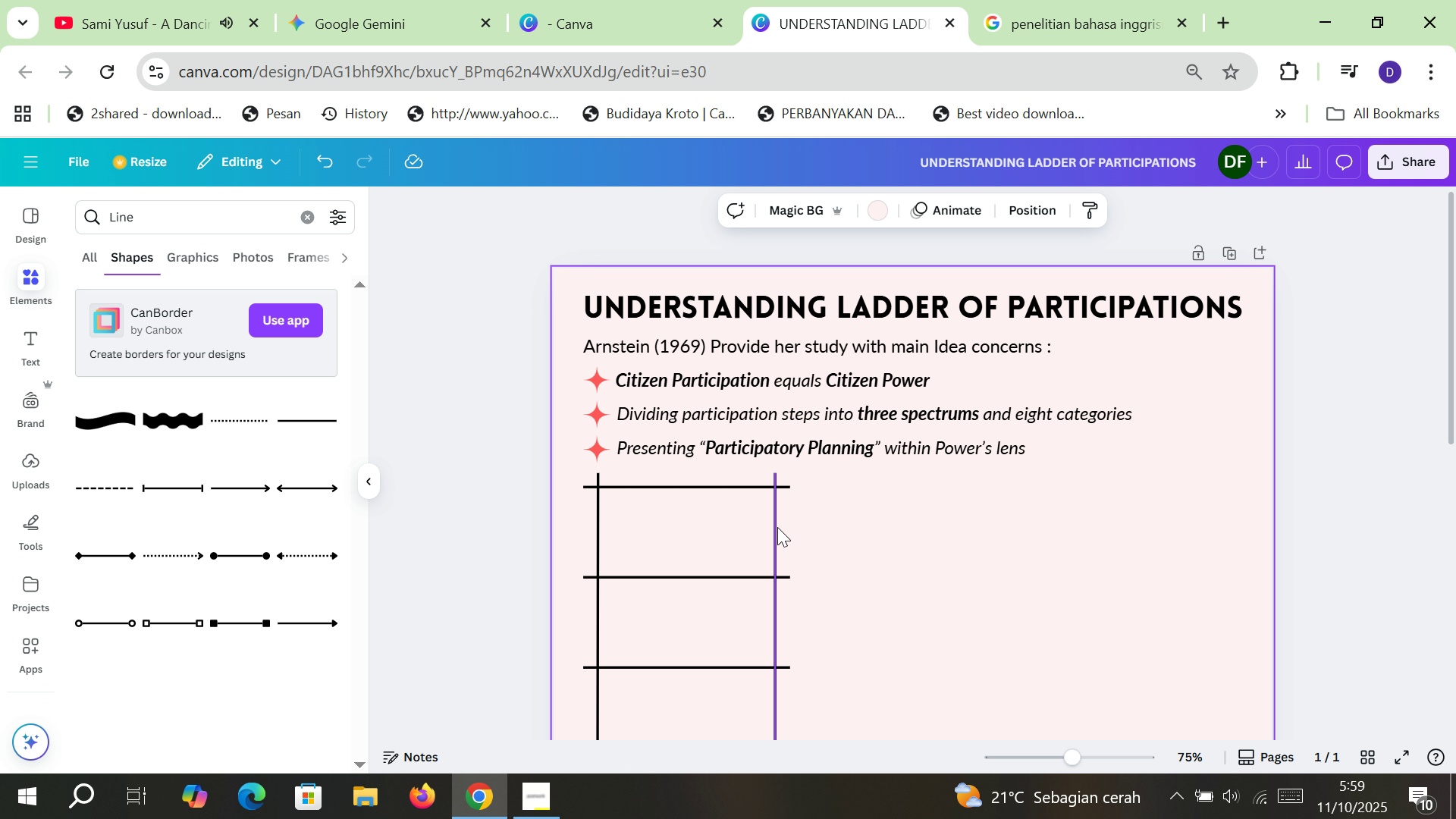 
key(Control+Minus)
 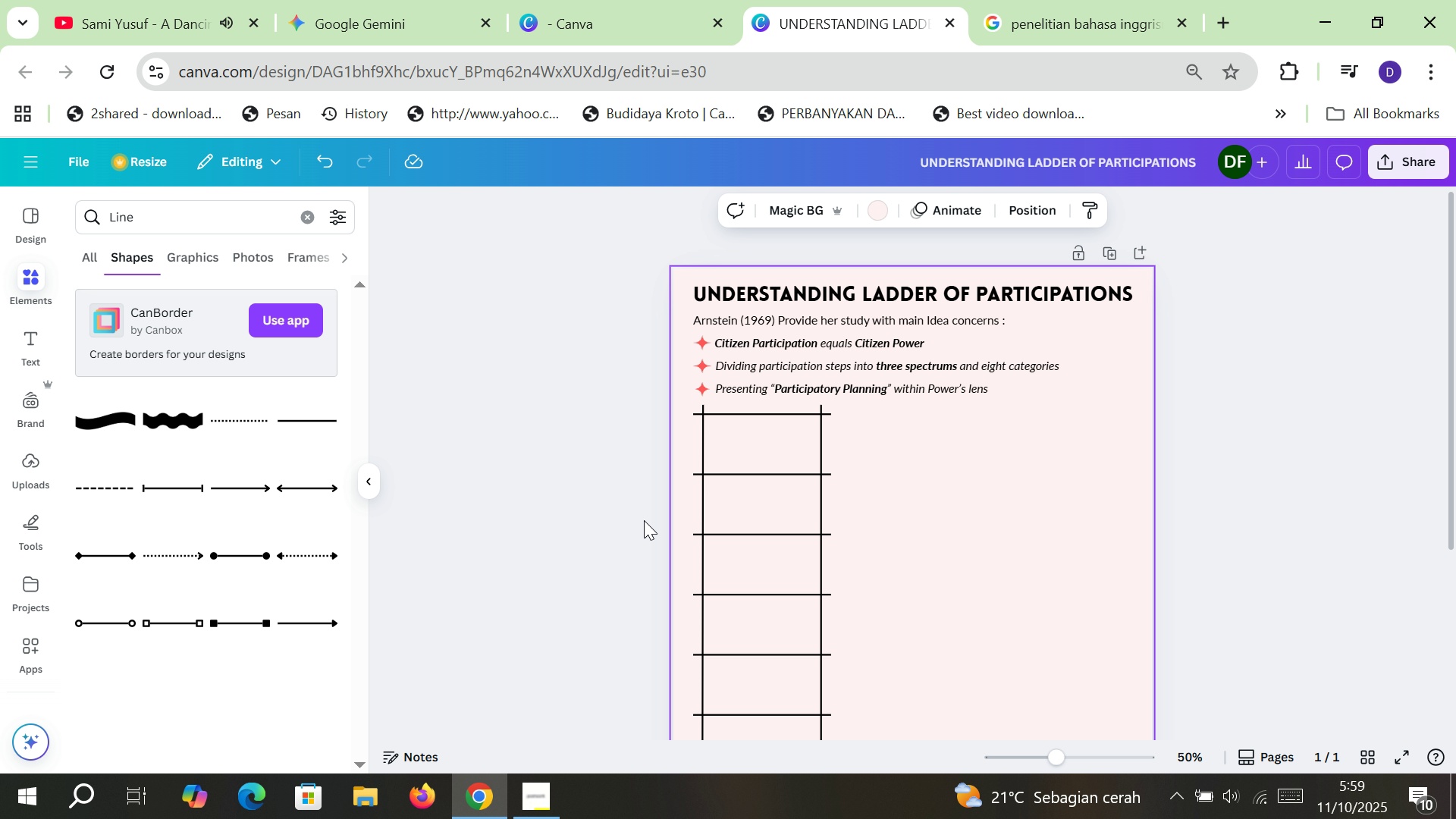 
left_click([583, 415])
 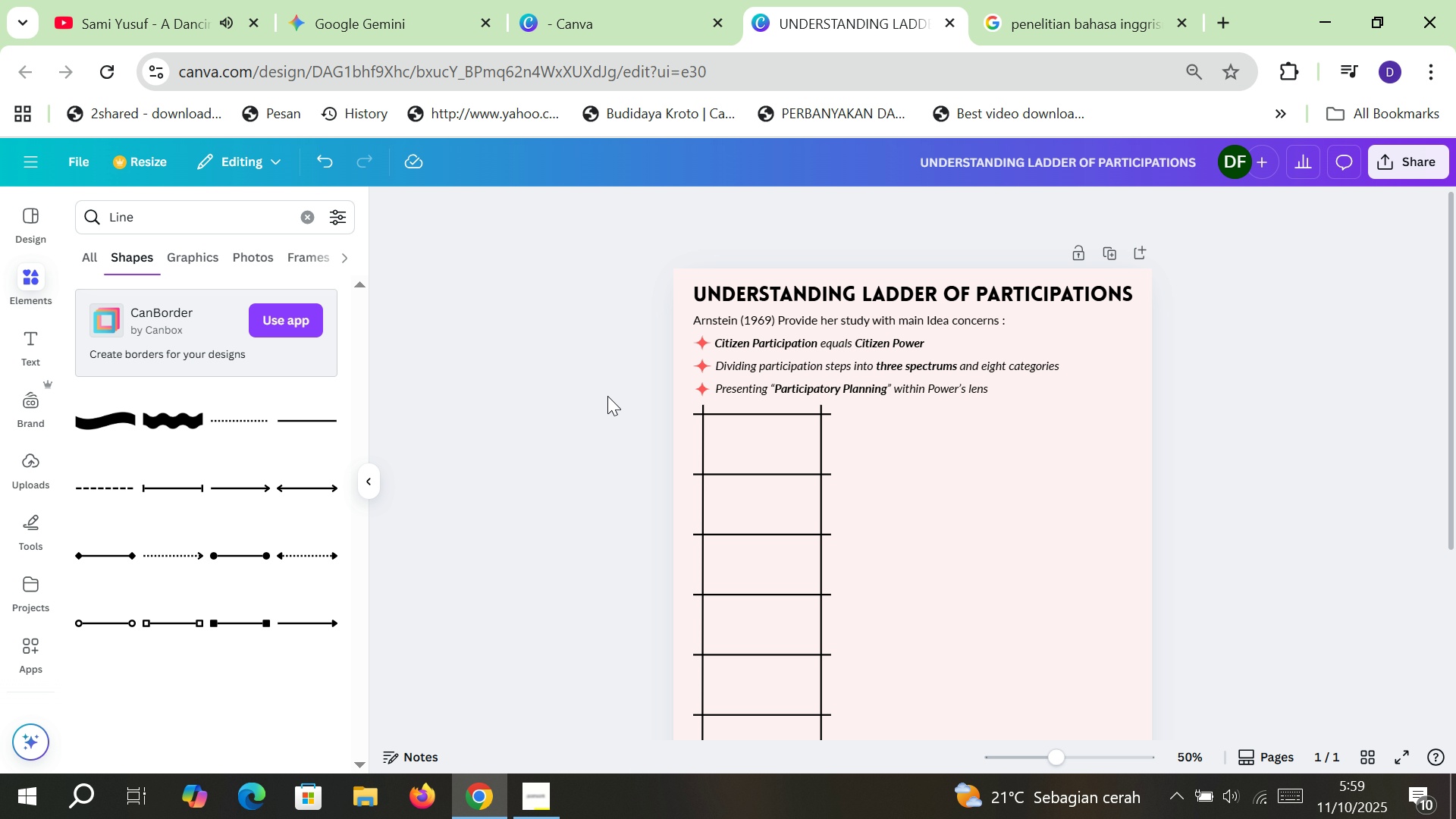 
left_click_drag(start_coordinate=[607, 396], to_coordinate=[840, 535])
 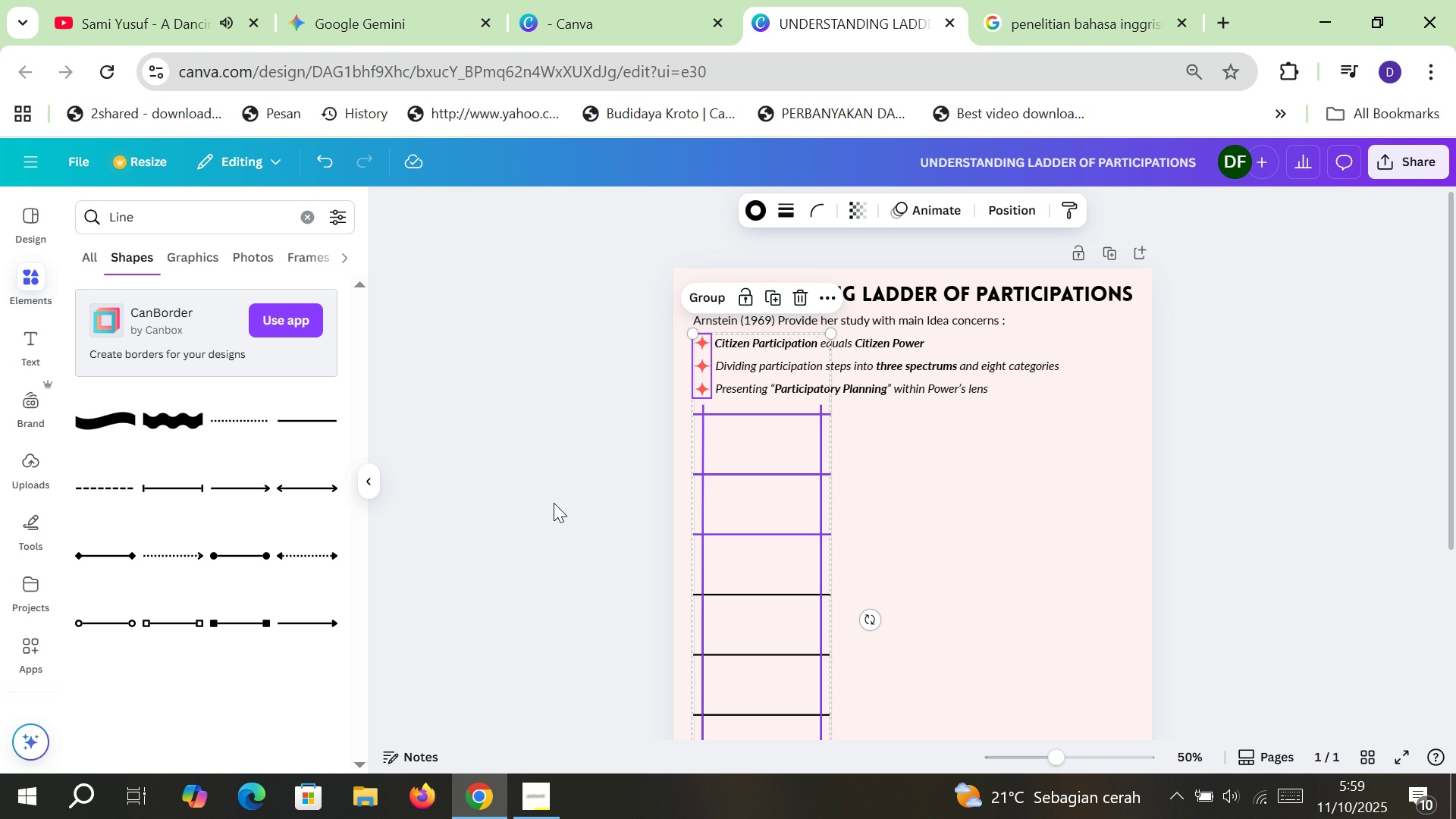 
left_click([554, 503])
 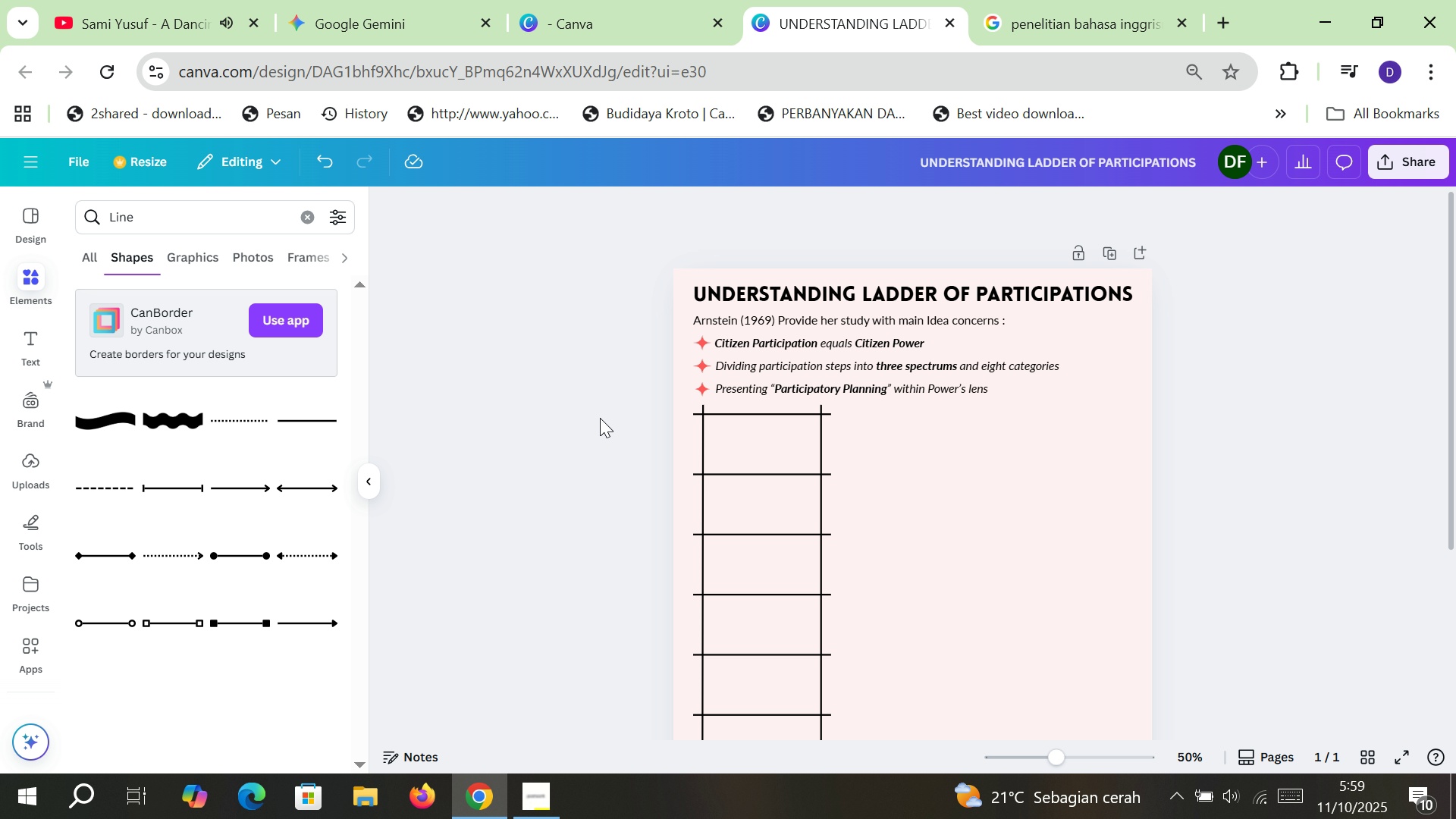 
left_click_drag(start_coordinate=[600, 418], to_coordinate=[886, 607])
 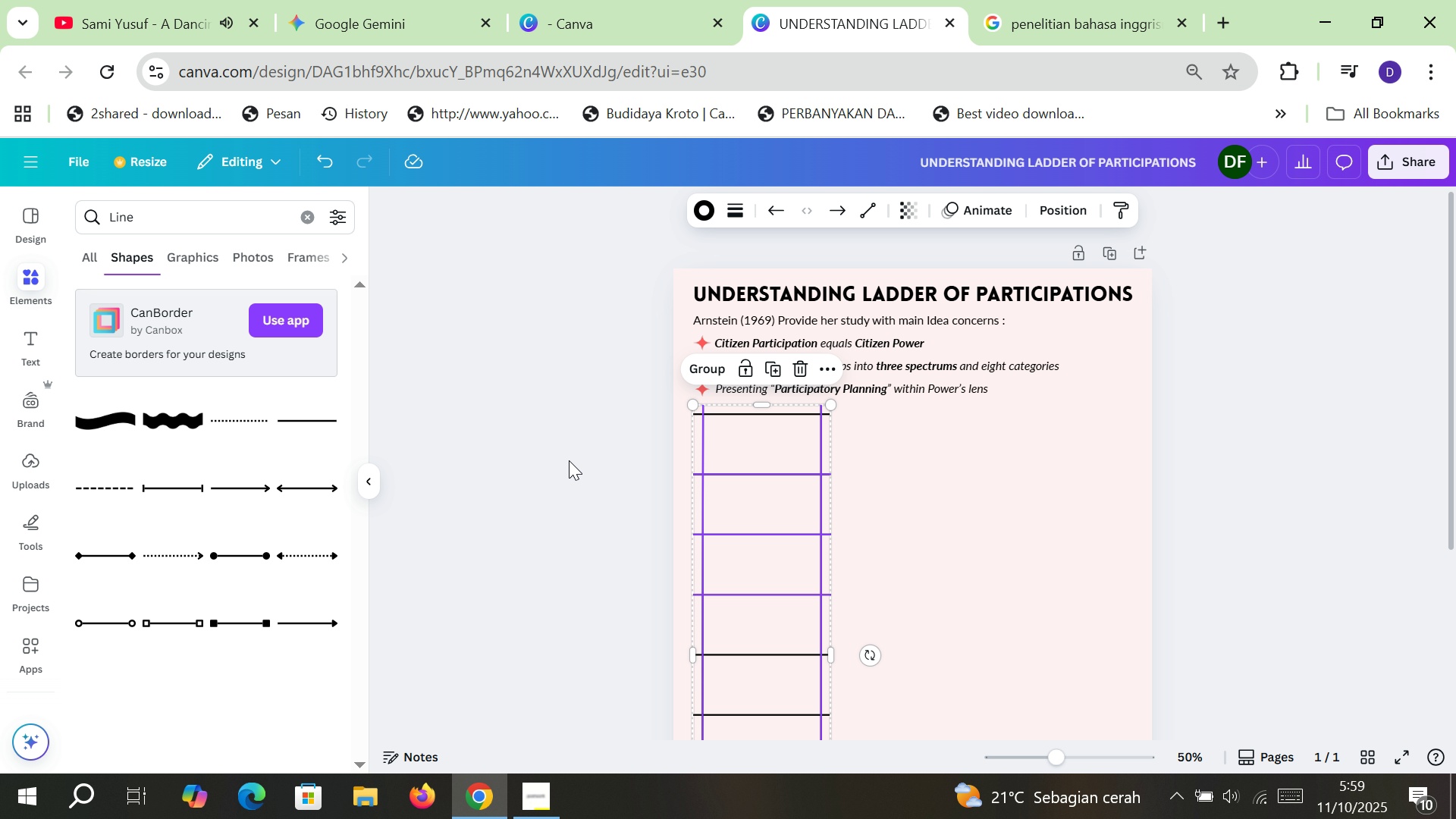 
left_click([563, 450])
 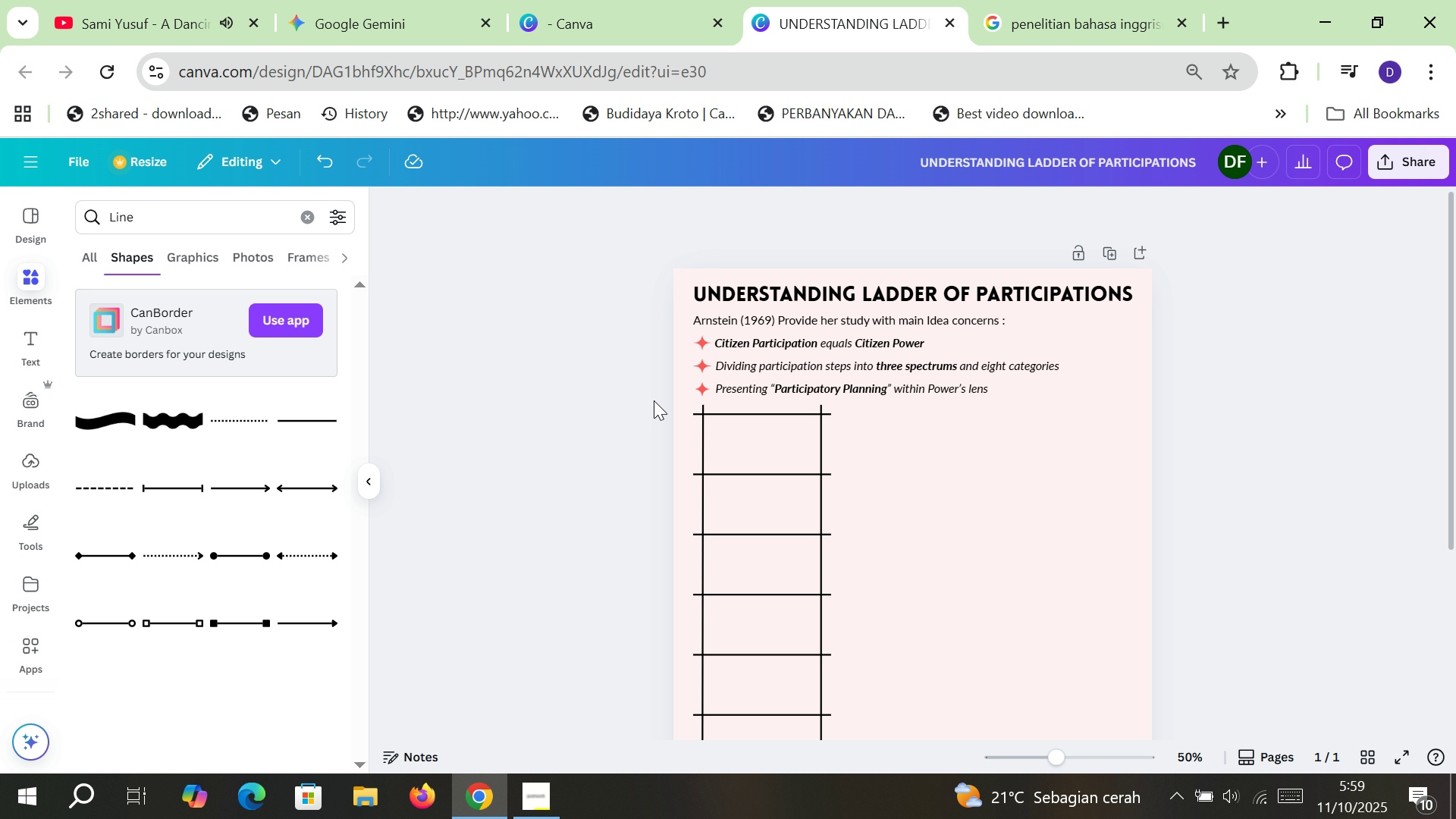 
left_click_drag(start_coordinate=[650, 400], to_coordinate=[850, 646])
 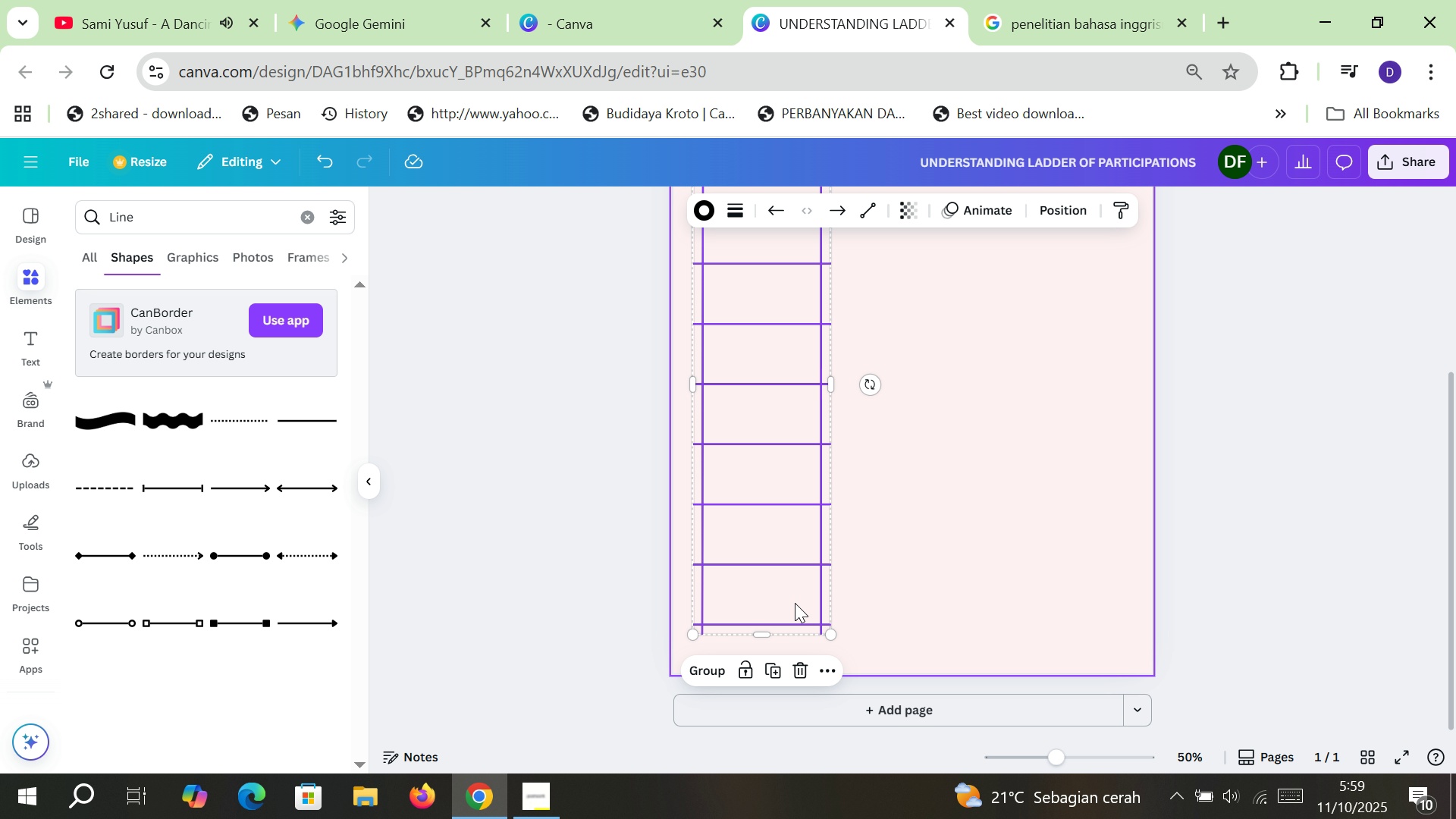 
scroll: coordinate [797, 672], scroll_direction: down, amount: 3.0
 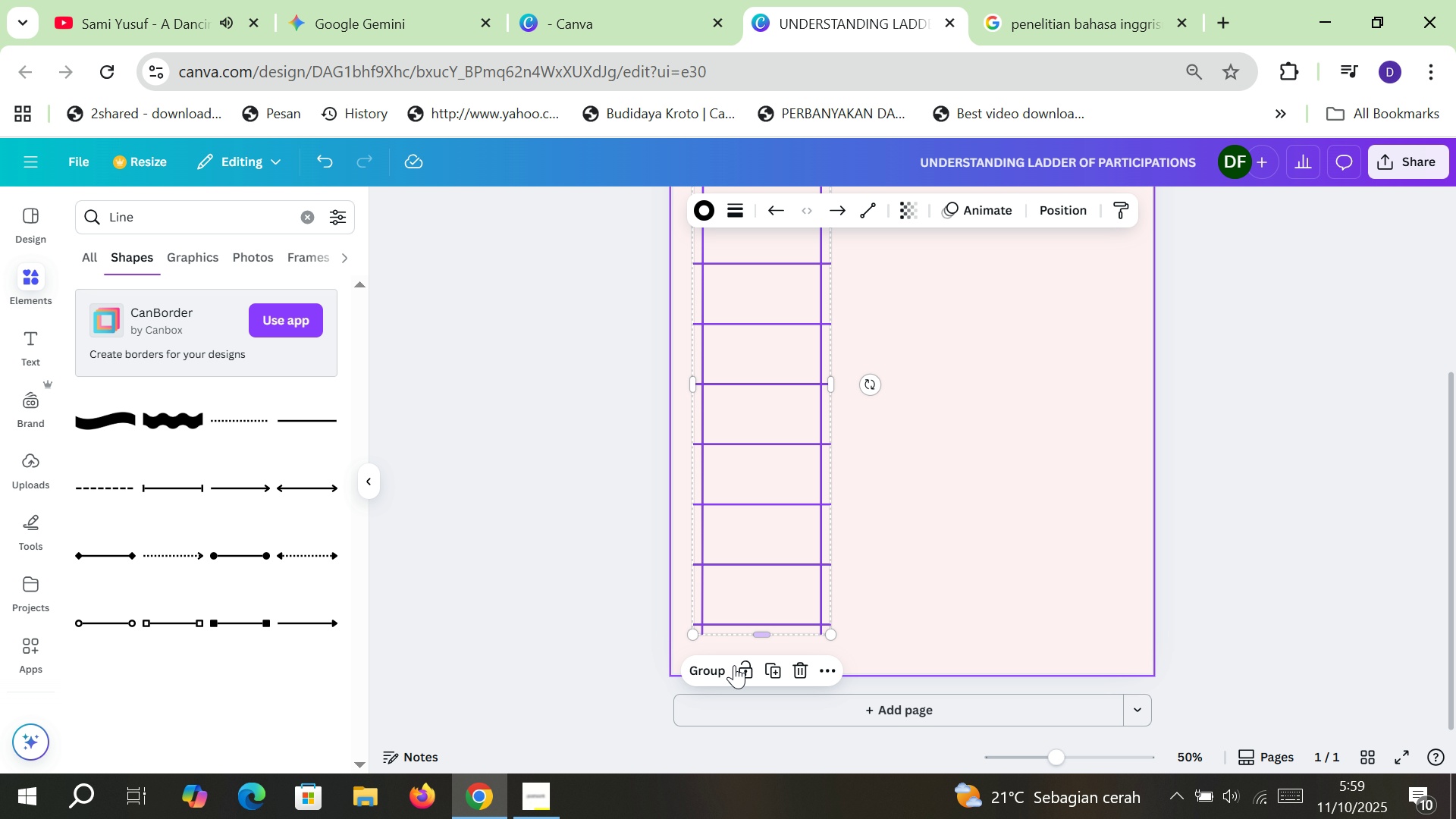 
left_click([714, 674])
 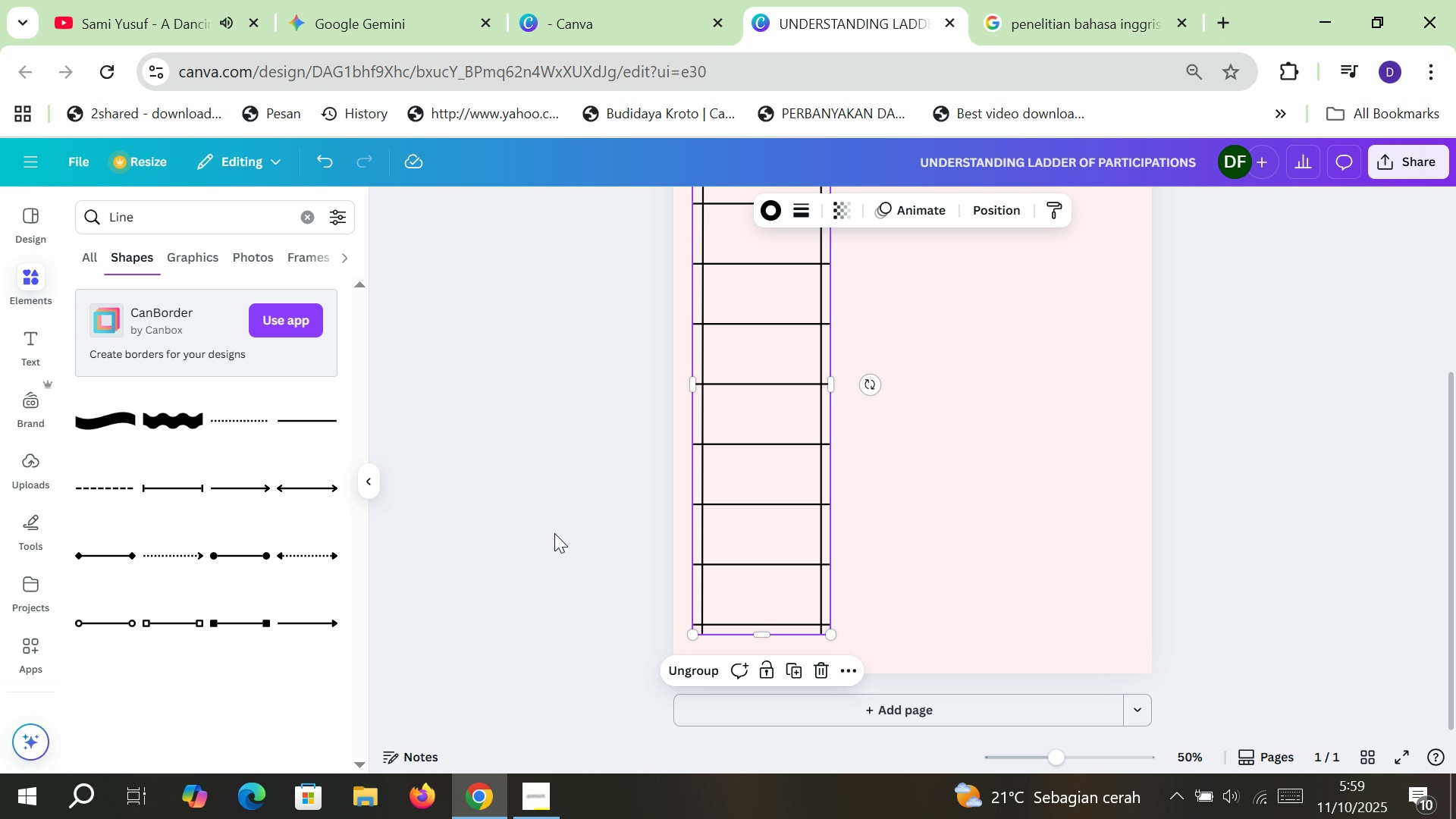 
left_click([554, 533])
 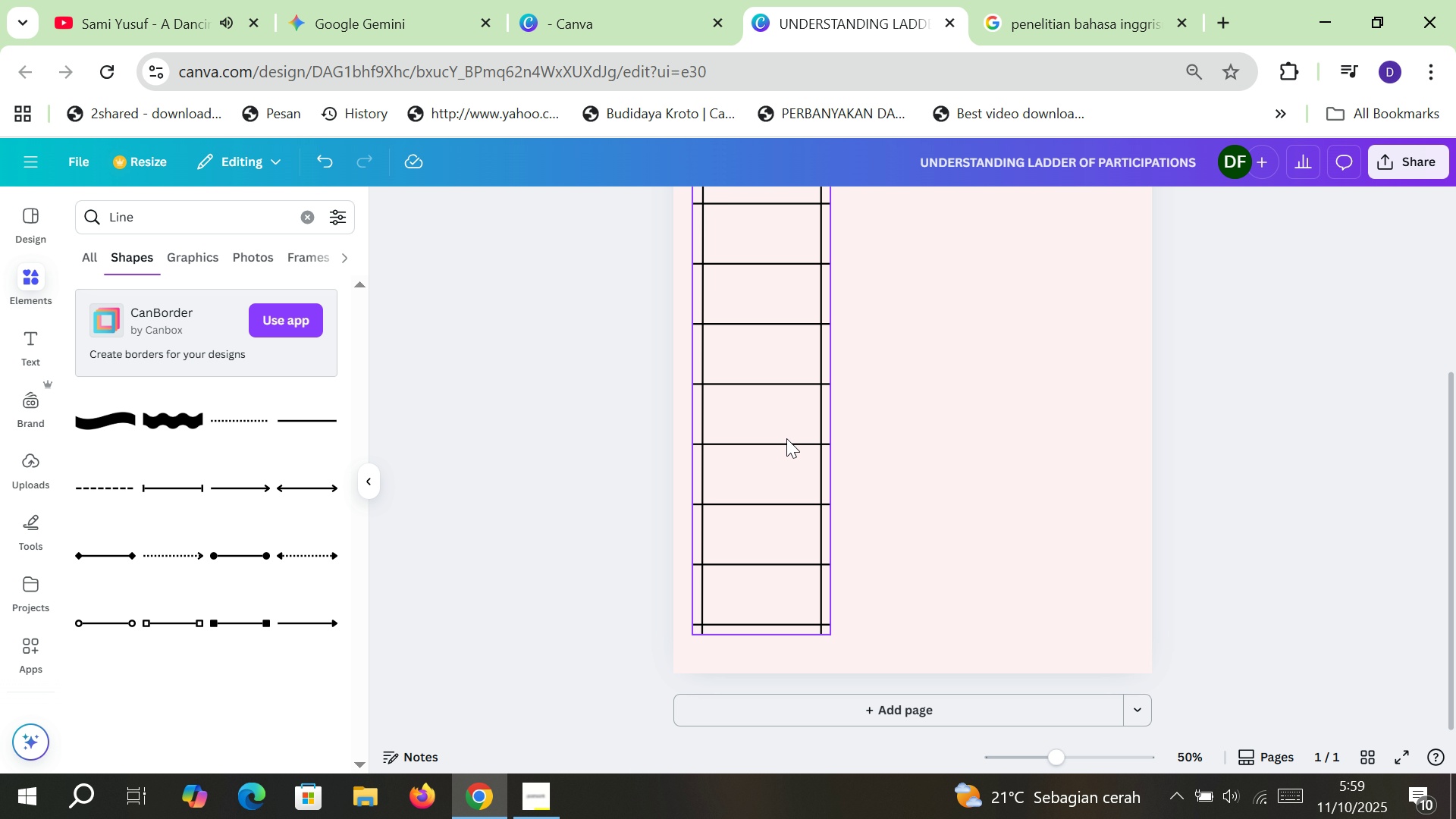 
scroll: coordinate [786, 438], scroll_direction: up, amount: 2.0
 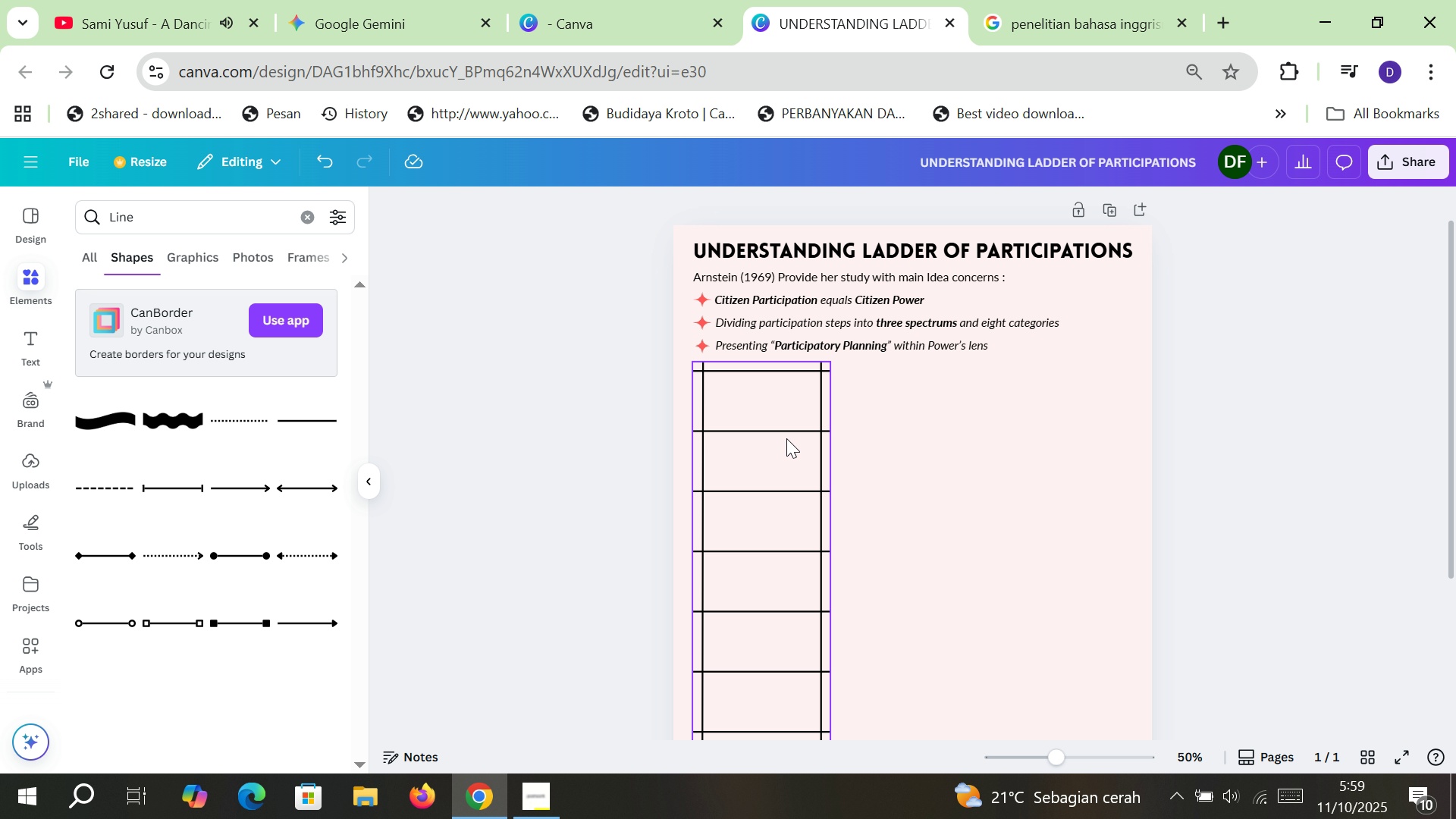 
left_click([545, 428])
 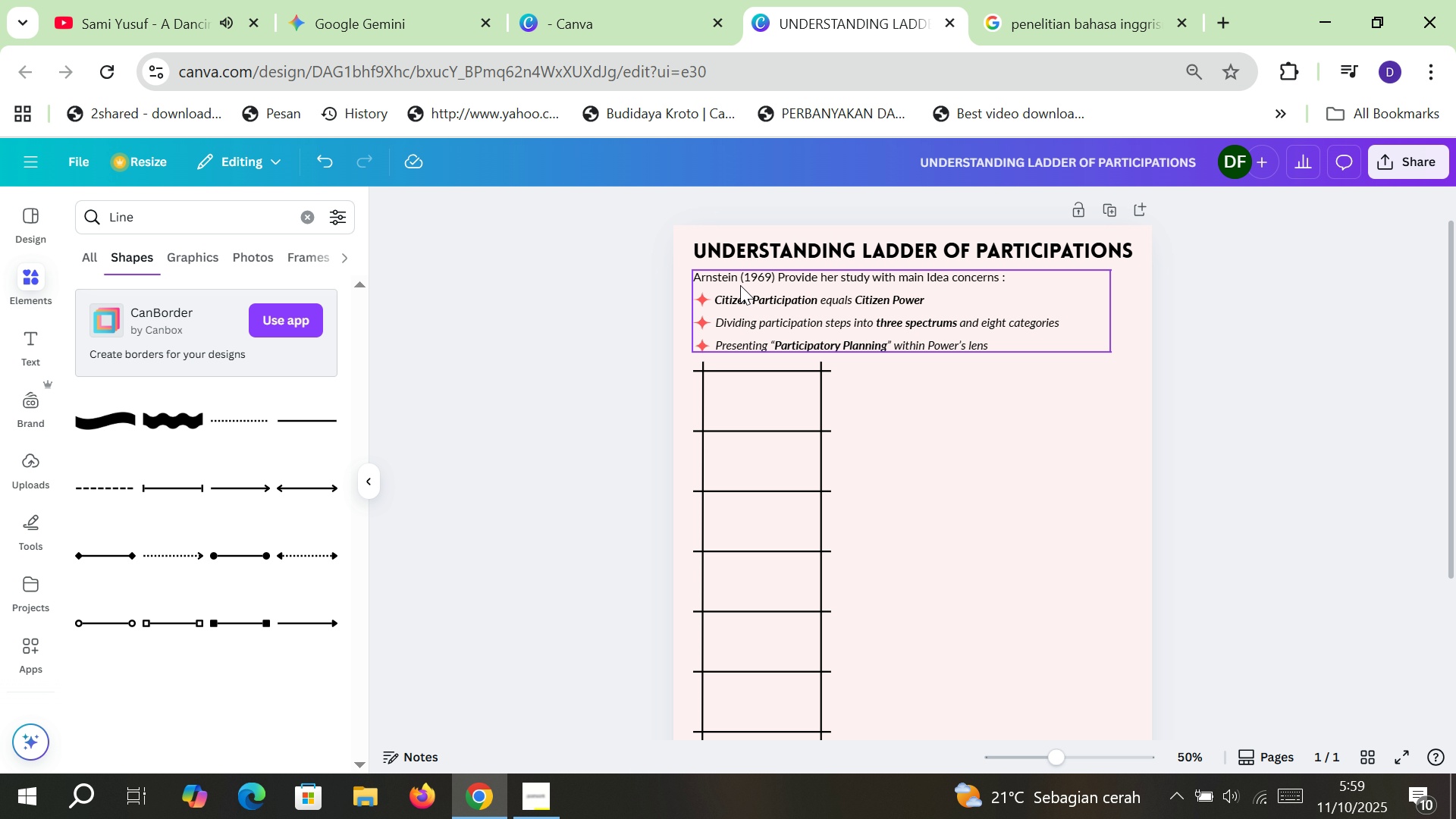 
left_click([740, 285])
 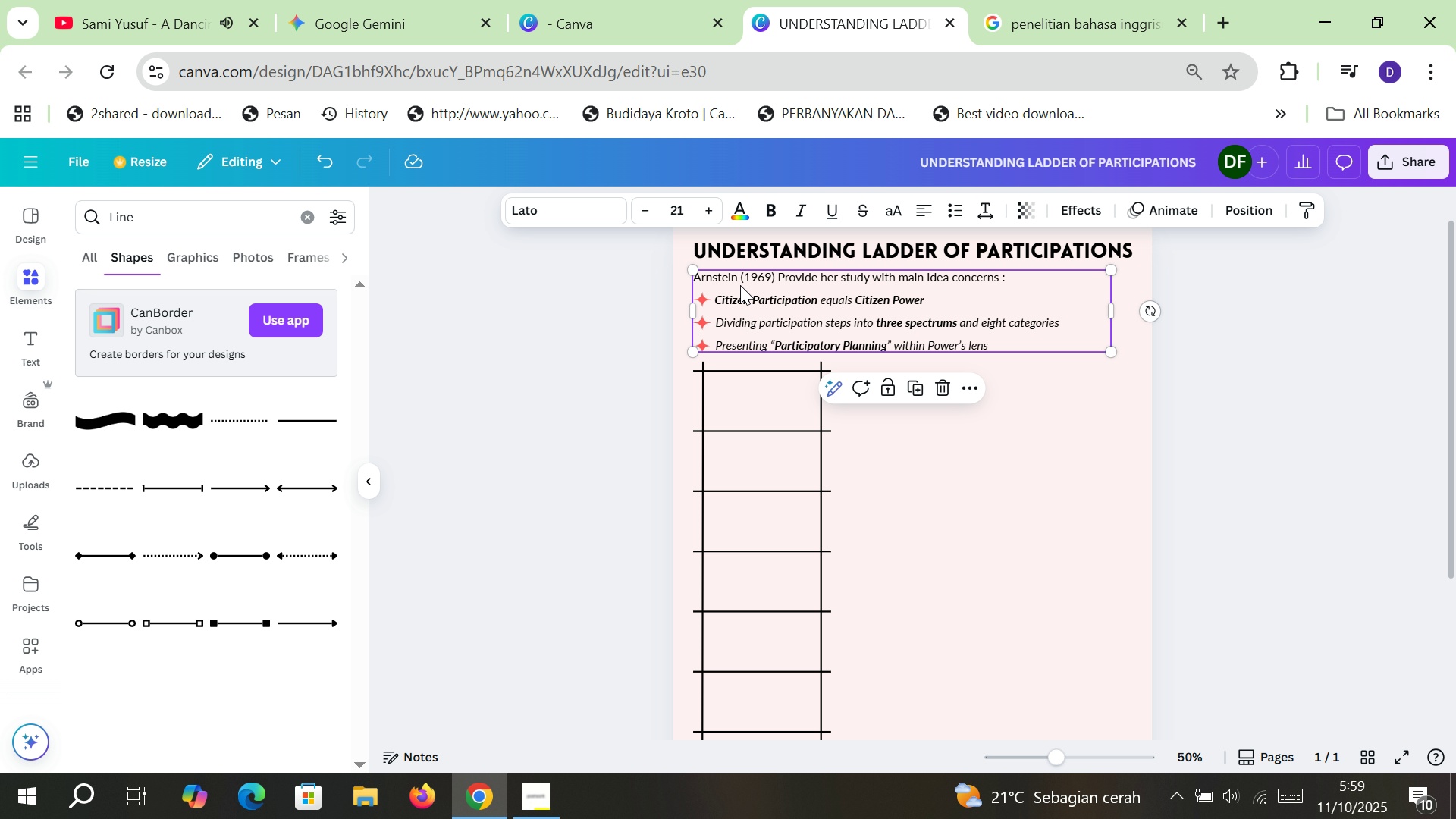 
key(Control+C)
 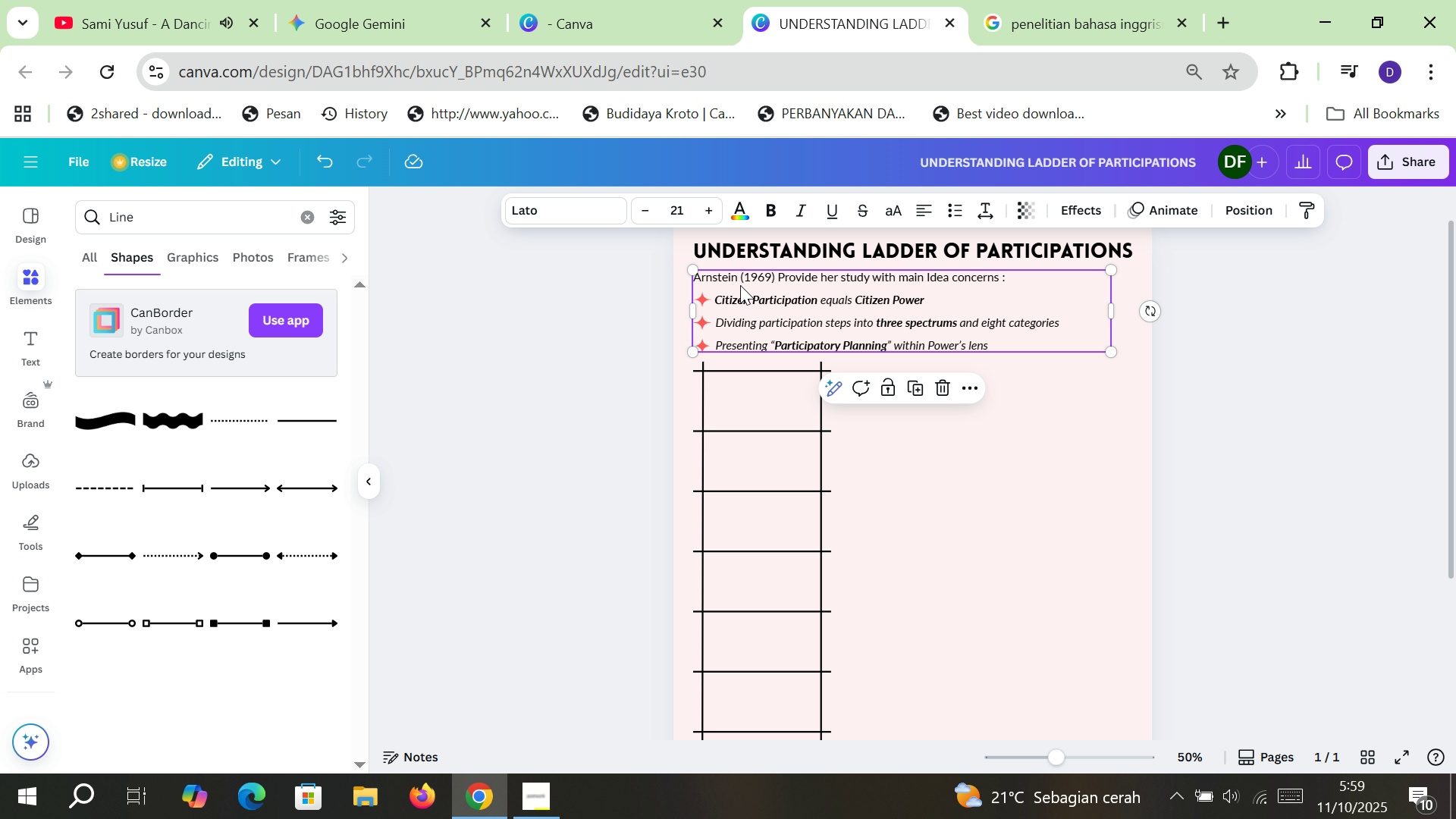 
key(Control+V)
 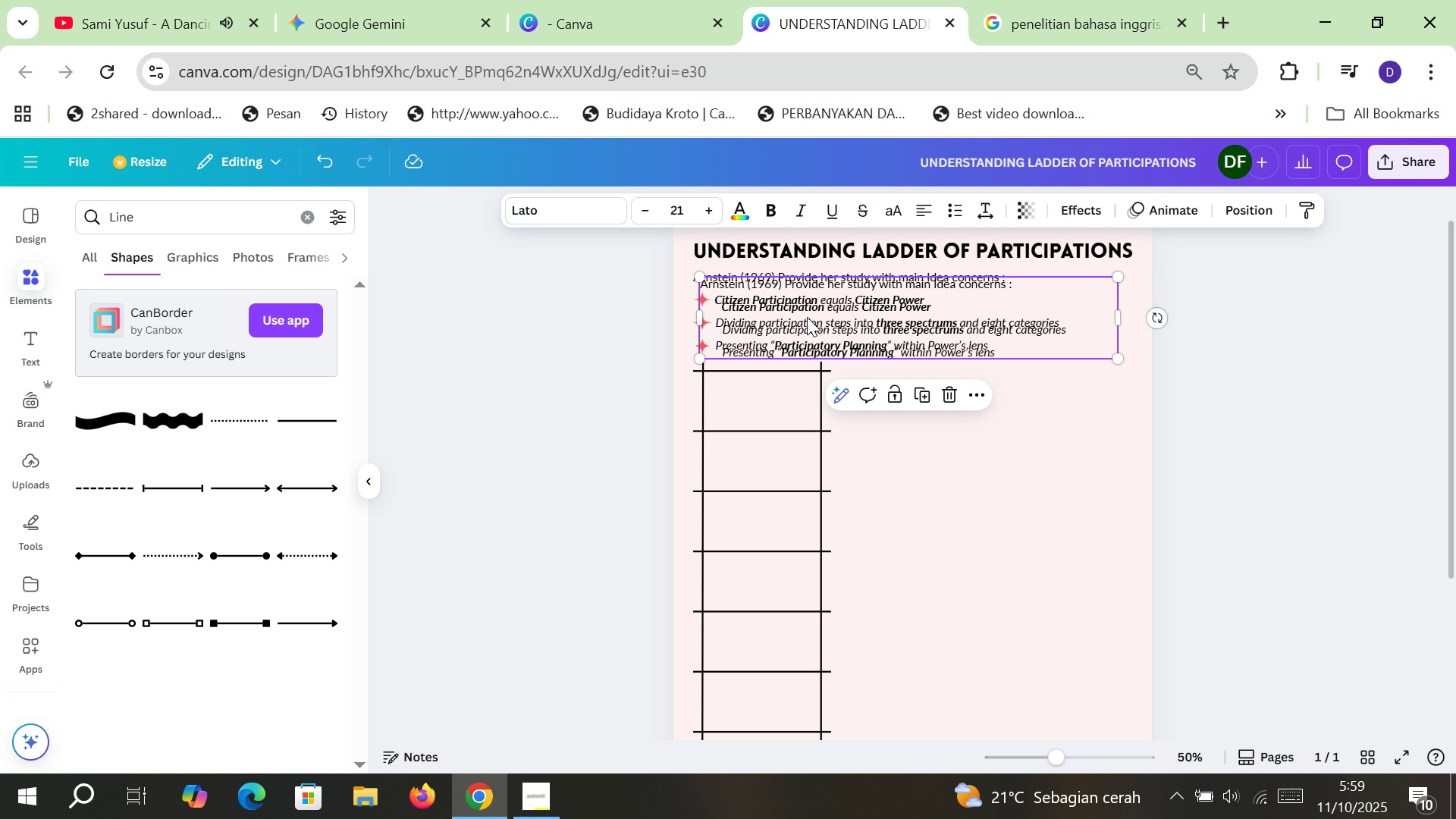 
left_click_drag(start_coordinate=[808, 317], to_coordinate=[824, 444])
 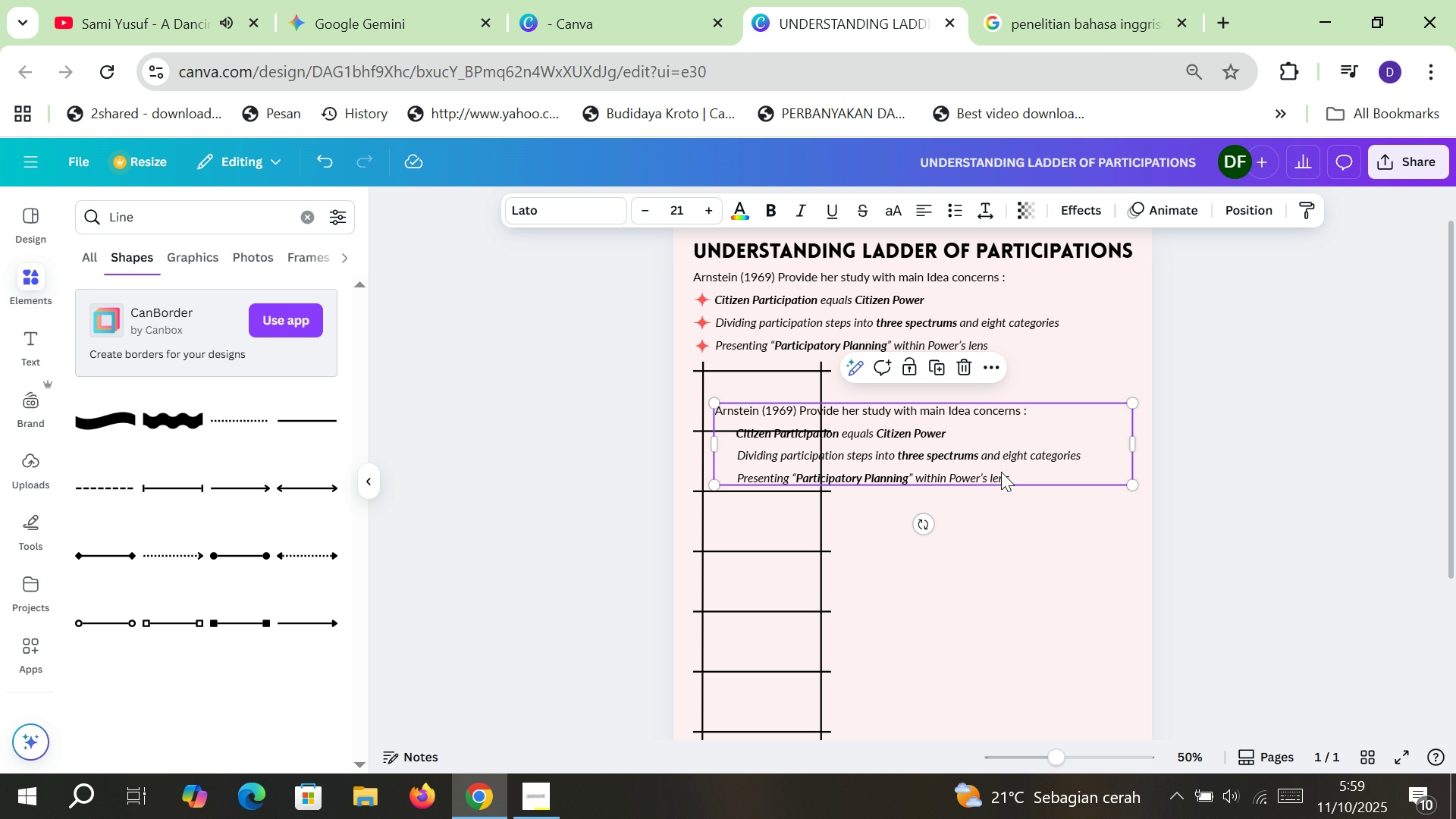 
left_click([1001, 472])
 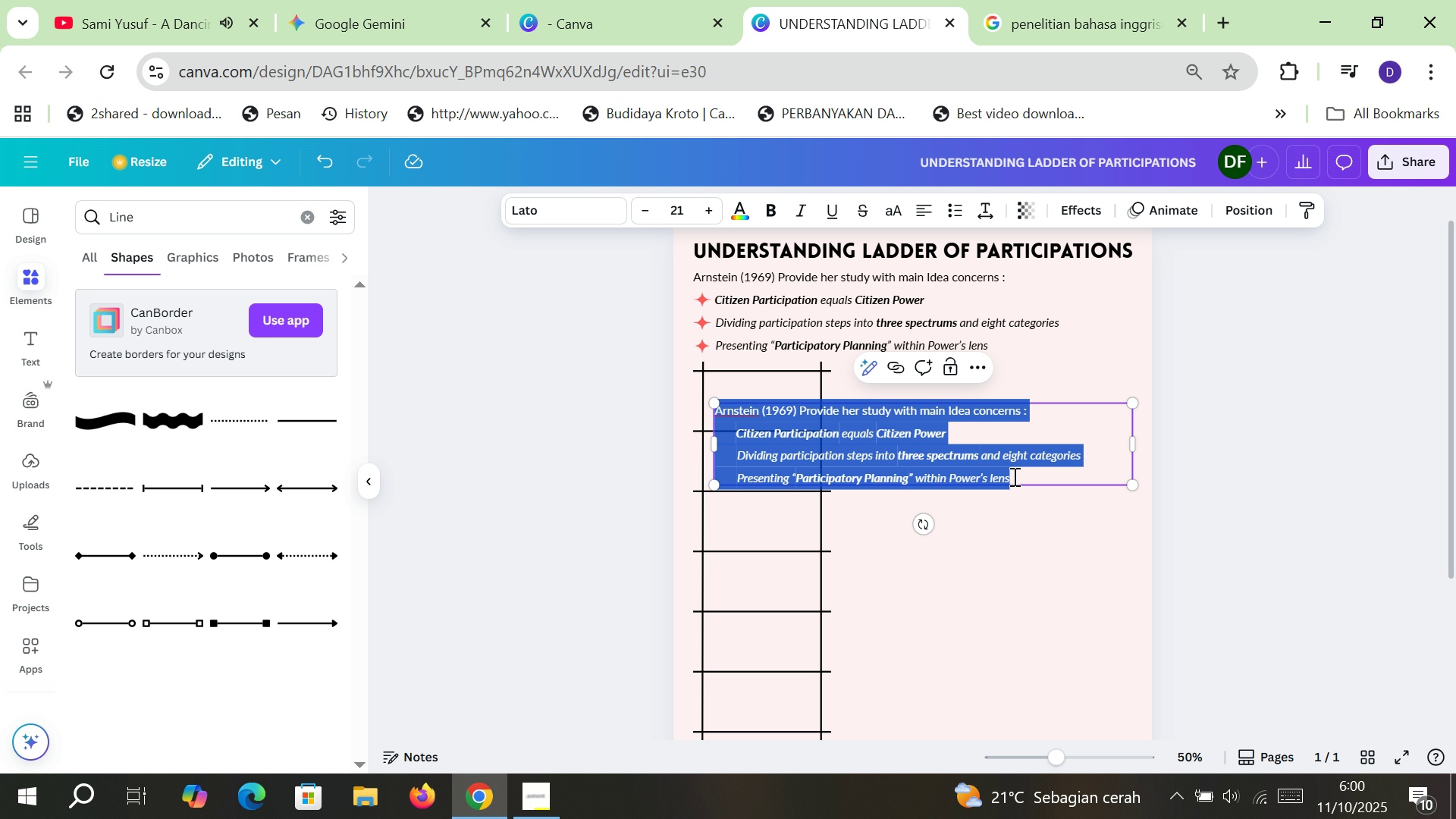 
key(Delete)
 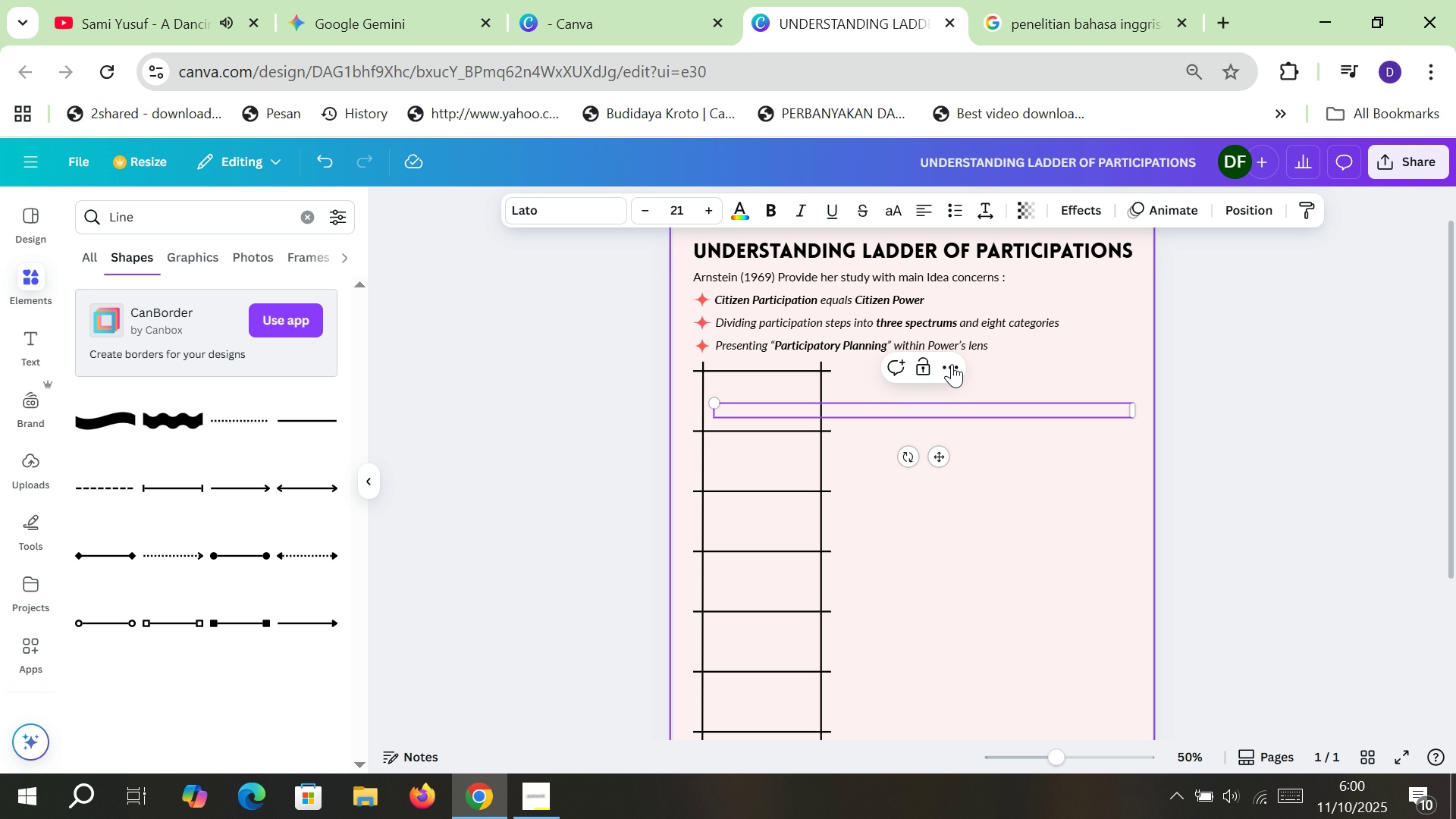 
left_click([386, 0])
 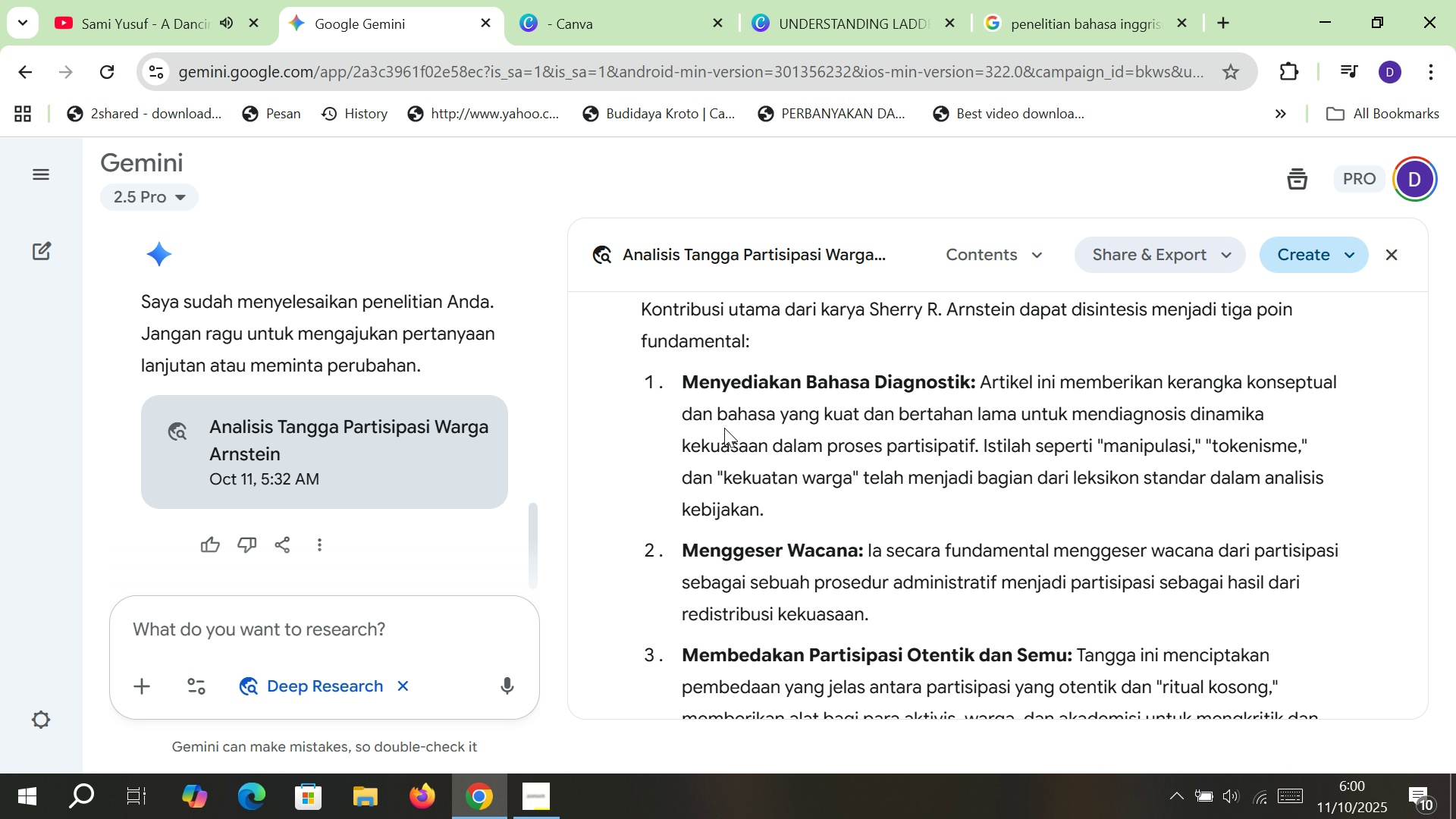 
scroll: coordinate [770, 430], scroll_direction: up, amount: 55.0
 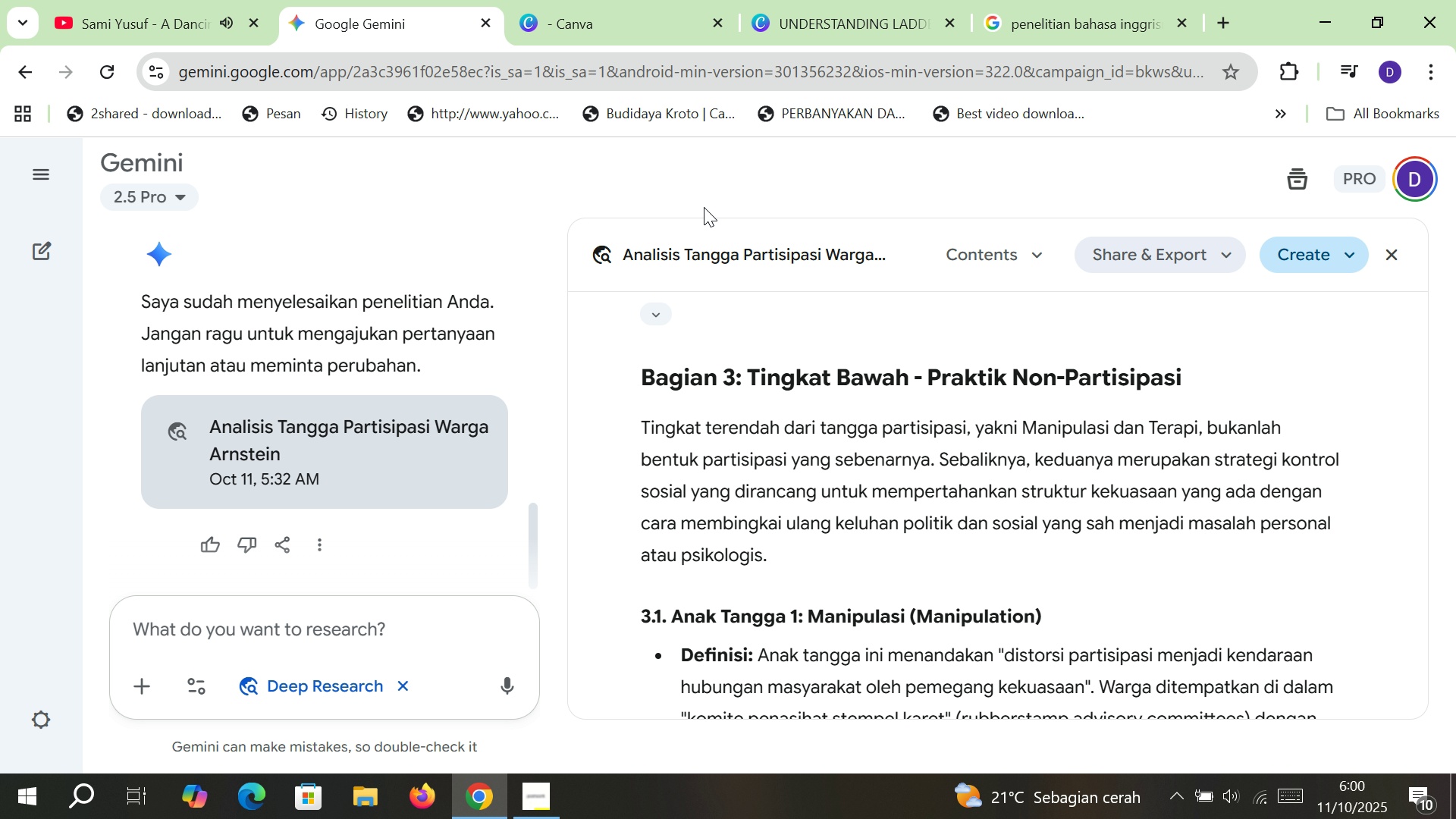 
left_click([858, 0])
 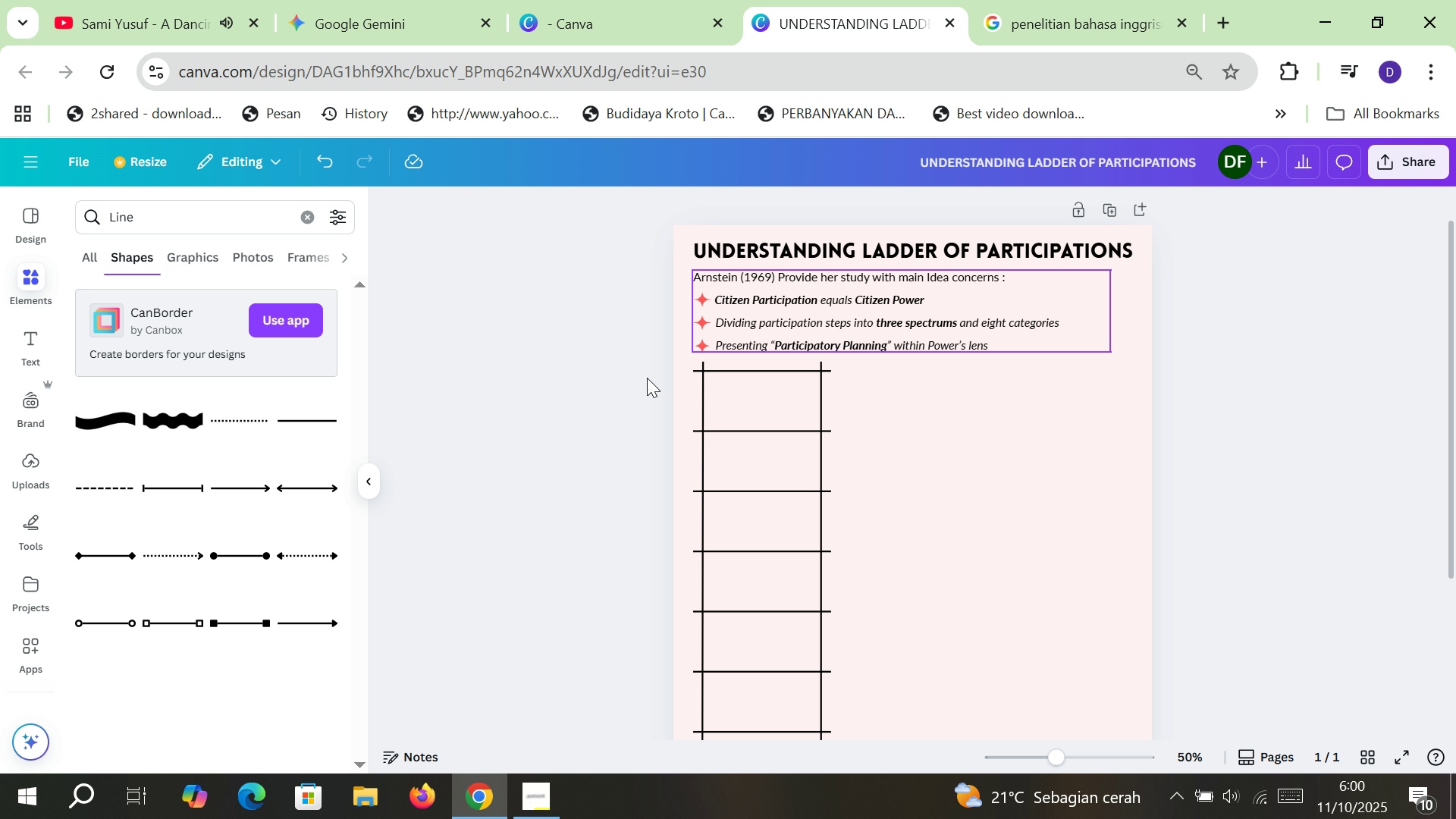 
left_click([38, 334])
 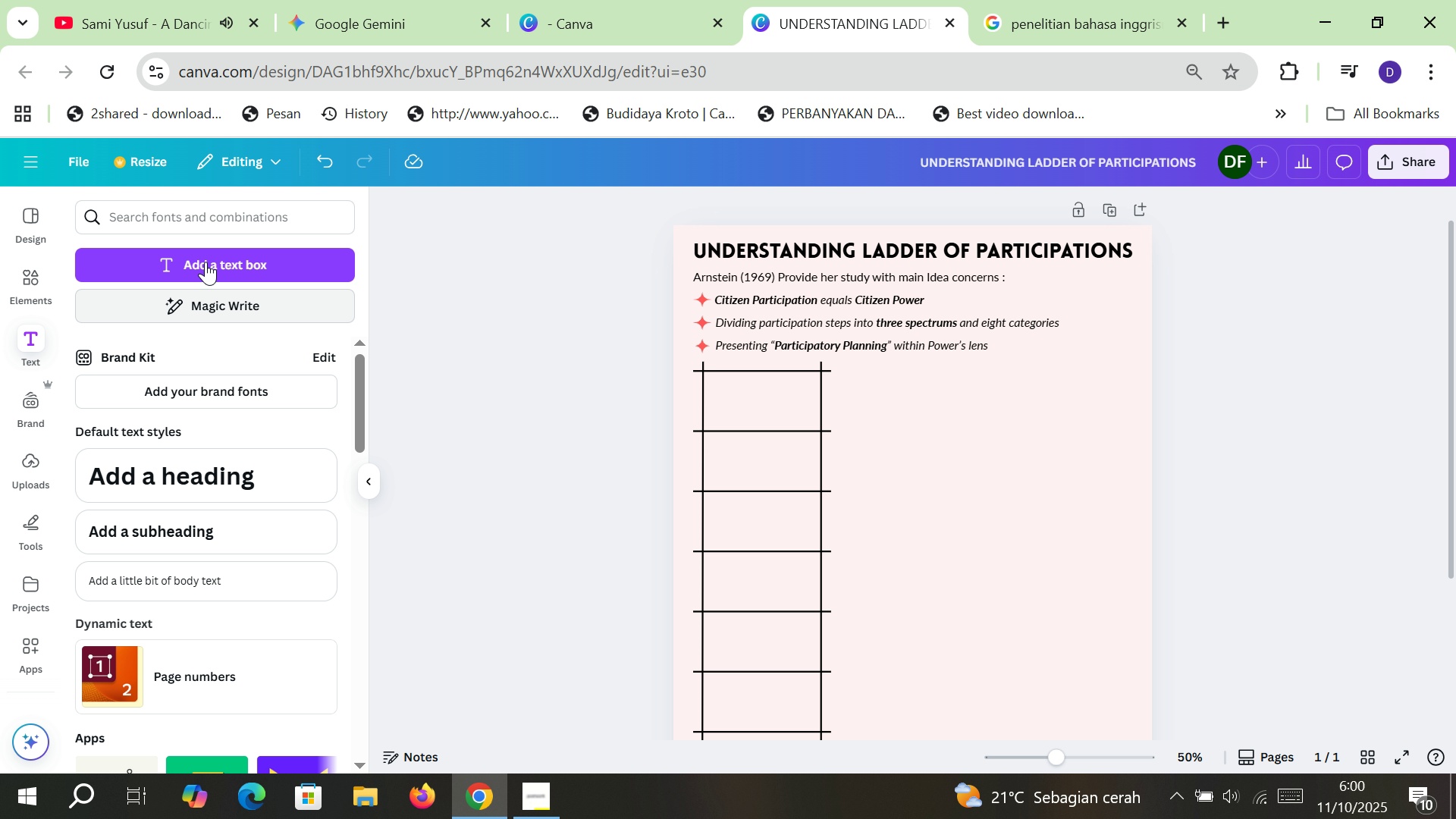 
left_click([205, 264])
 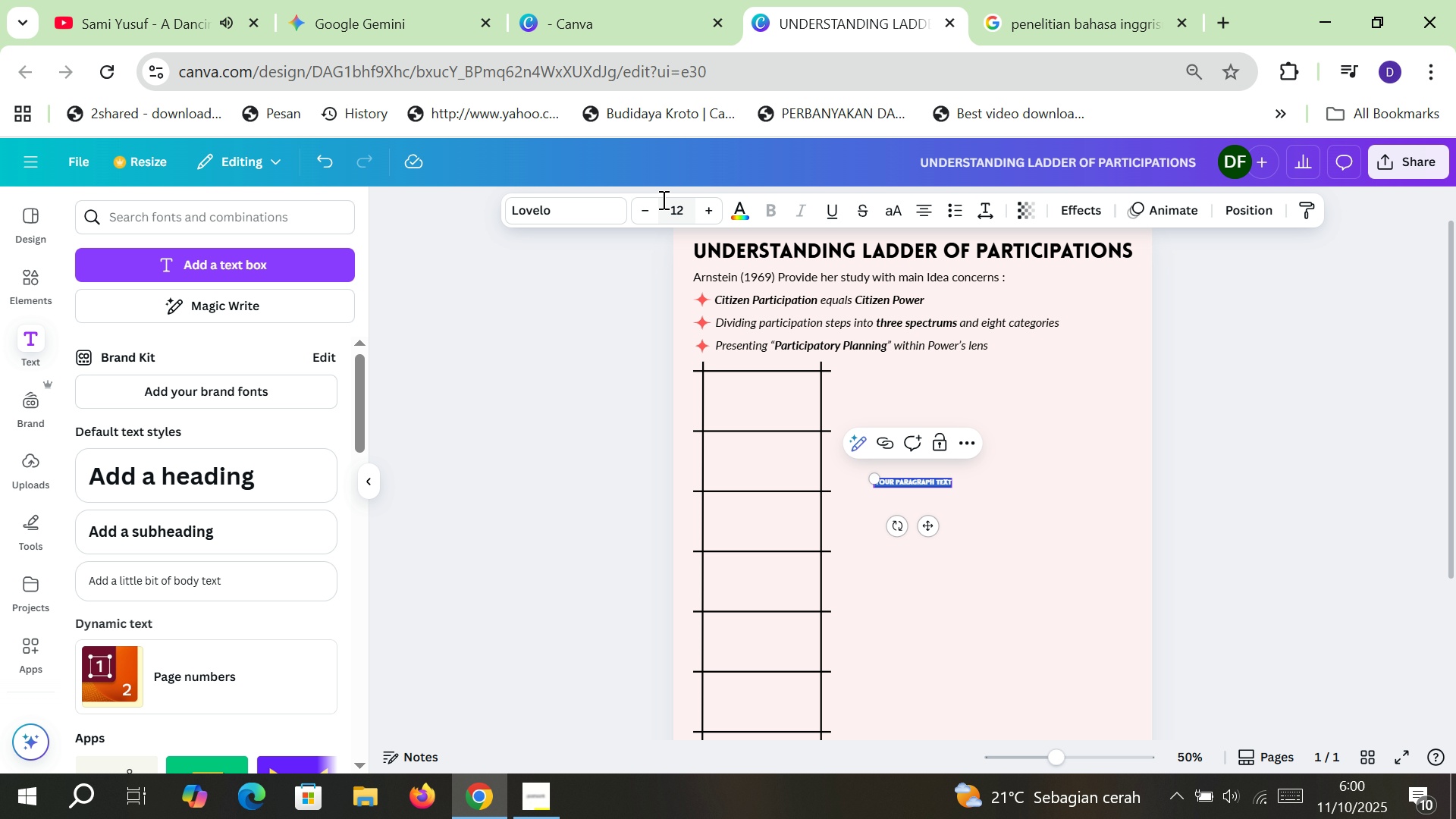 
left_click([672, 205])
 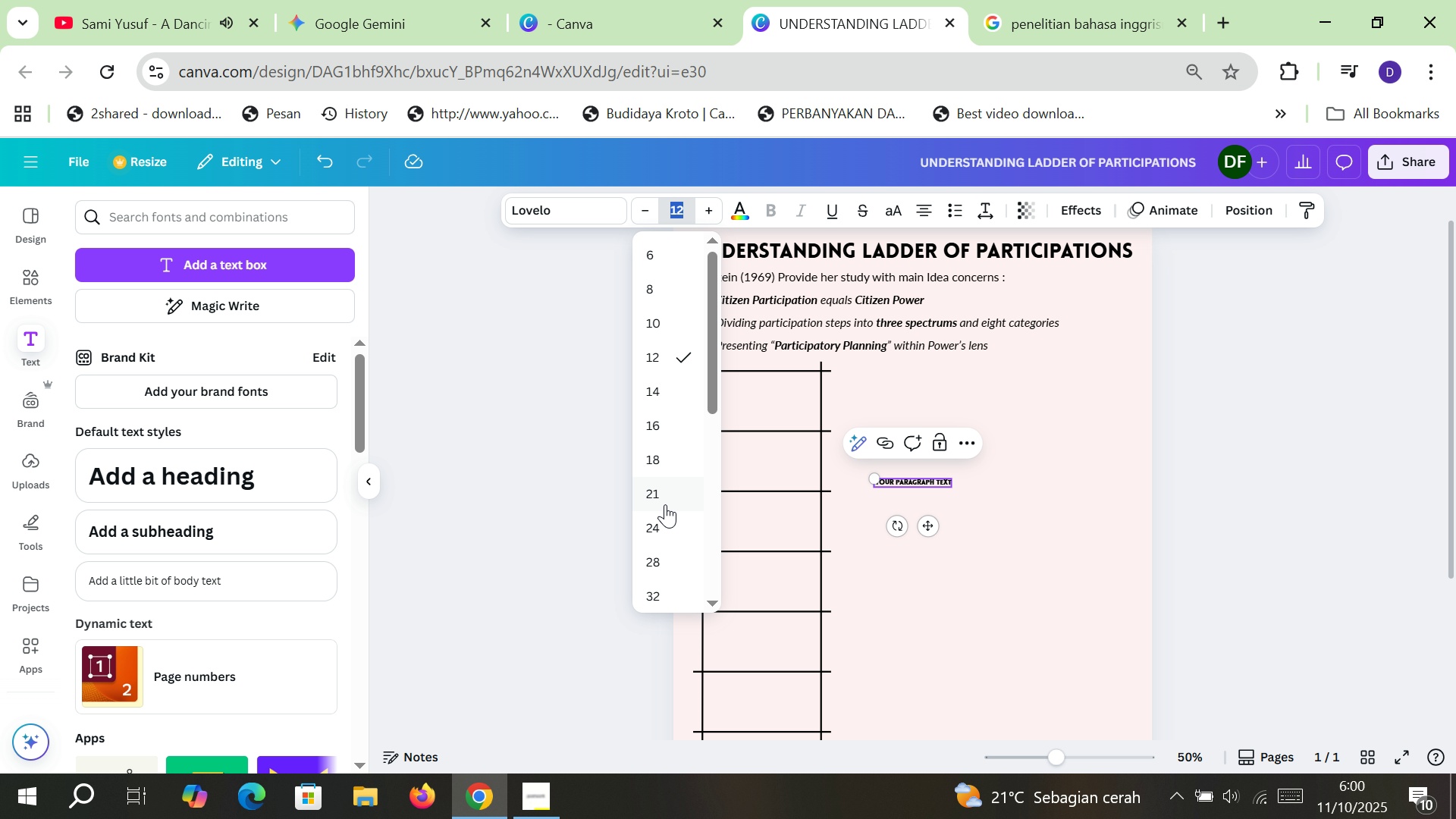 
left_click([665, 504])
 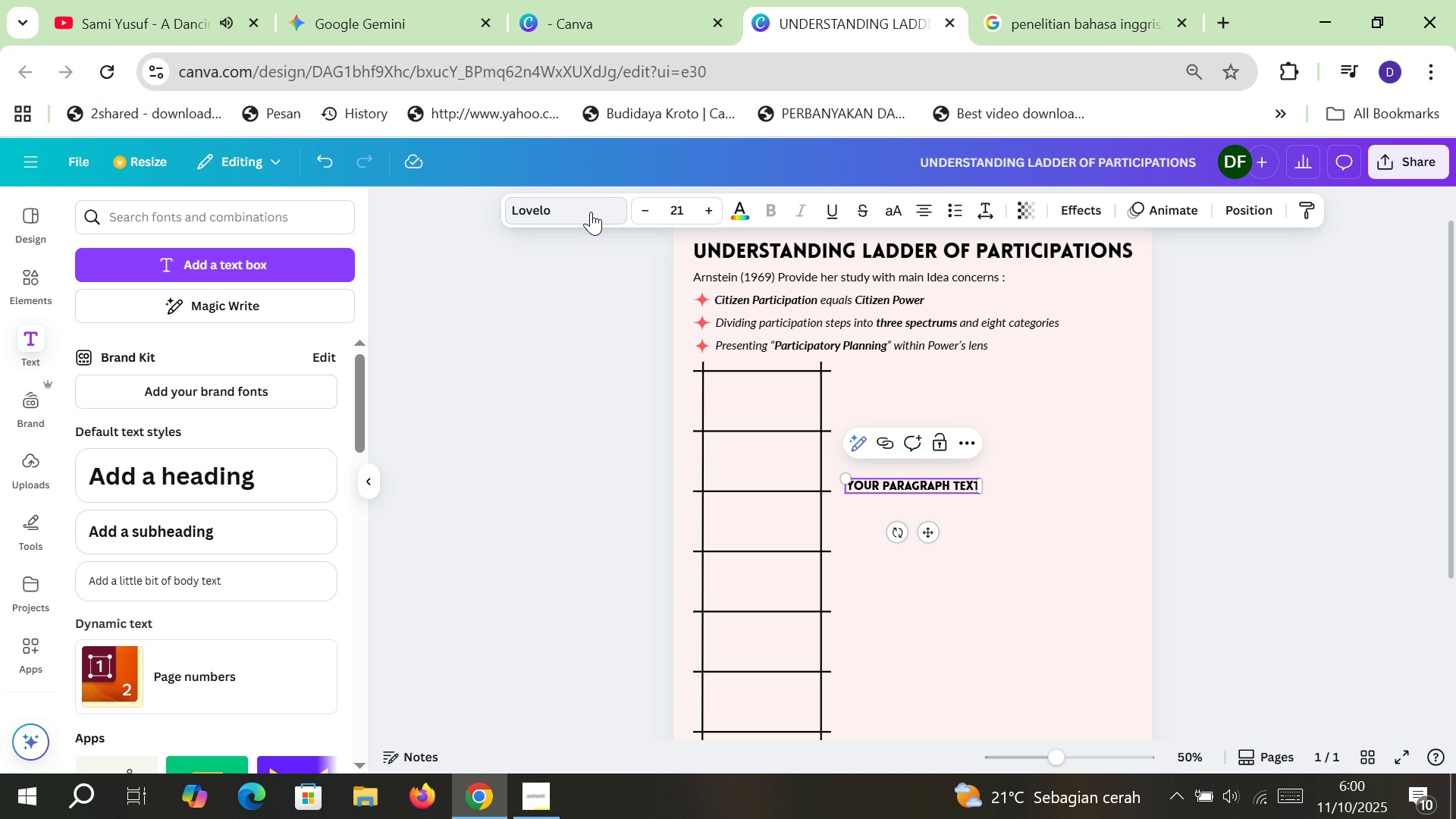 
left_click([591, 212])
 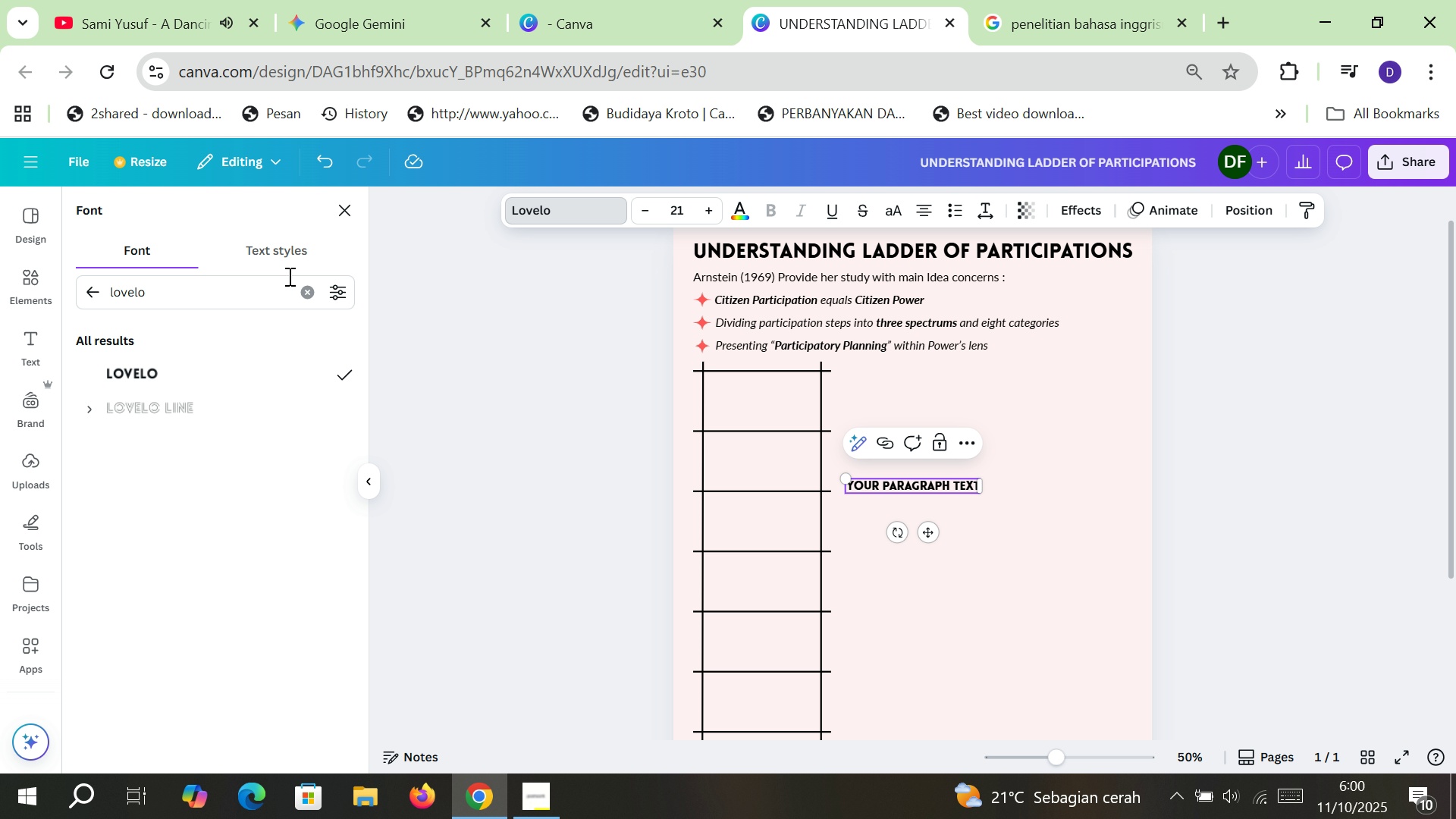 
left_click([301, 290])
 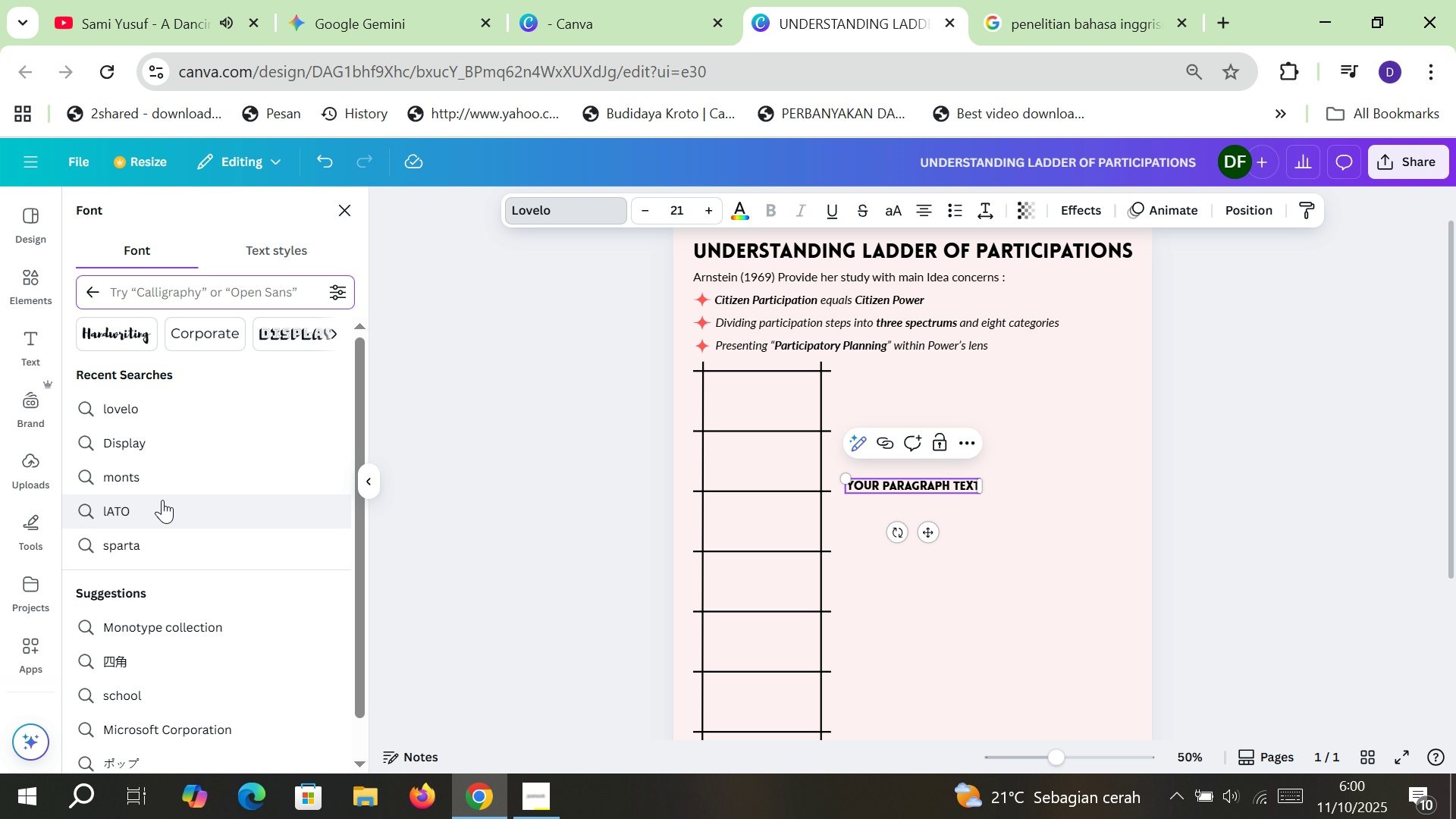 
left_click([162, 500])
 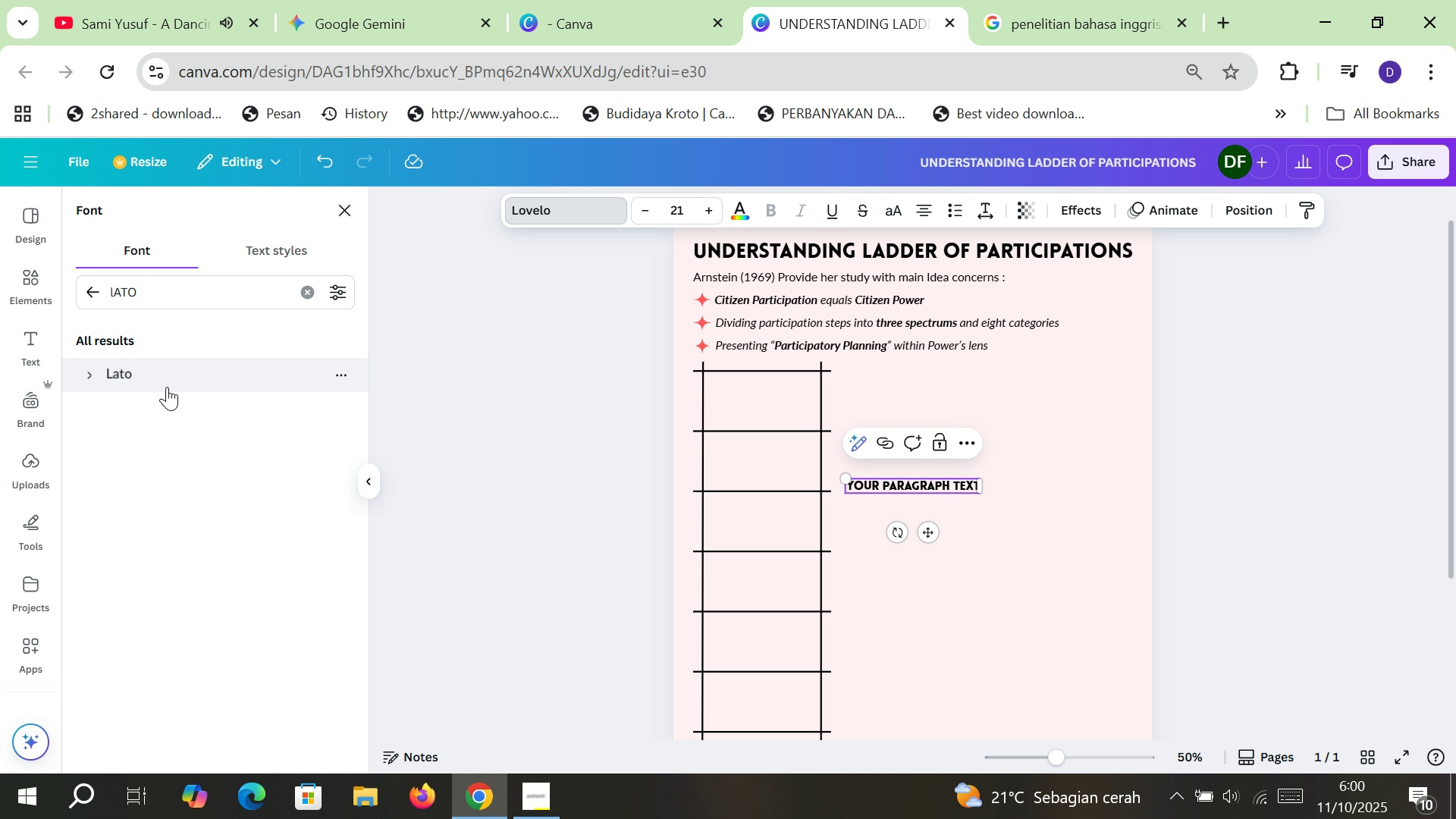 
left_click([168, 380])
 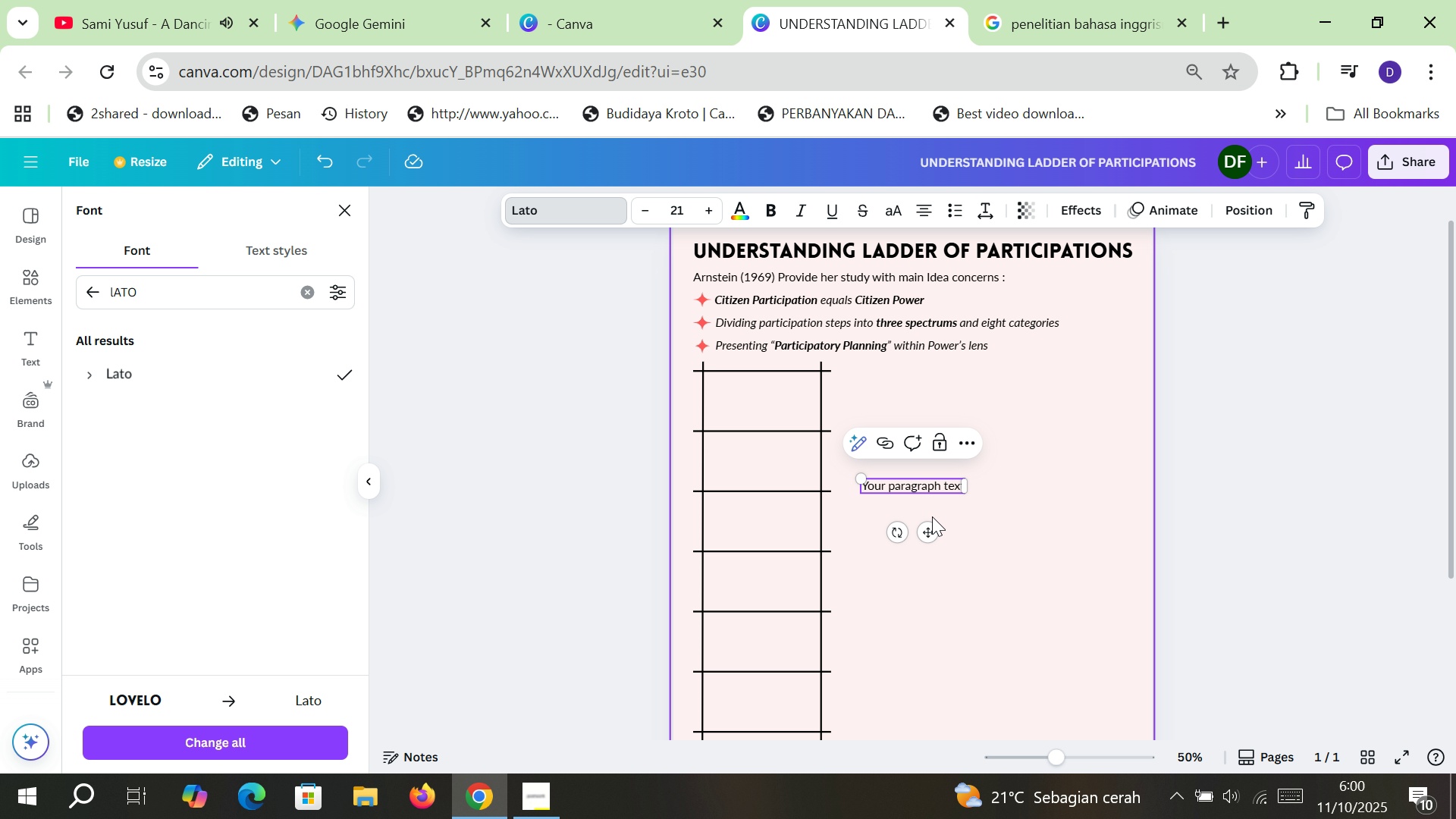 
scroll: coordinate [933, 530], scroll_direction: down, amount: 3.0
 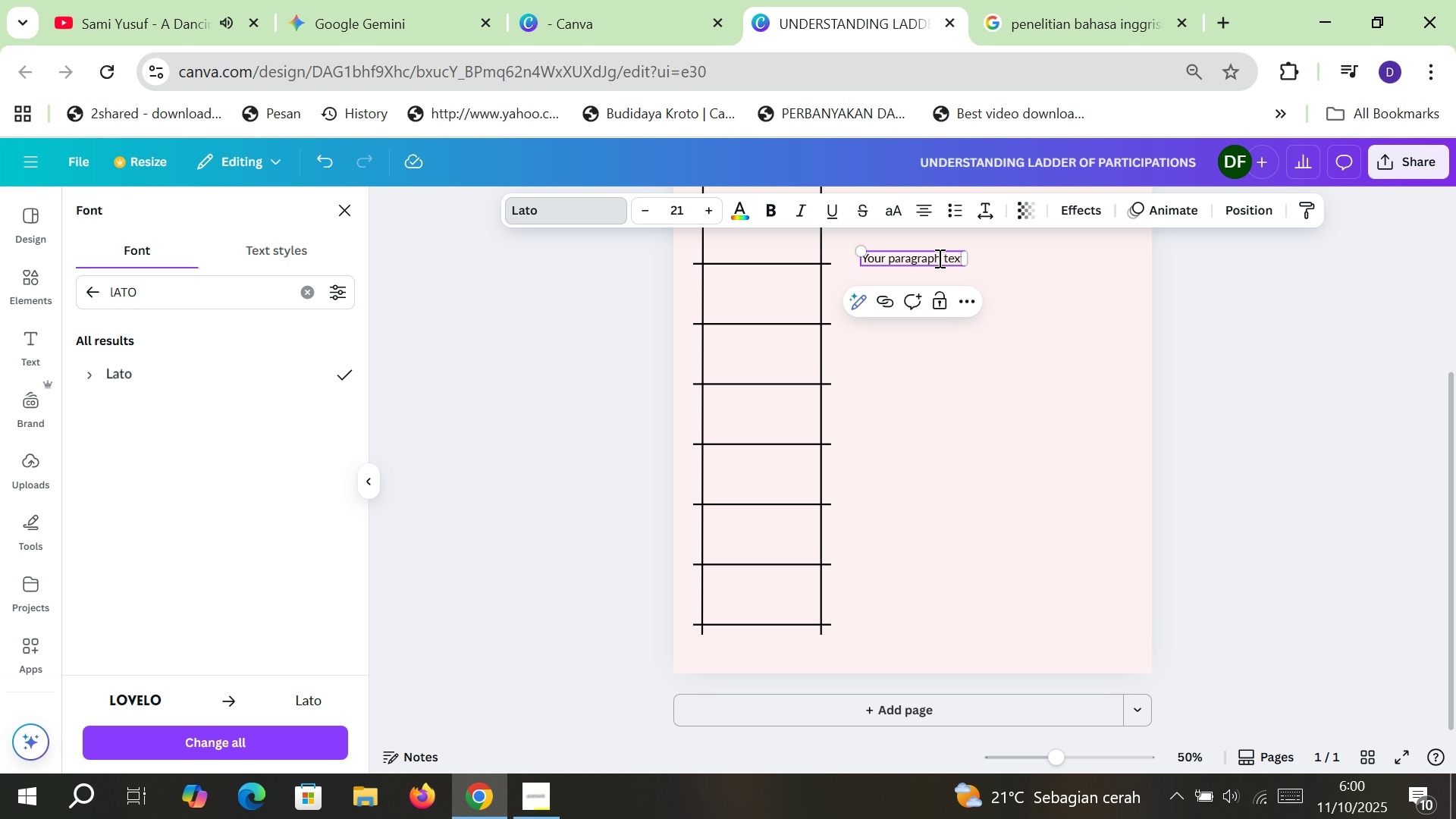 
double_click([932, 253])
 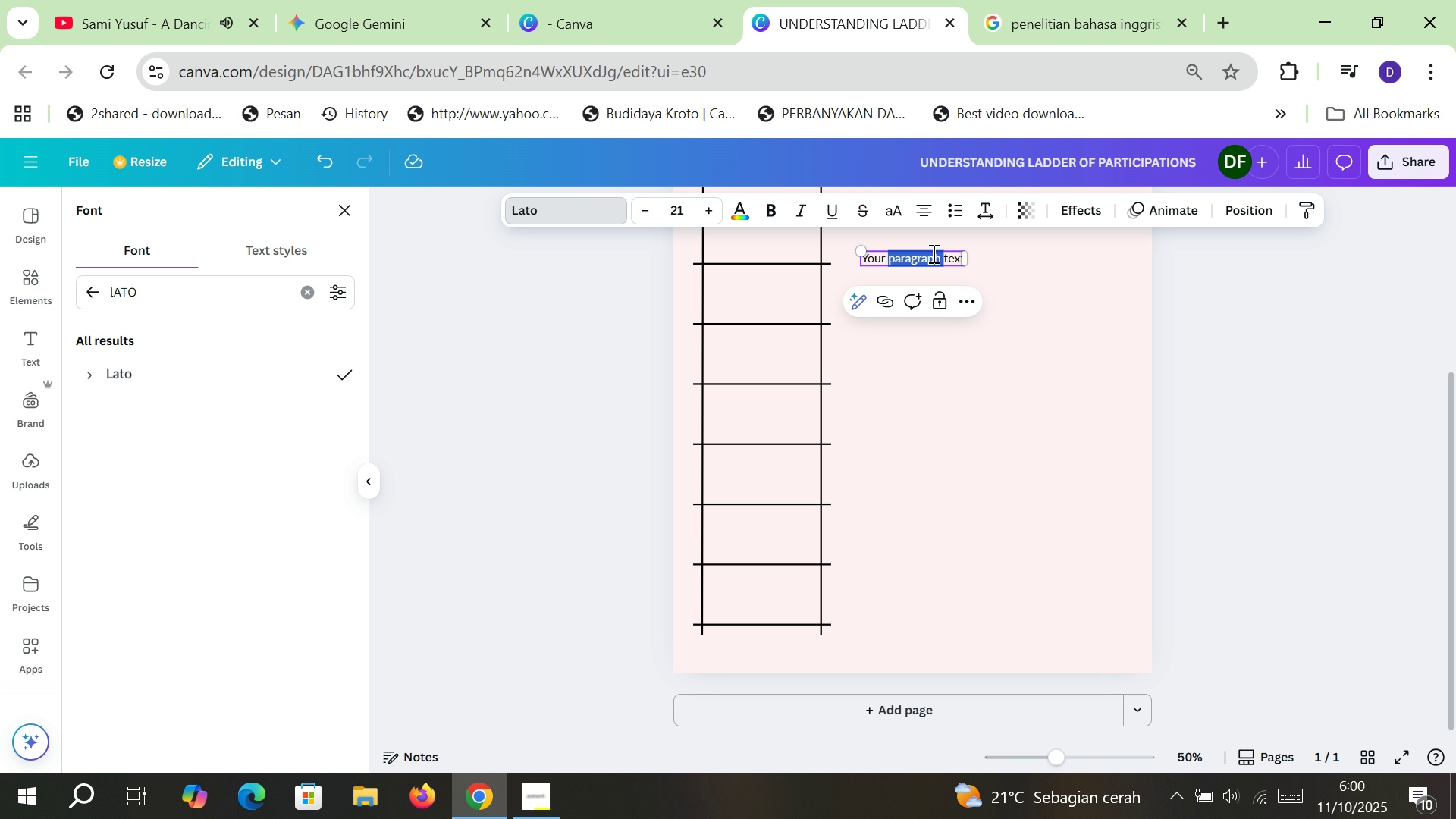 
type([Delete][Delete][Delete][Delete][Delete][Delete])
key(Backspace)
key(Backspace)
key(Backspace)
key(Backspace)
key(Backspace)
type(Manipulations)
 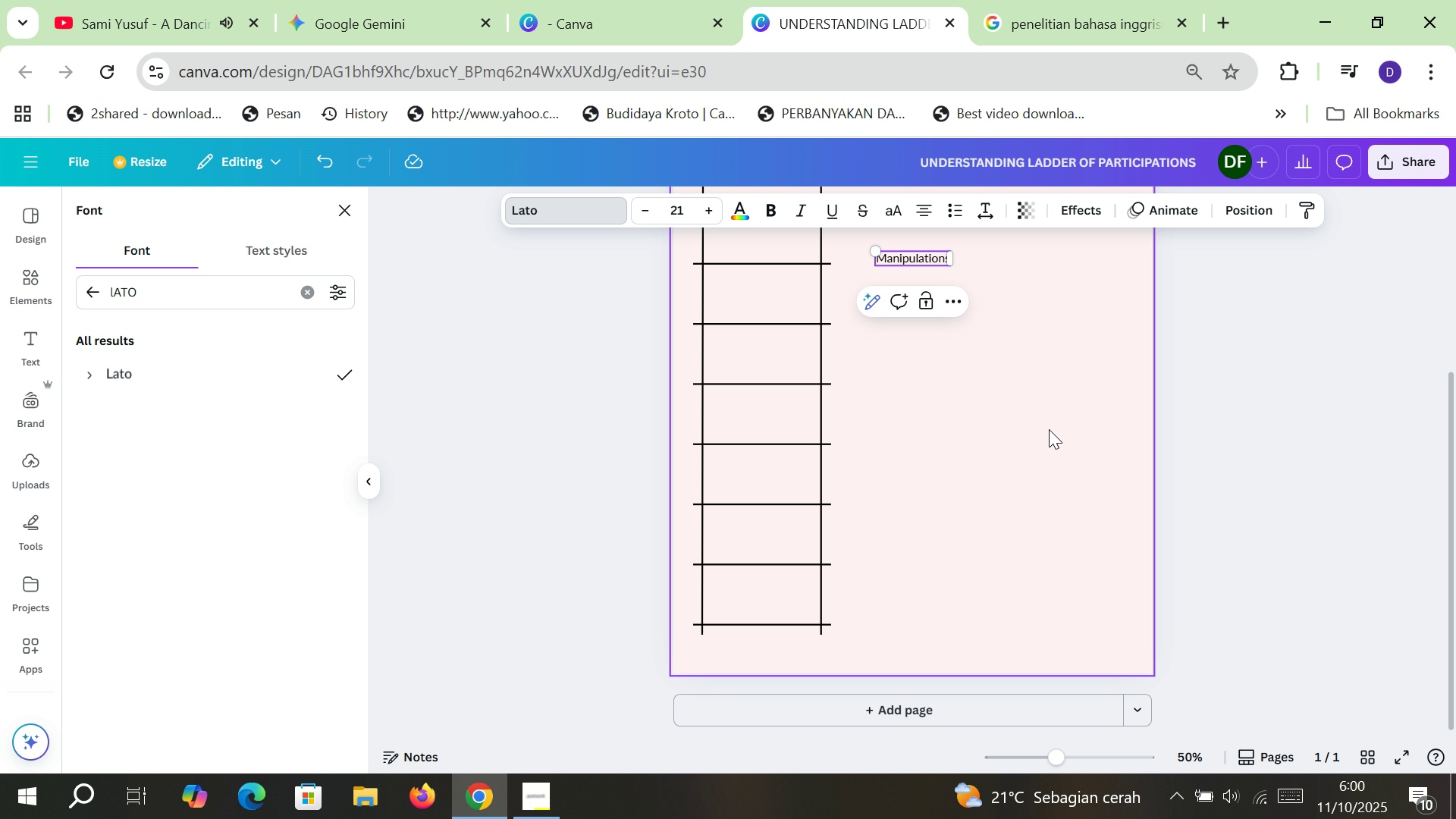 
left_click([1050, 444])
 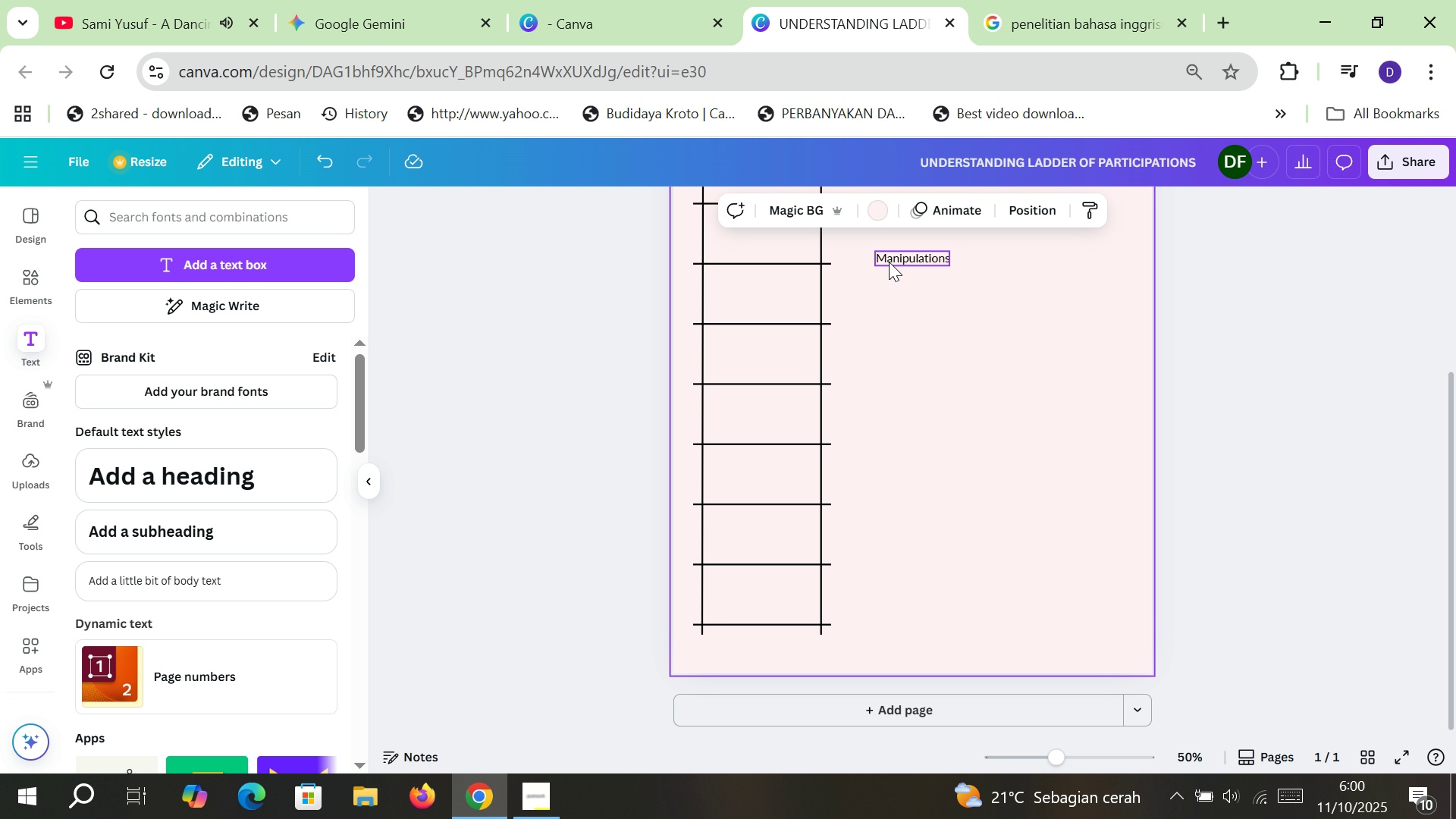 
left_click_drag(start_coordinate=[889, 262], to_coordinate=[739, 598])
 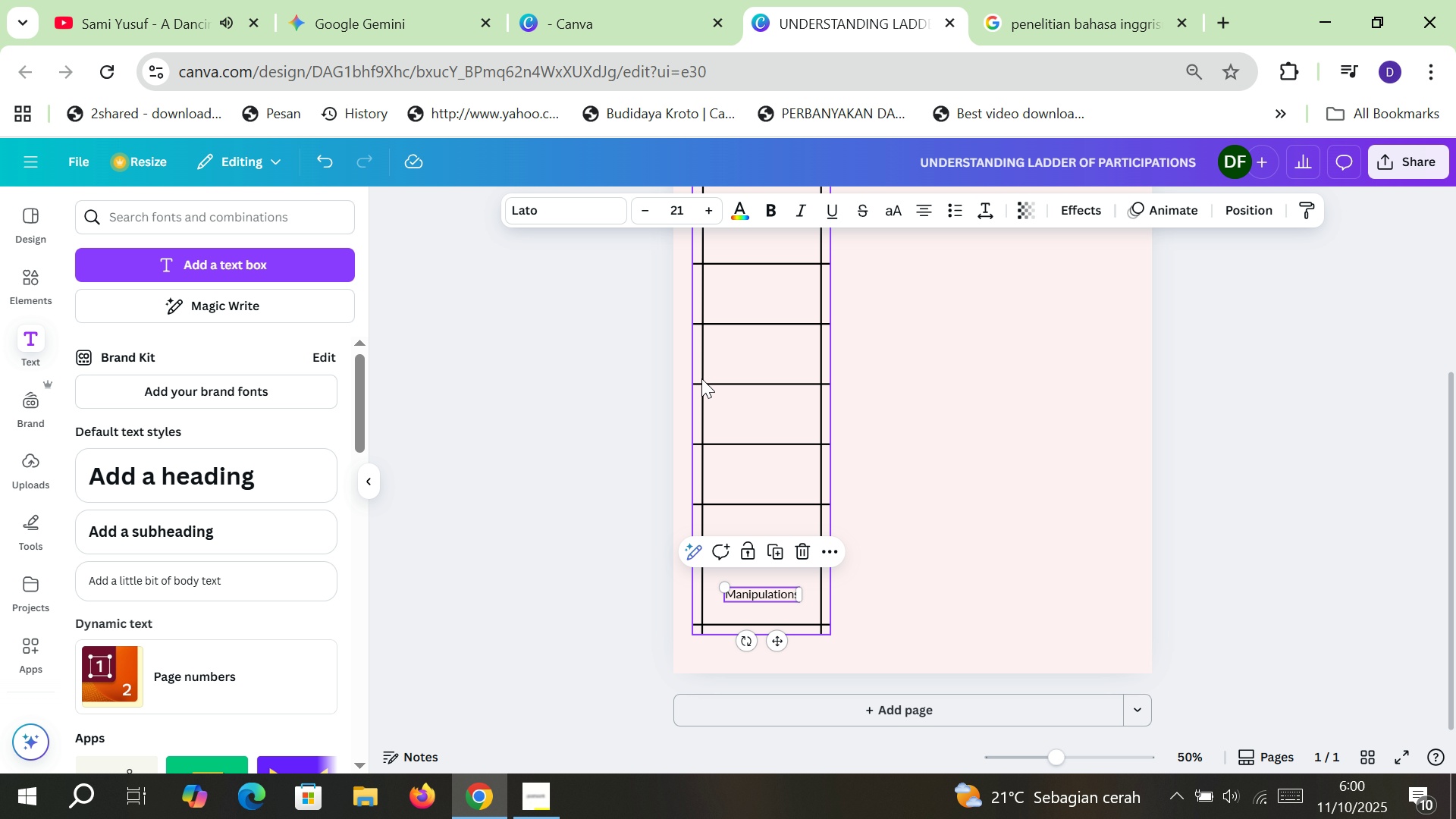 
left_click([682, 209])
 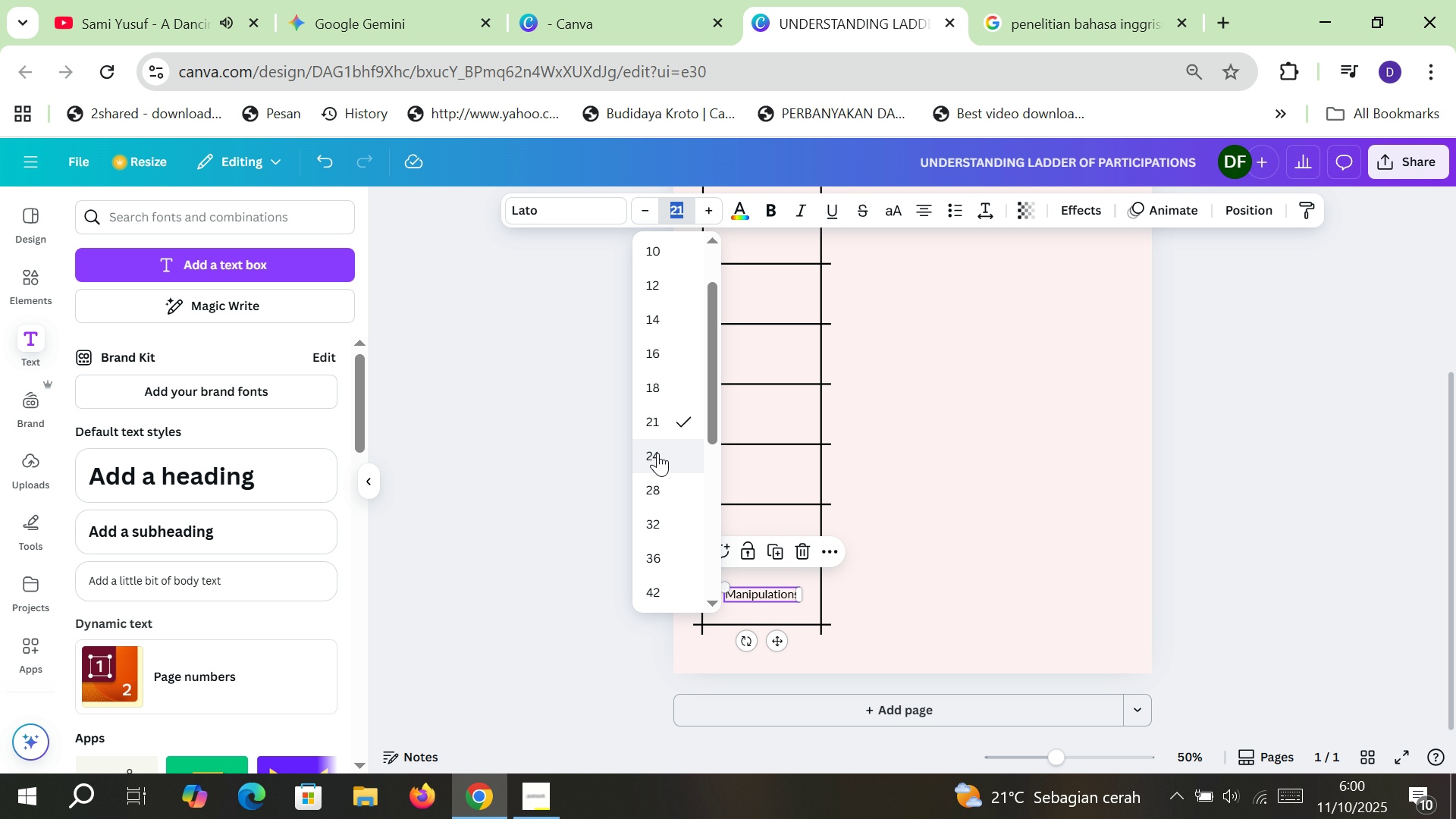 
left_click([657, 453])
 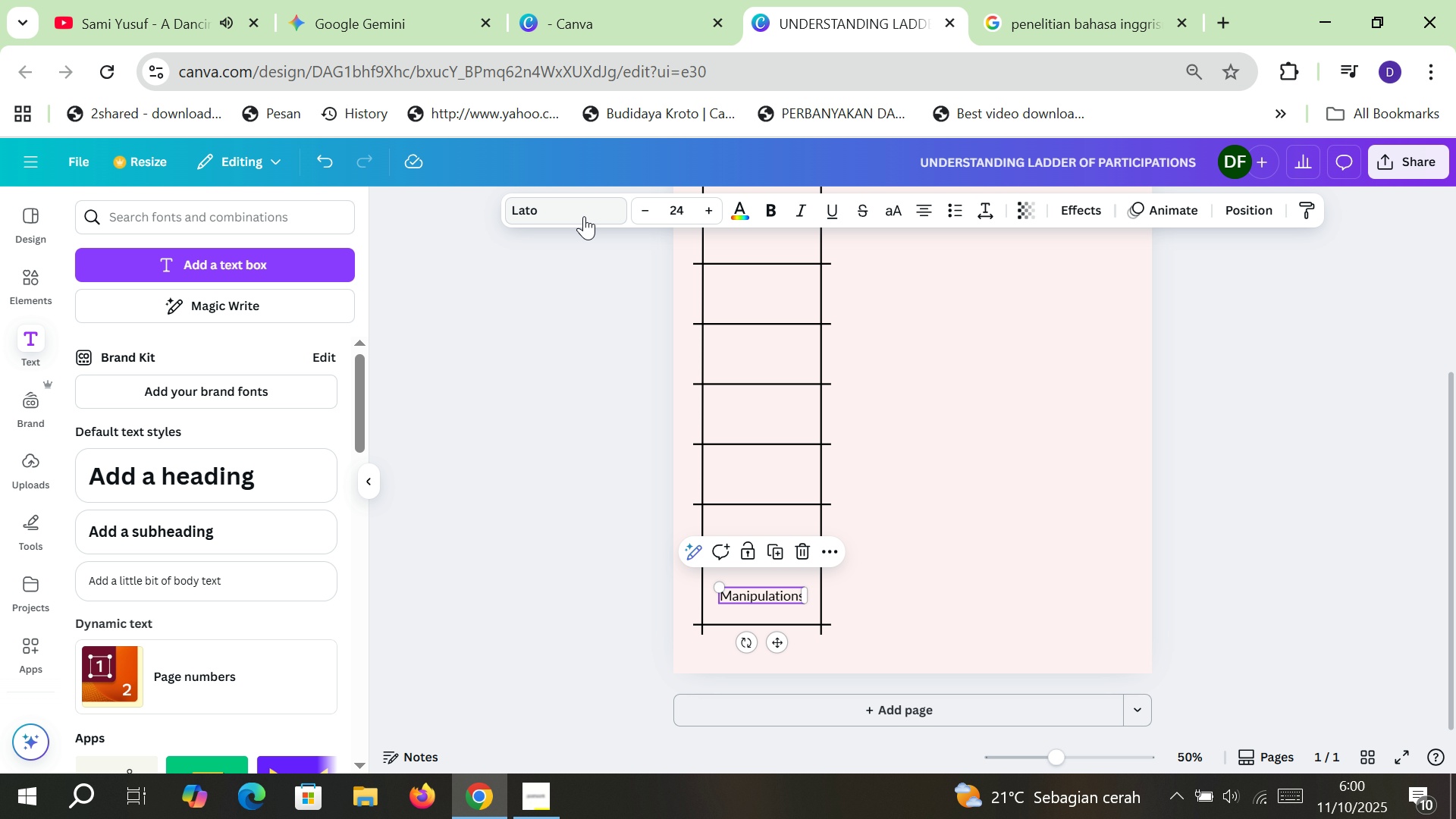 
left_click([580, 216])
 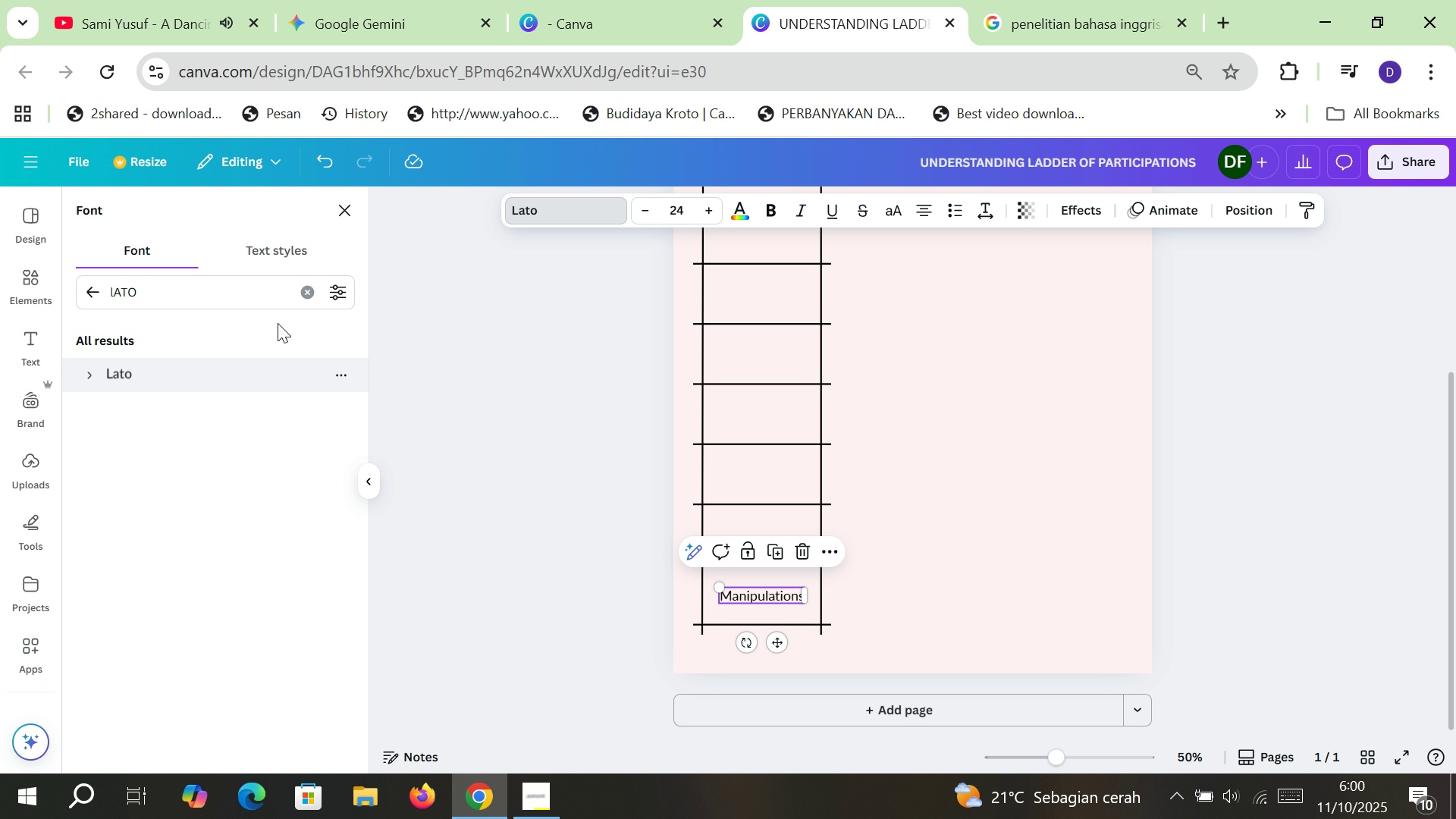 
left_click([302, 294])
 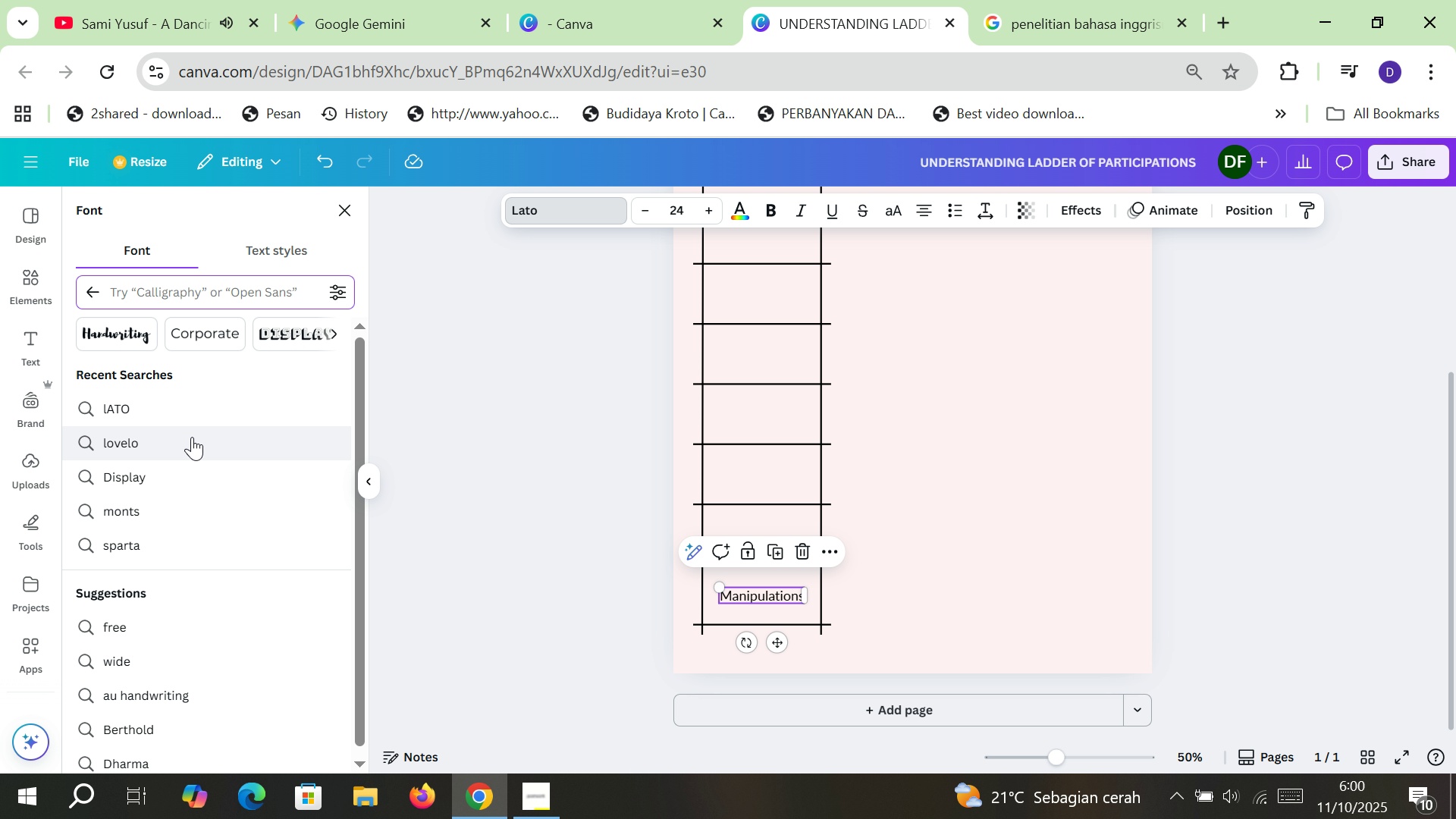 
left_click([192, 437])
 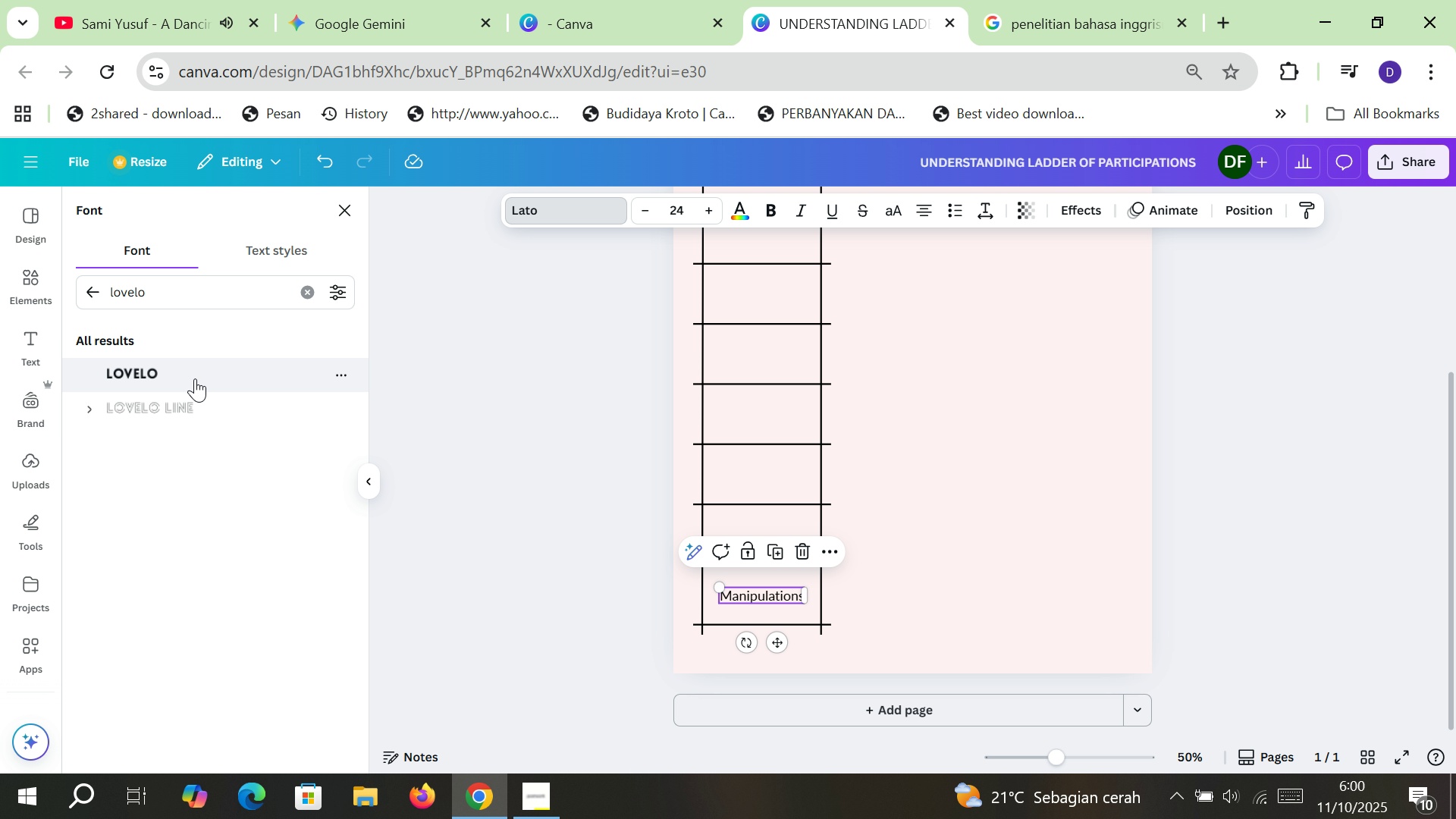 
left_click([195, 378])
 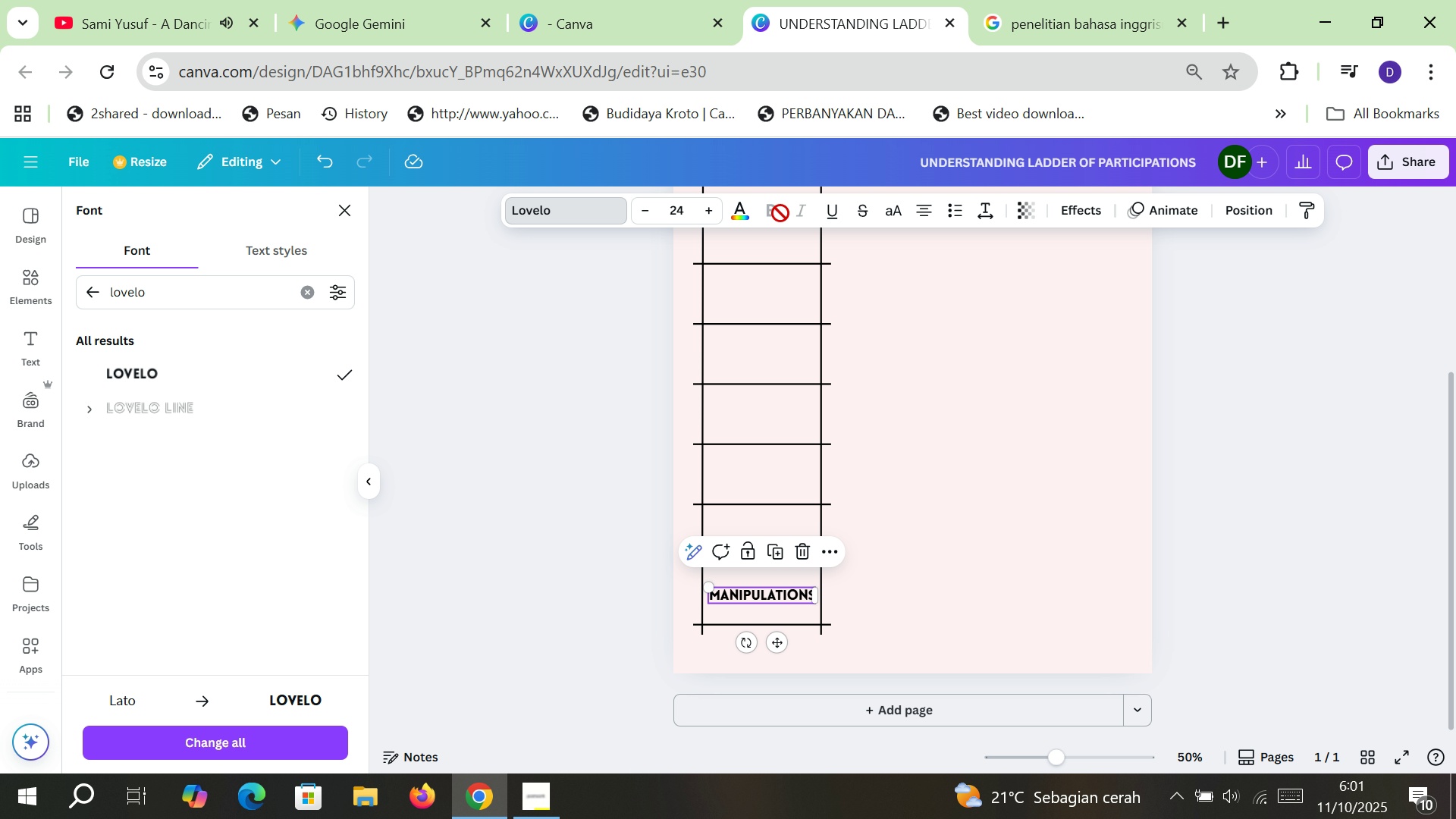 
left_click([610, 374])
 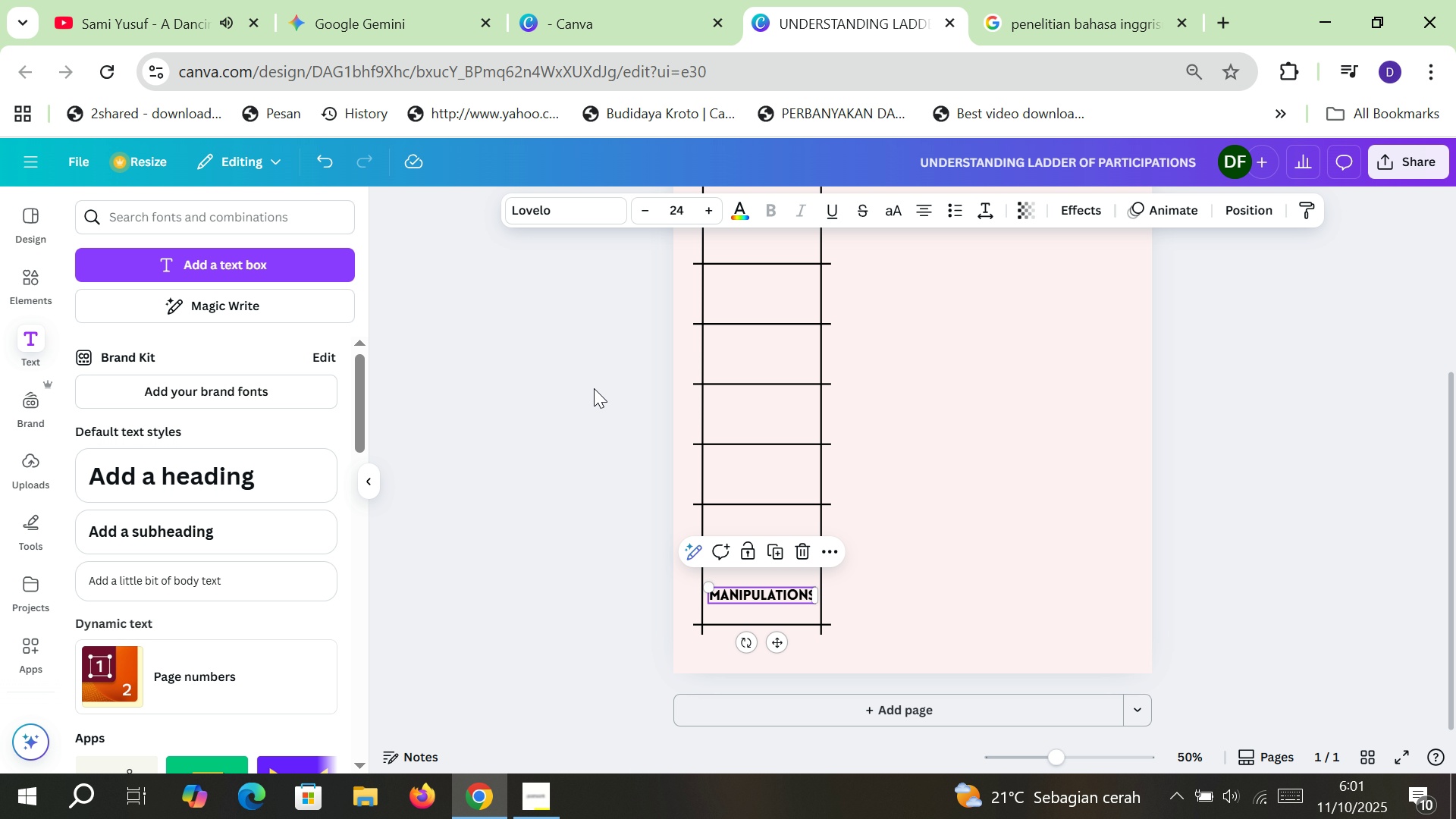 
left_click([594, 388])
 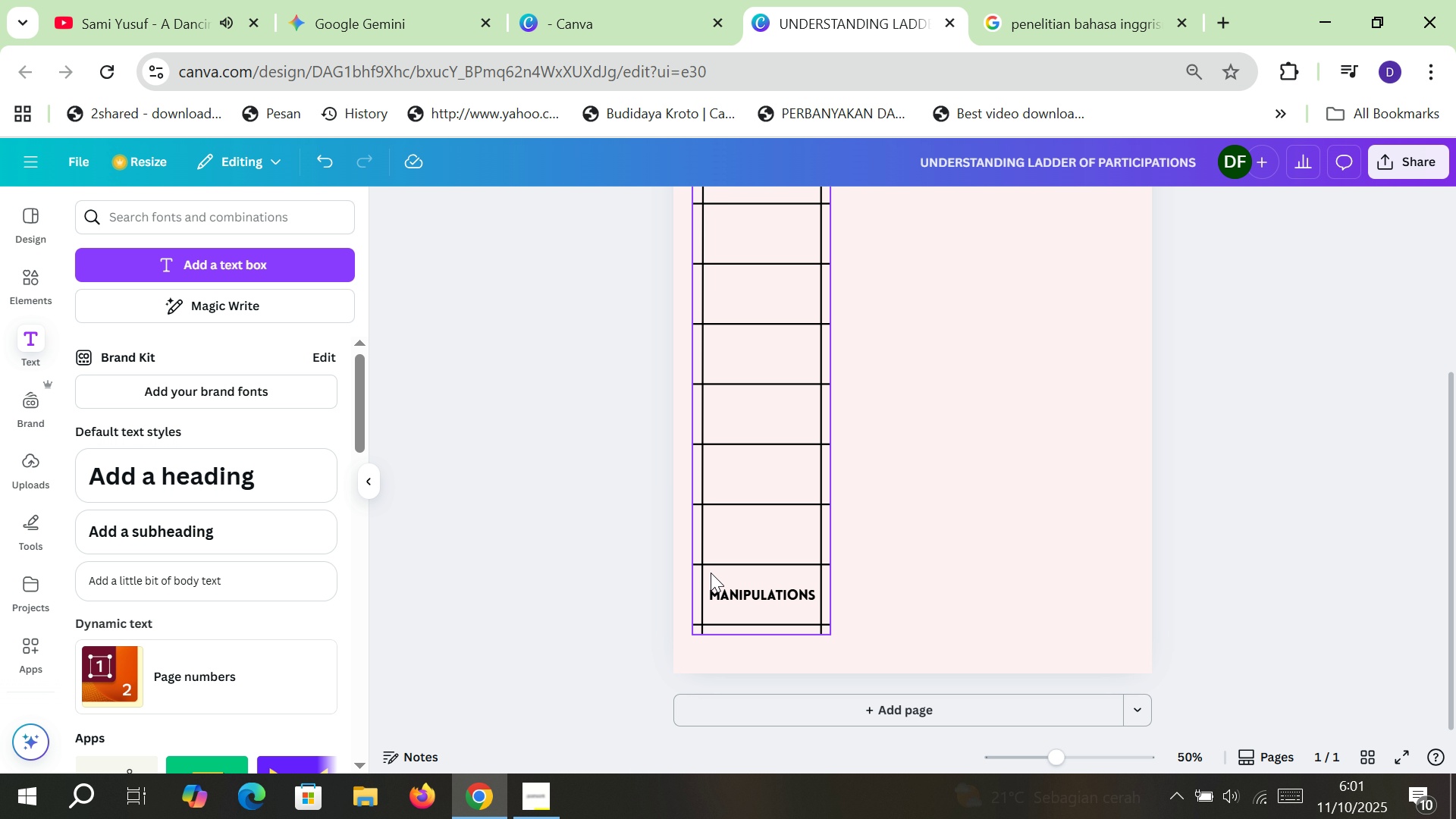 
left_click([733, 591])
 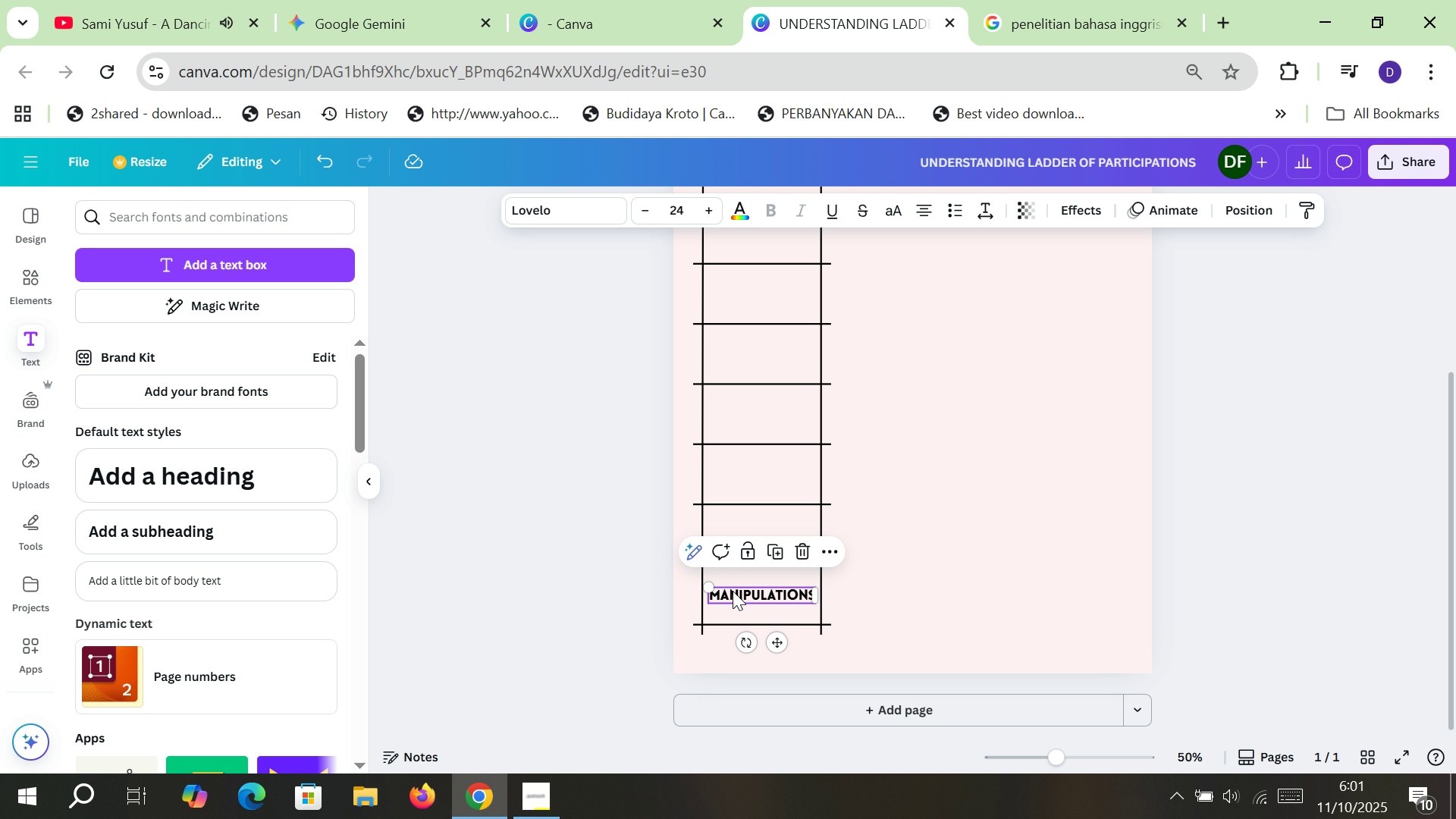 
key(Control+C)
 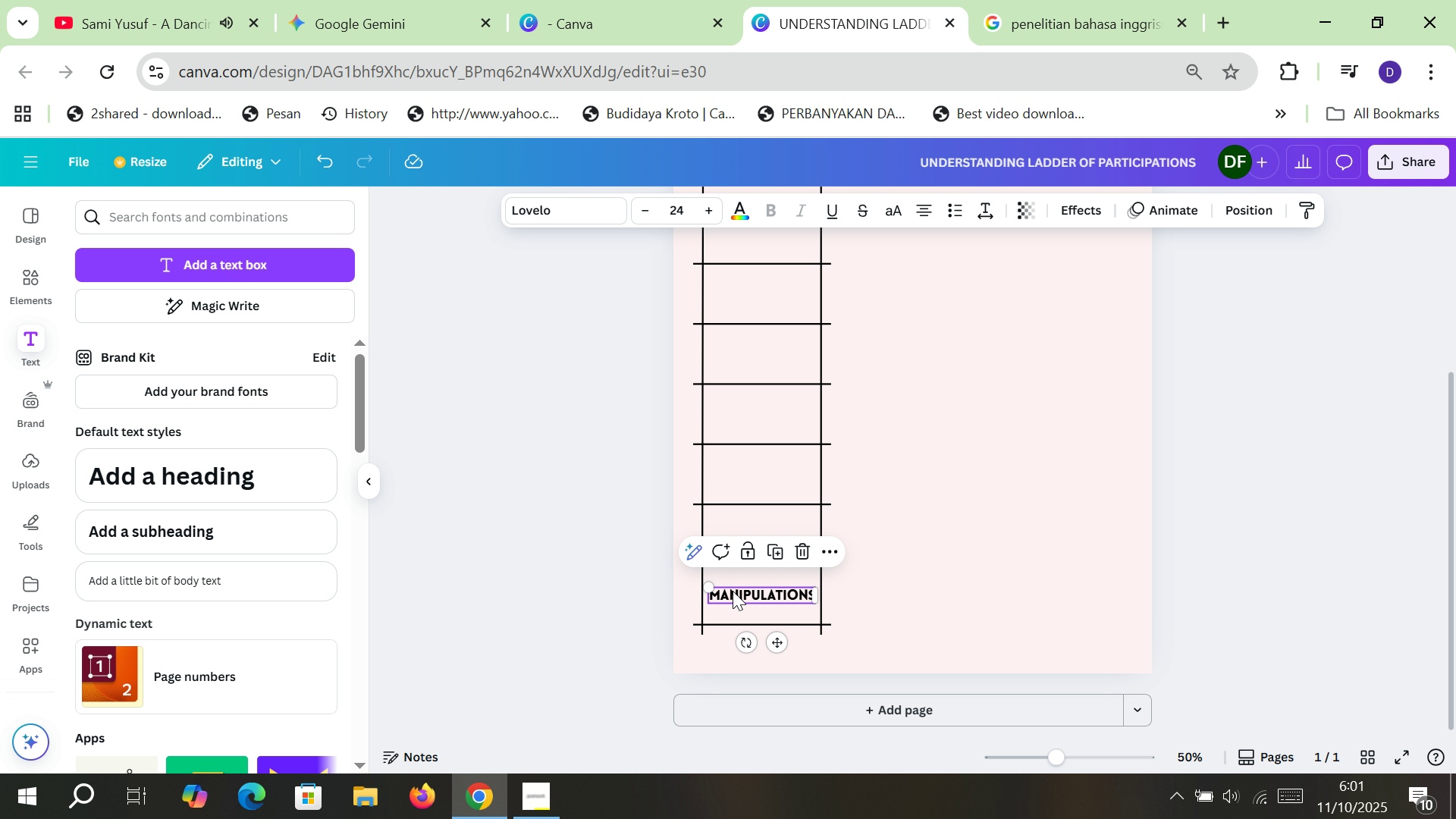 
key(Control+ControlLeft)
 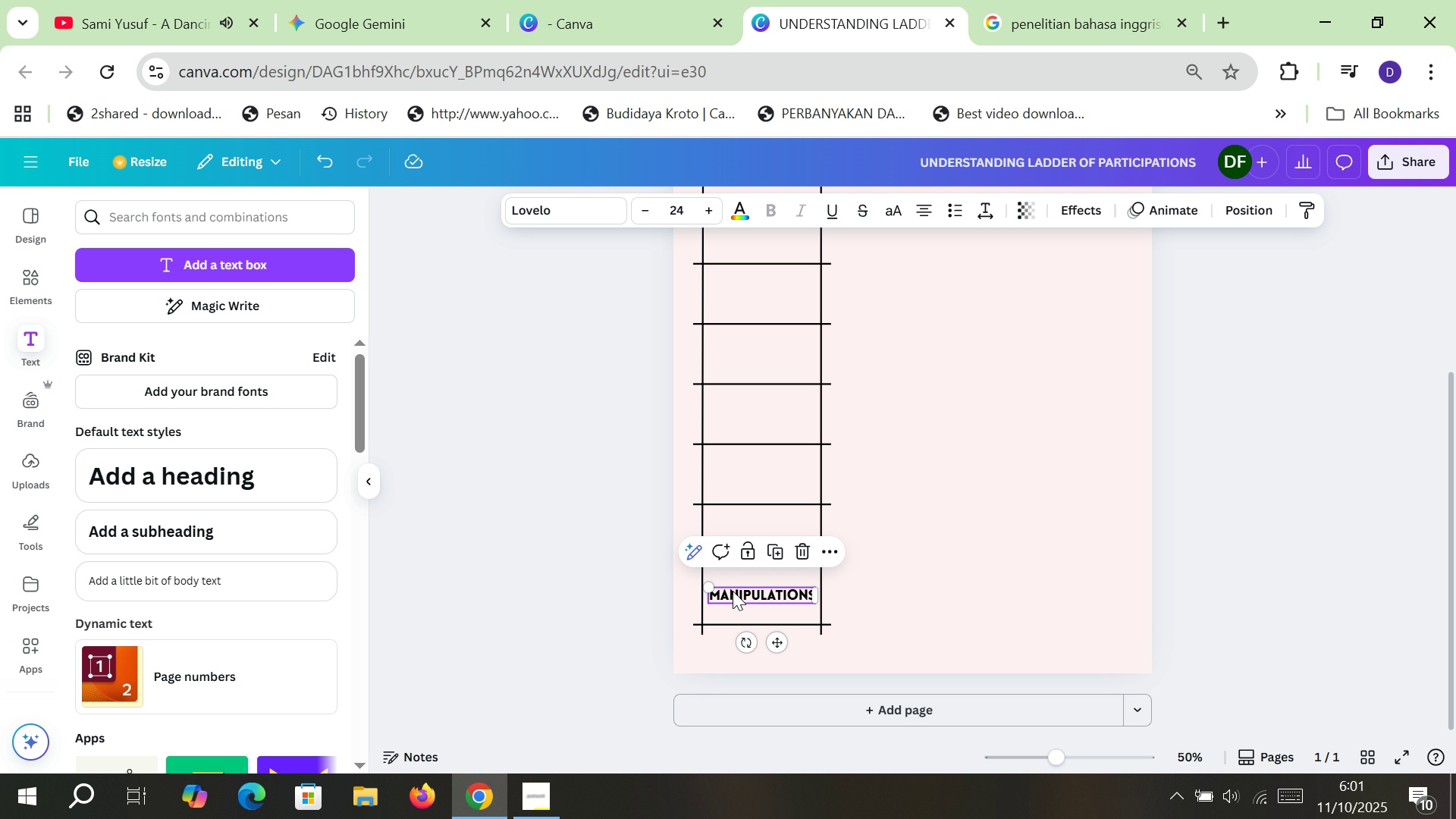 
key(Control+V)
 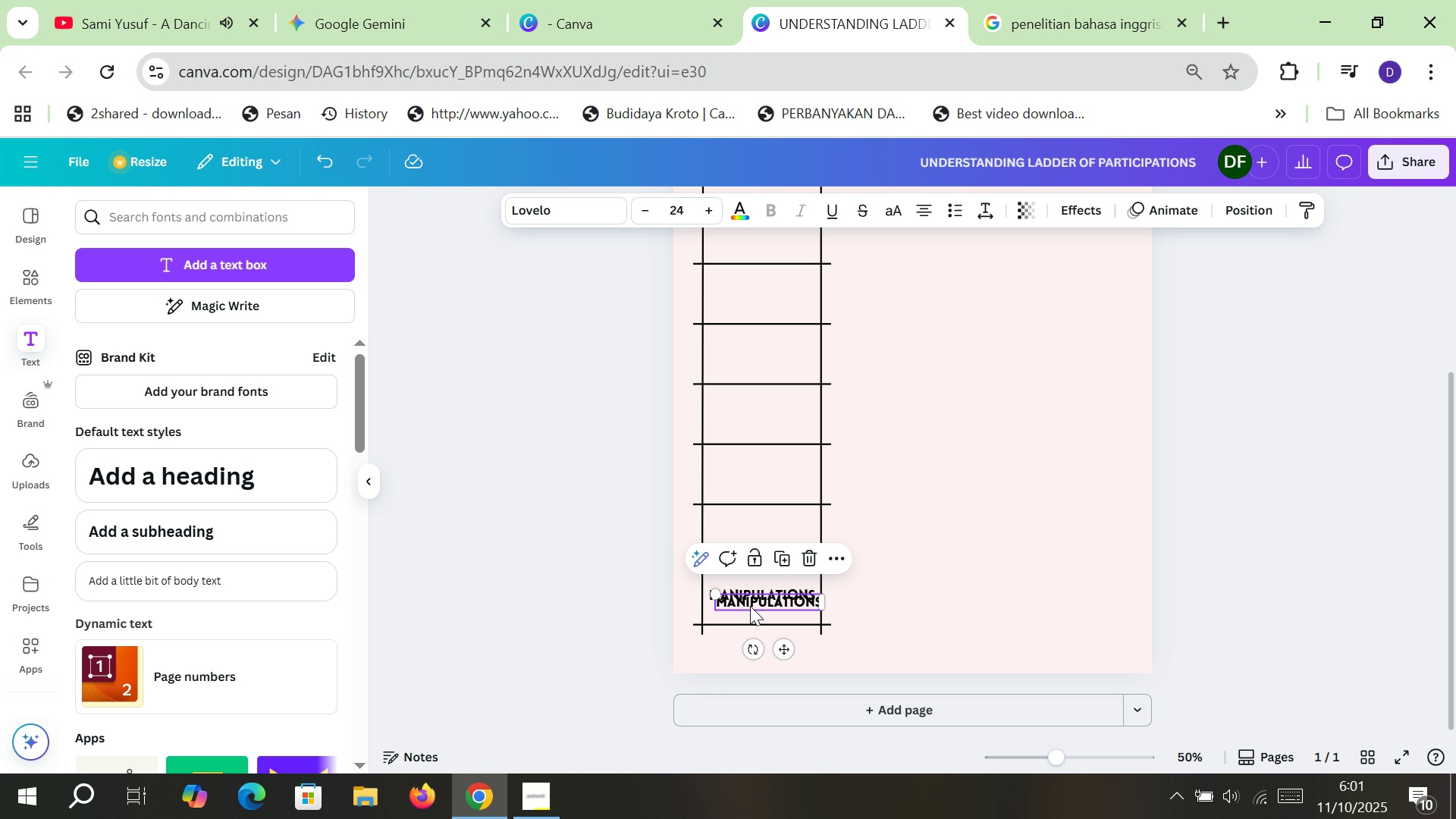 
left_click_drag(start_coordinate=[750, 605], to_coordinate=[743, 538])
 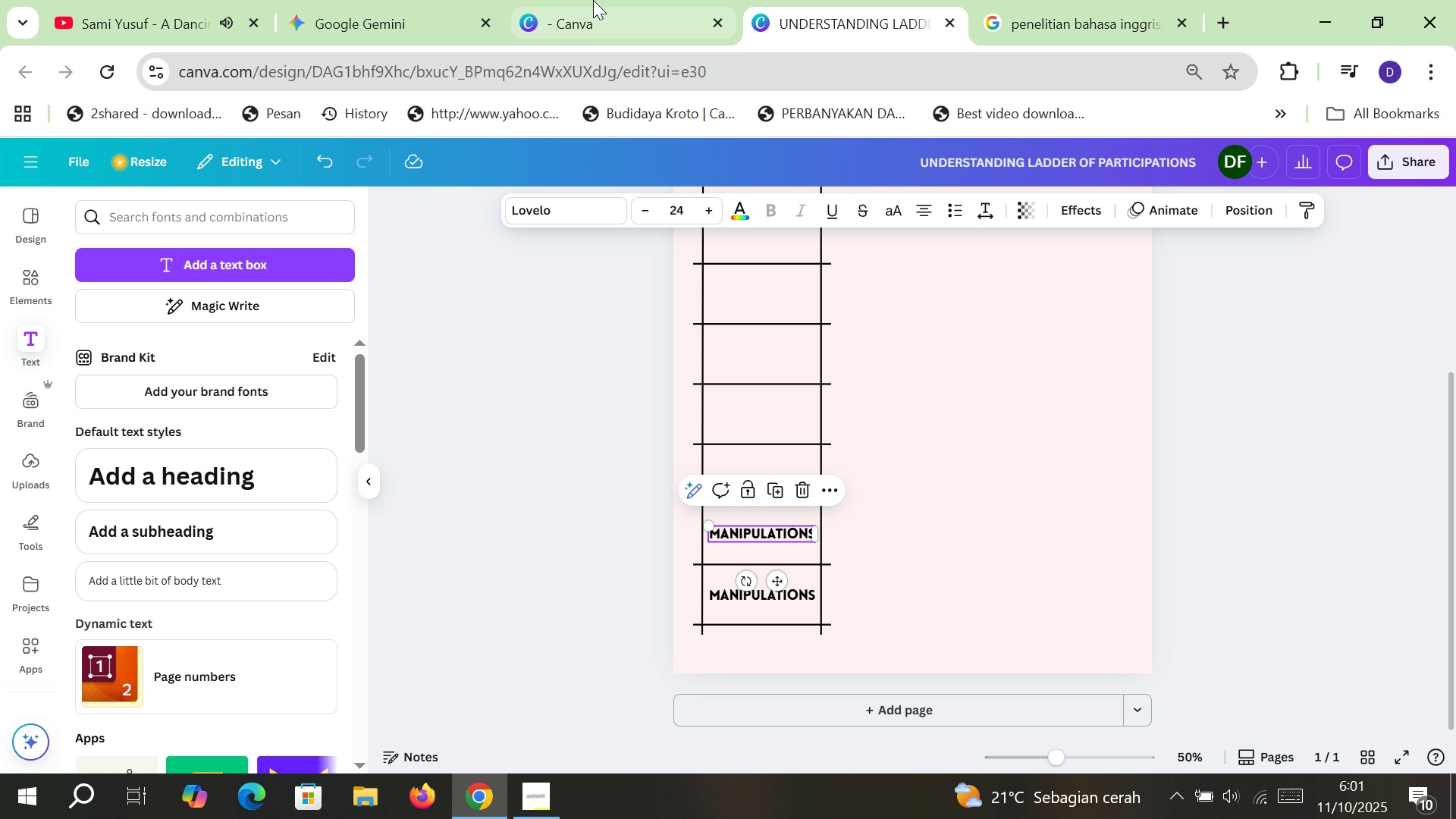 
left_click([590, 0])
 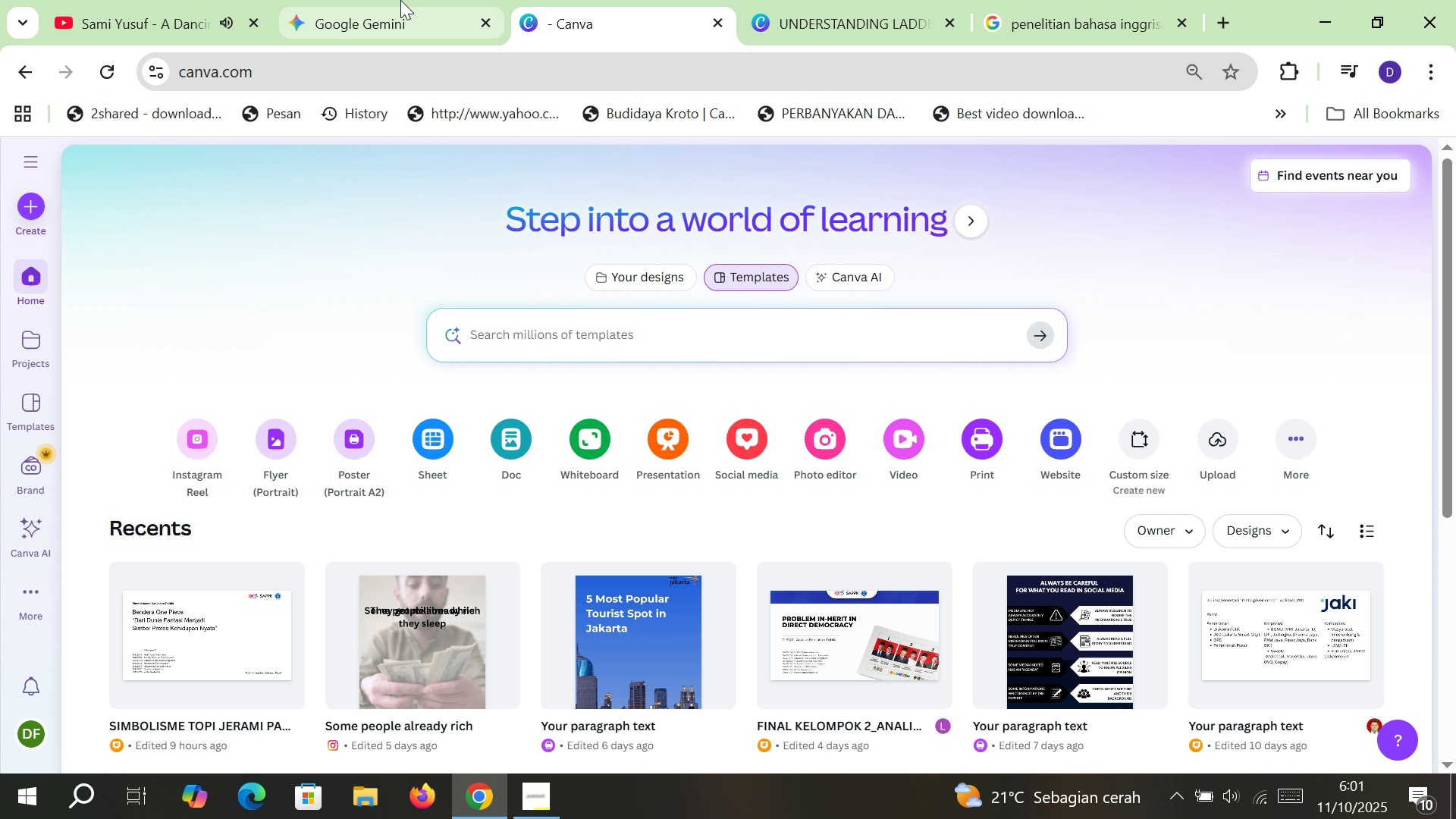 
left_click([400, 0])
 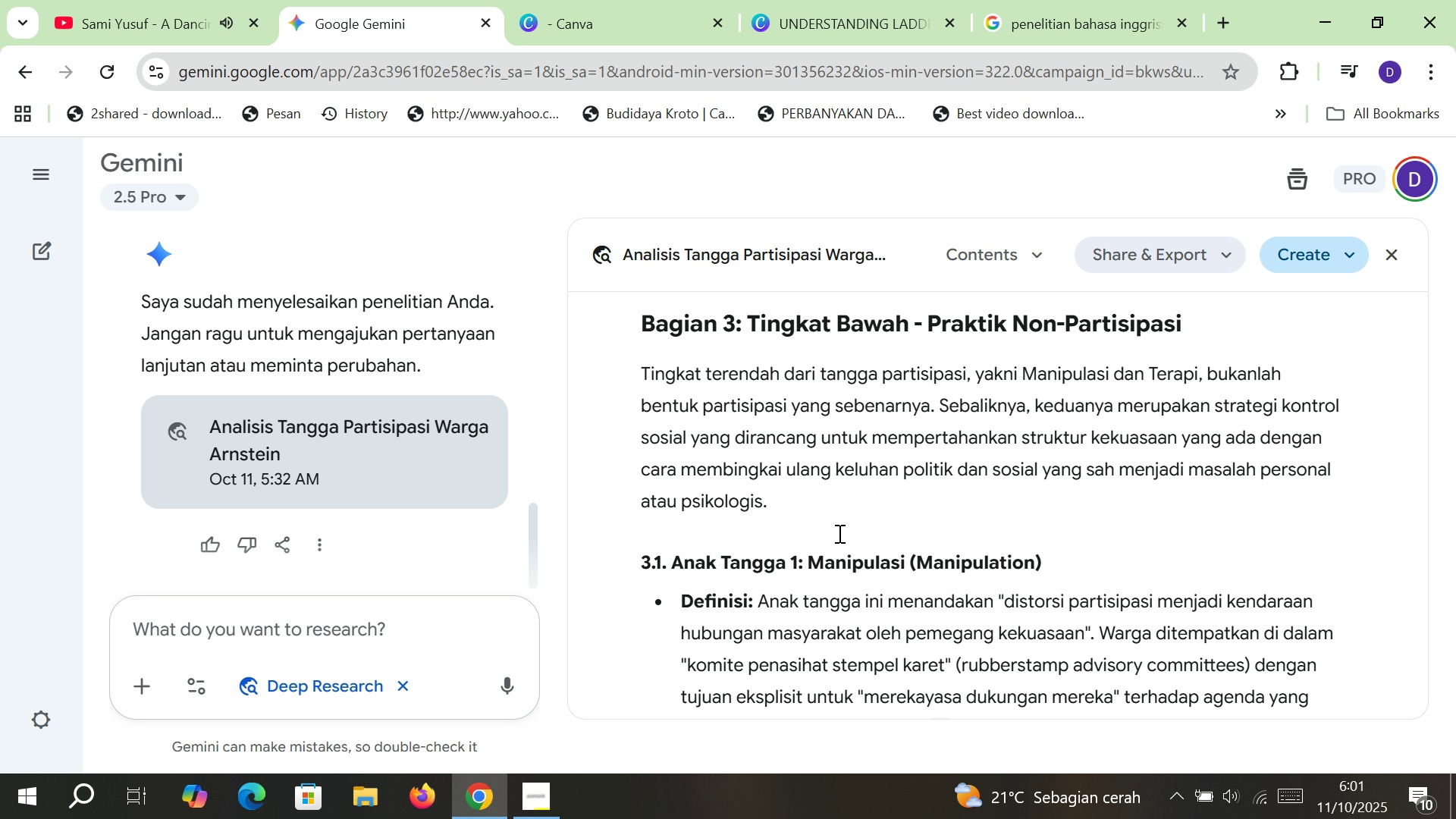 
scroll: coordinate [838, 533], scroll_direction: down, amount: 4.0
 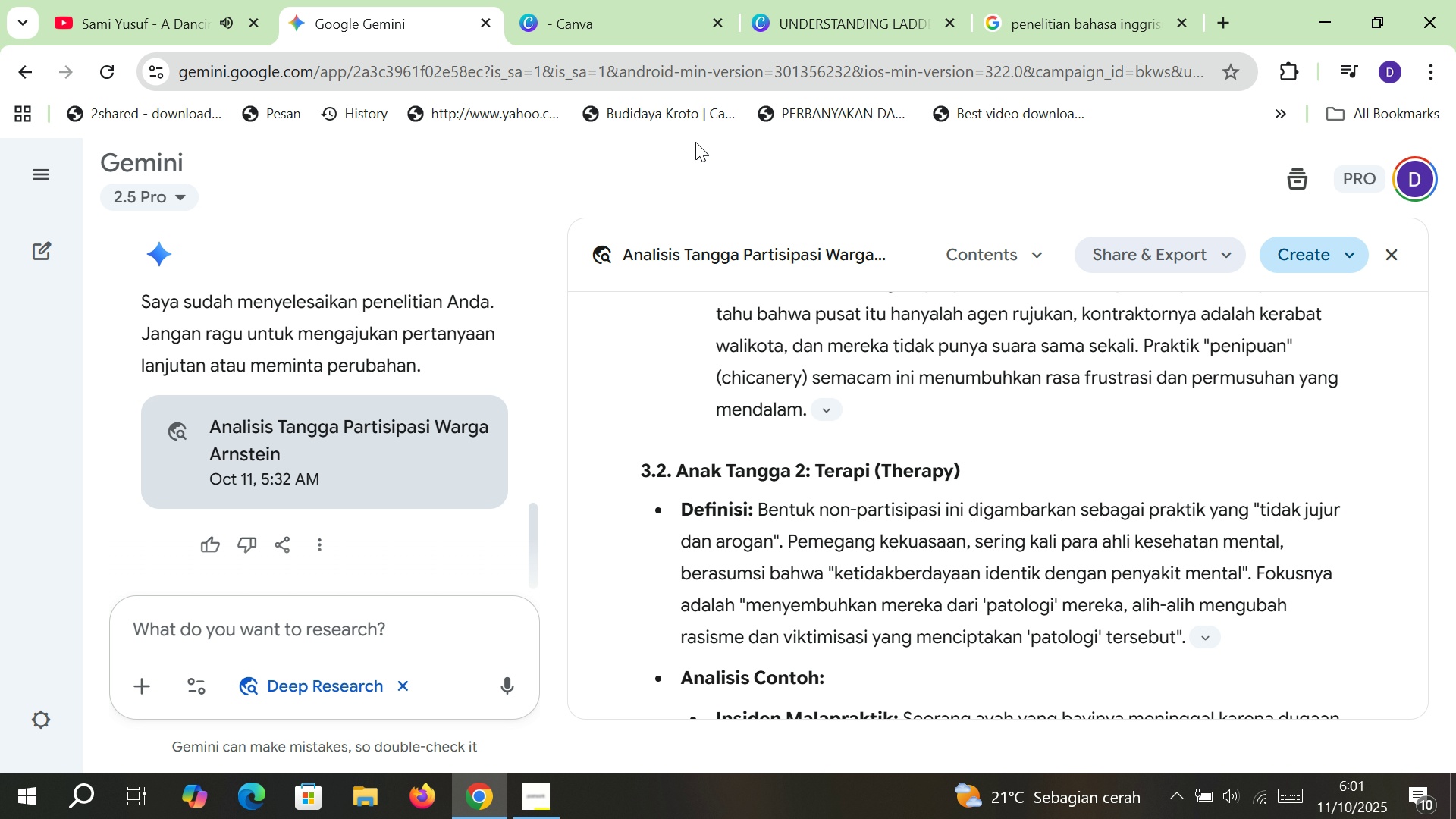 
left_click([808, 0])
 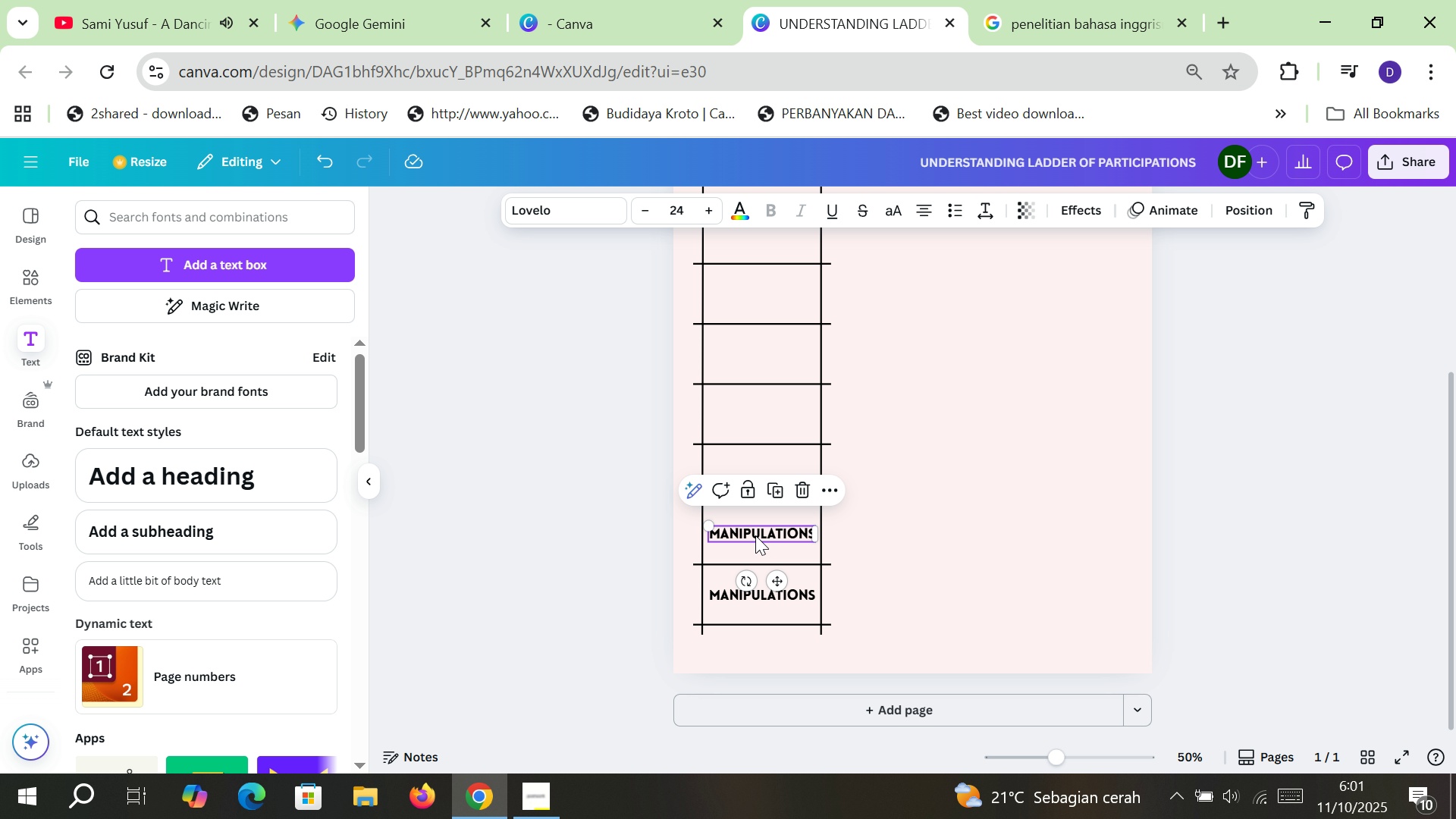 
double_click([755, 535])
 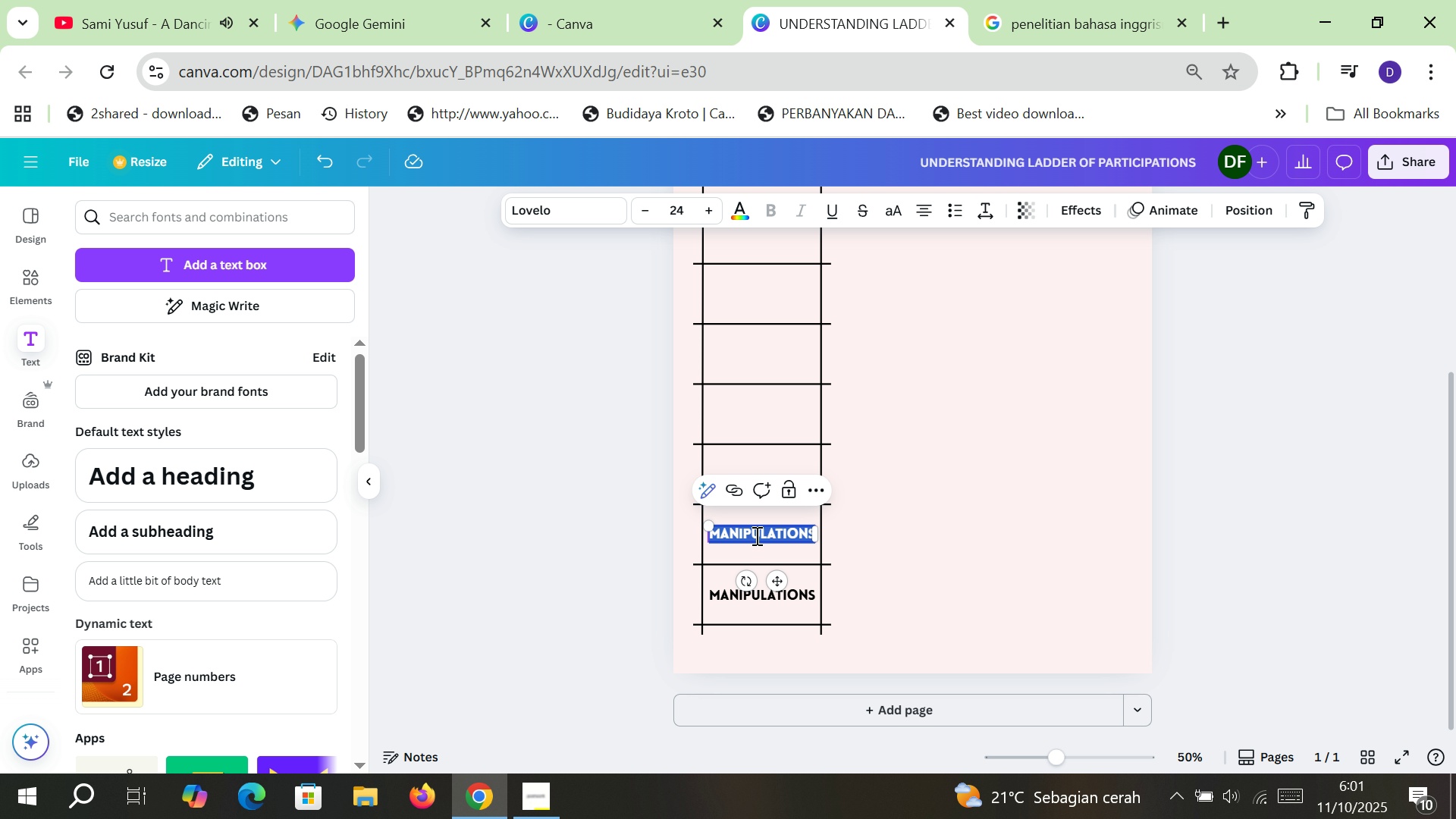 
type(therapy)
 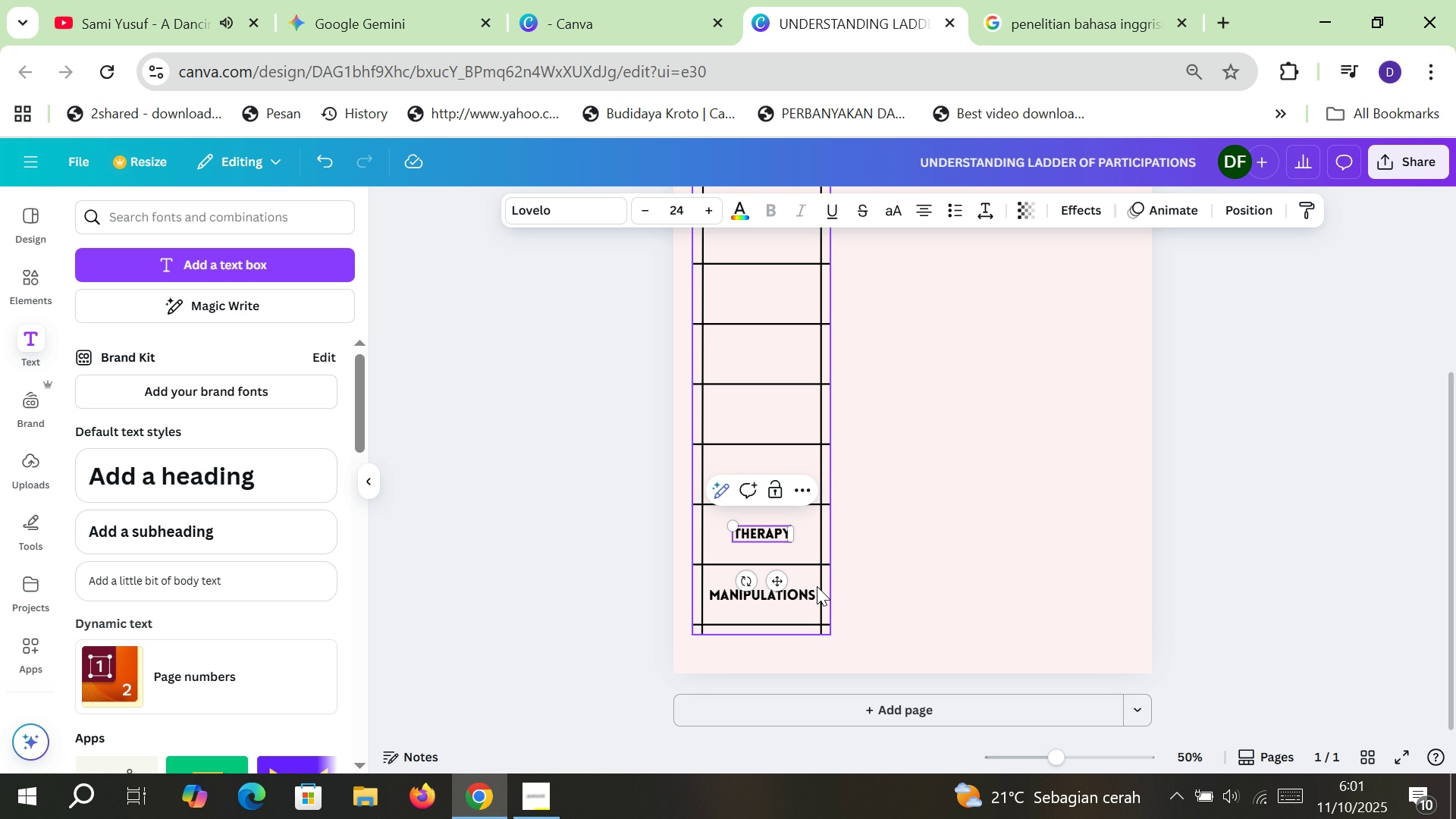 
left_click([808, 589])
 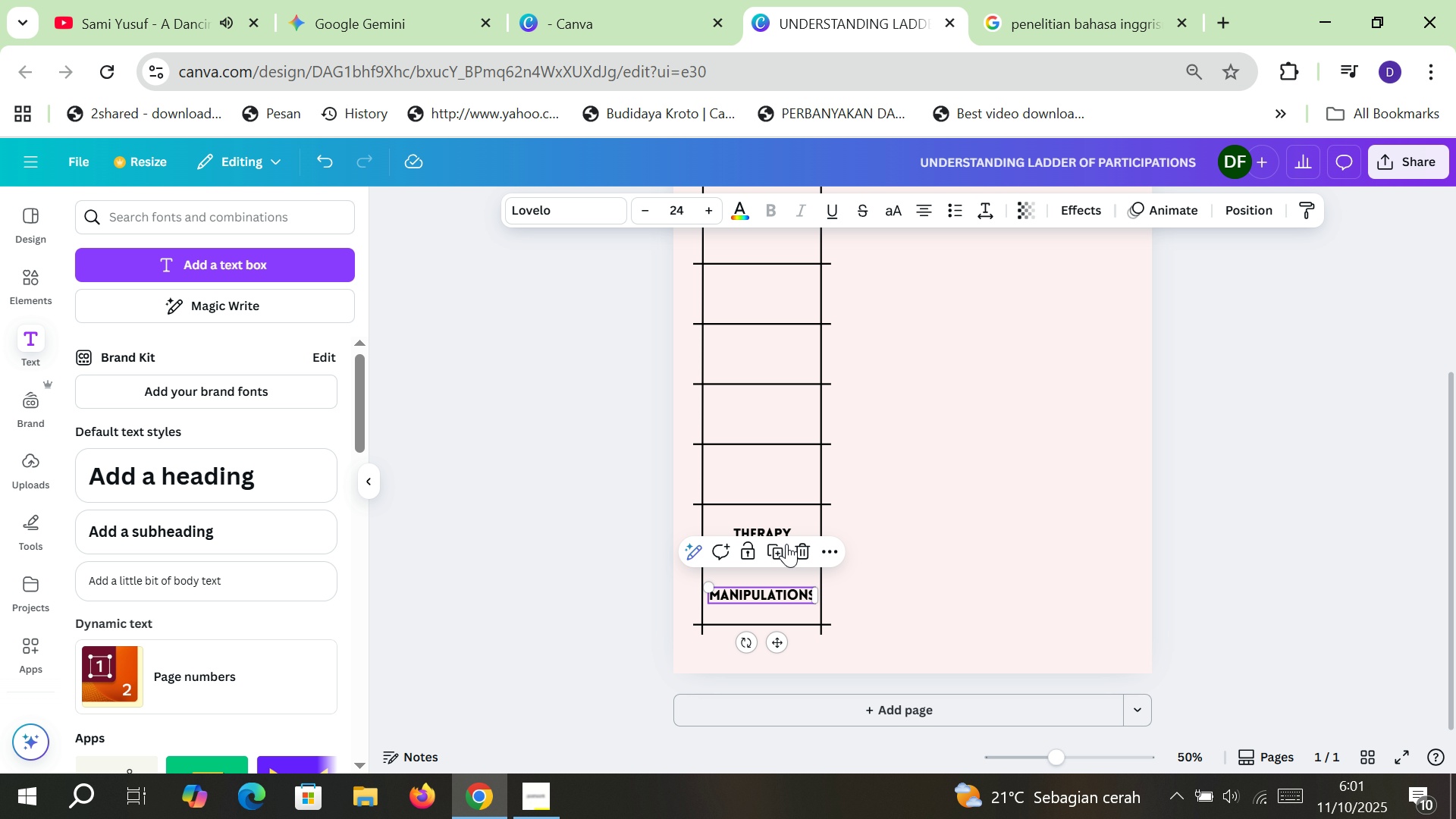 
hold_key(key=ShiftLeft, duration=0.86)
left_click([780, 528])
 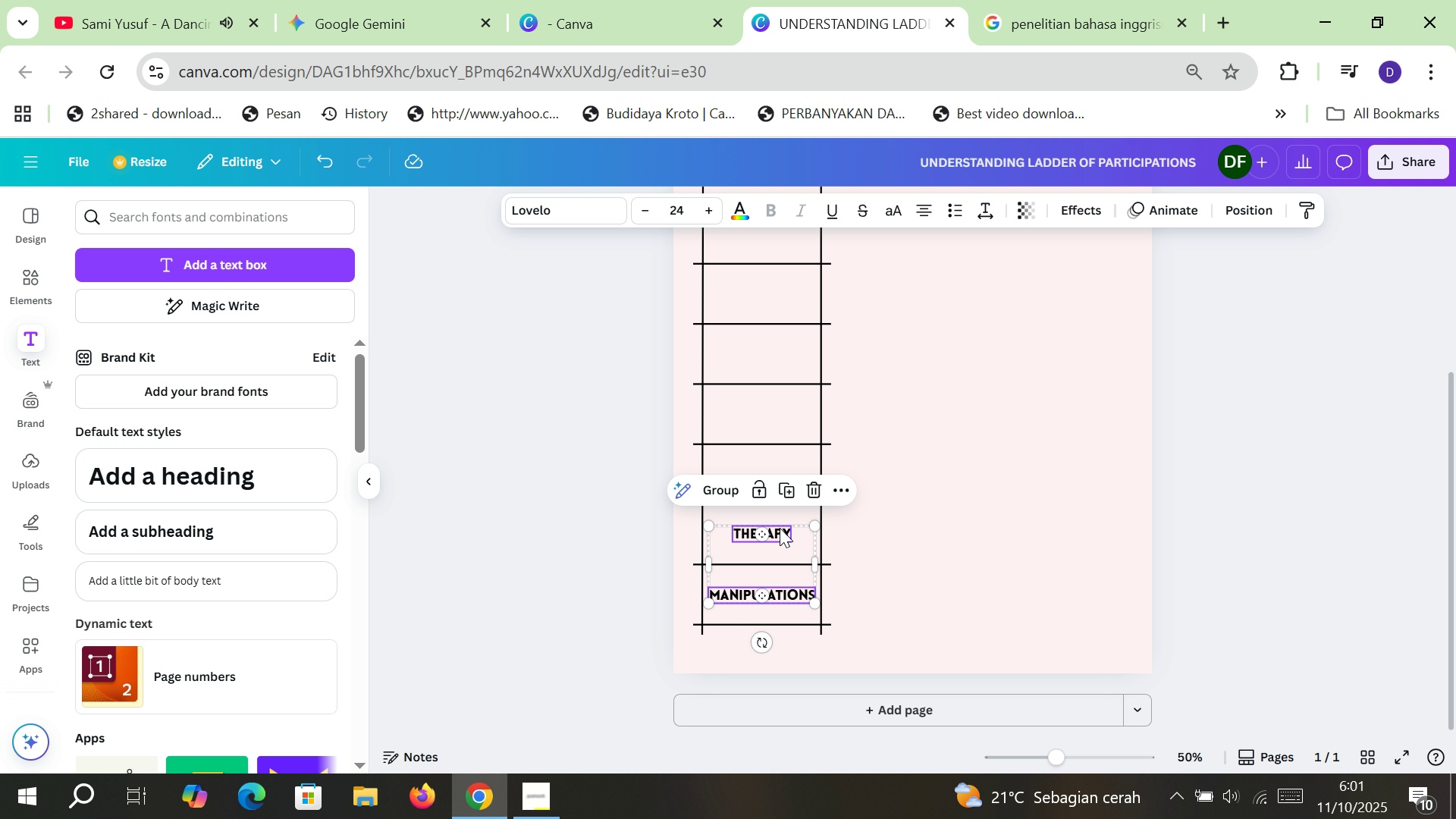 
key(Control+C)
 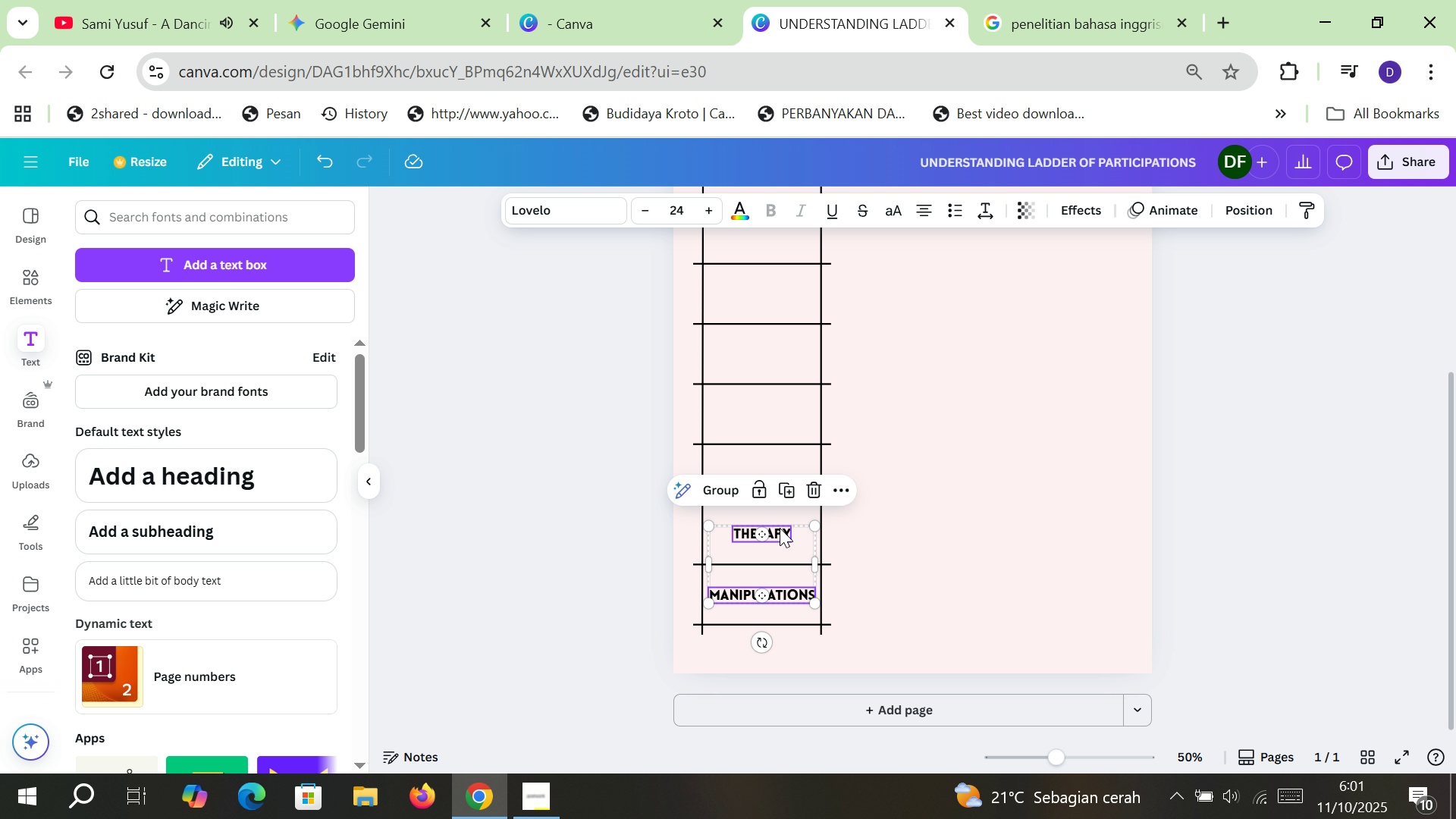 
key(Control+ControlLeft)
 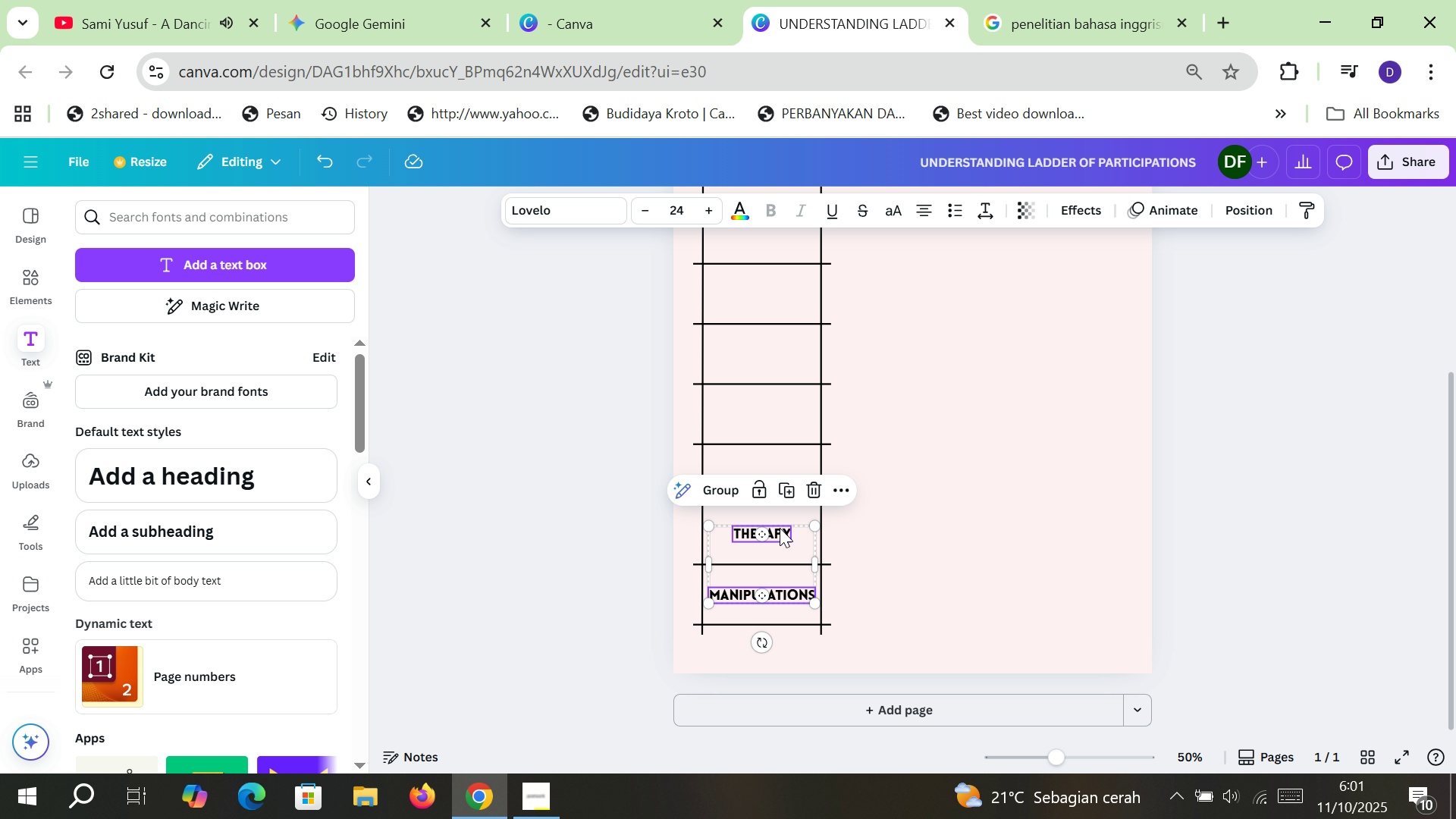 
key(Control+V)
 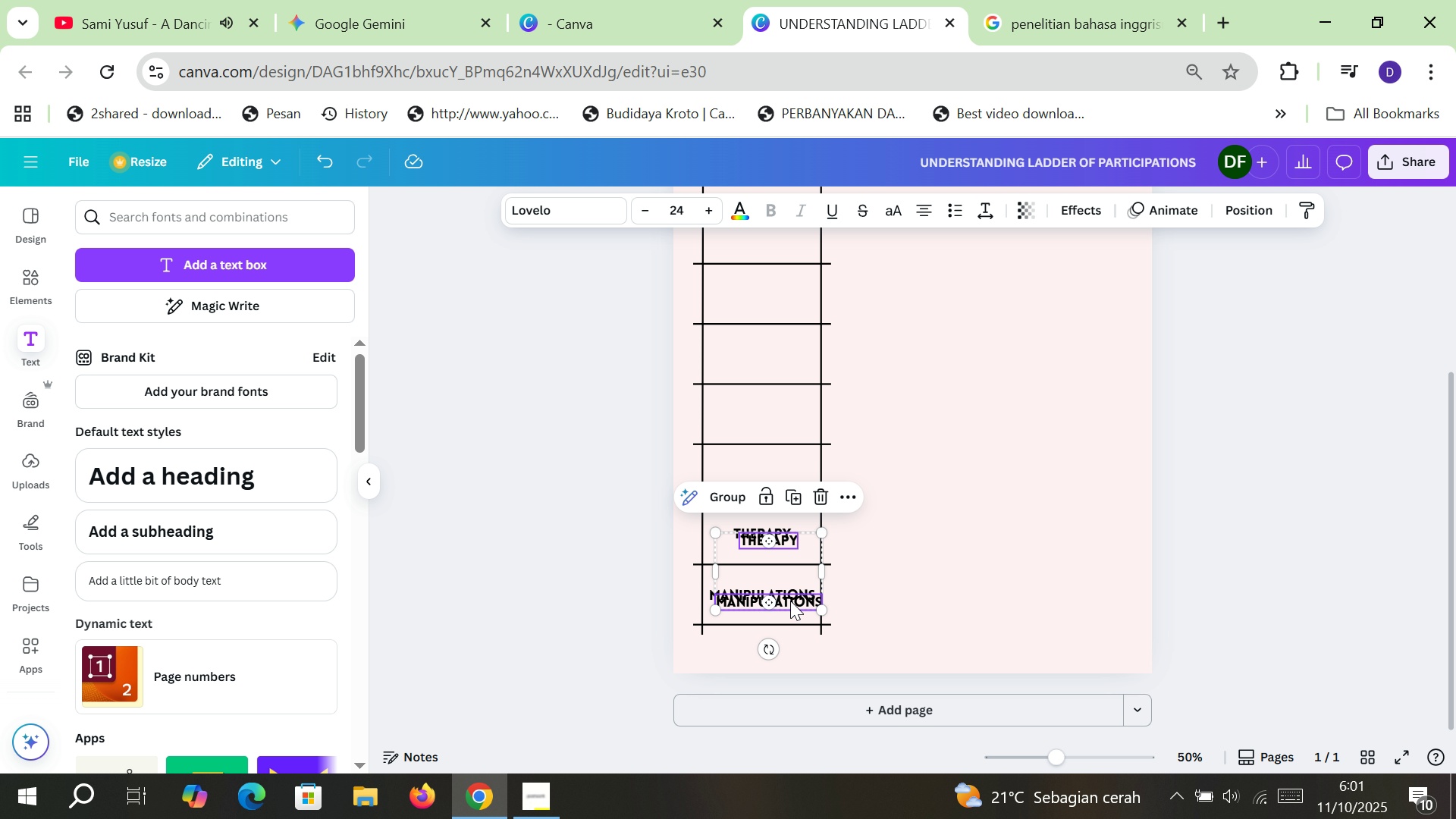 
left_click_drag(start_coordinate=[790, 601], to_coordinate=[781, 472])
 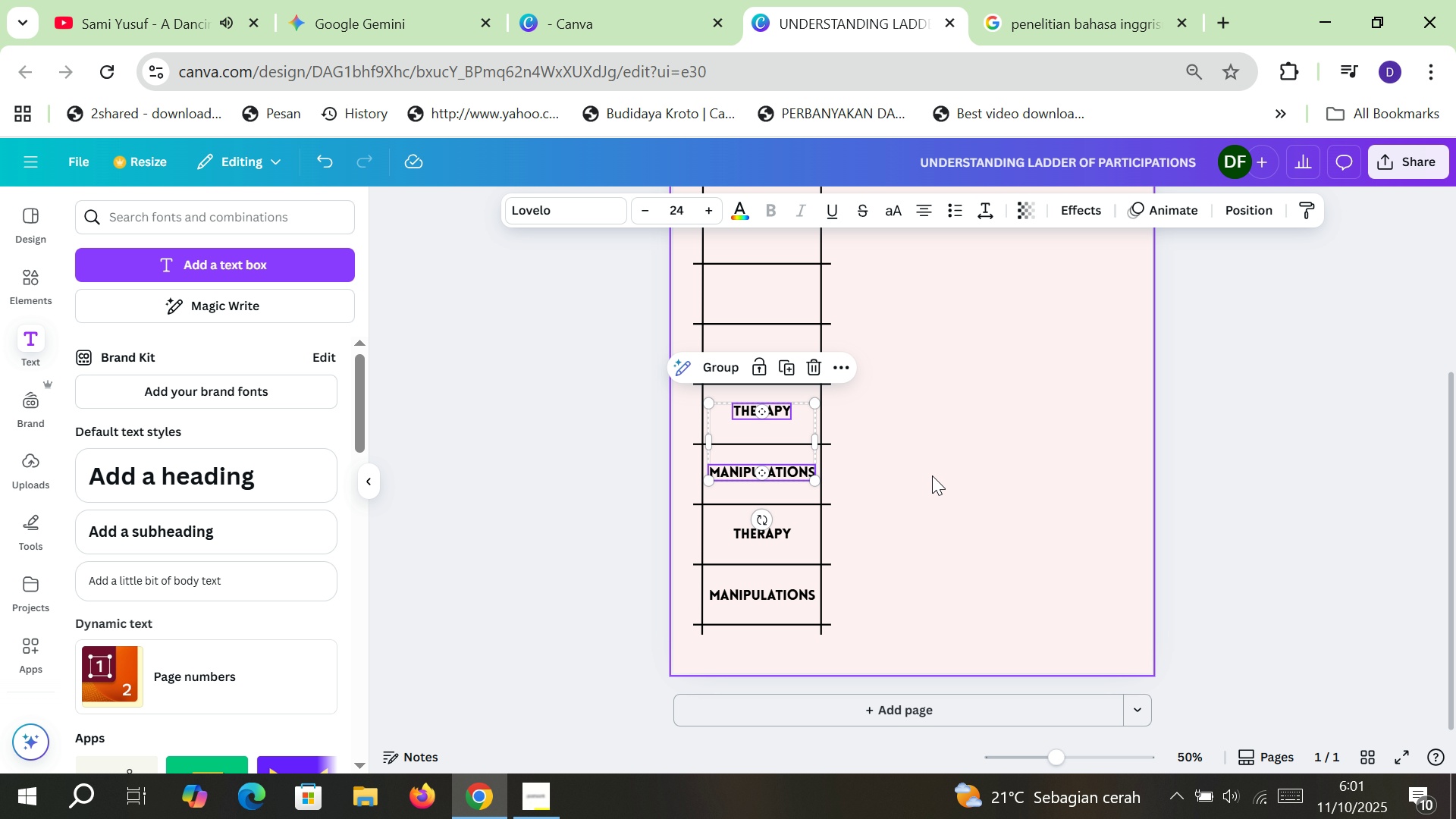 
left_click([932, 475])
 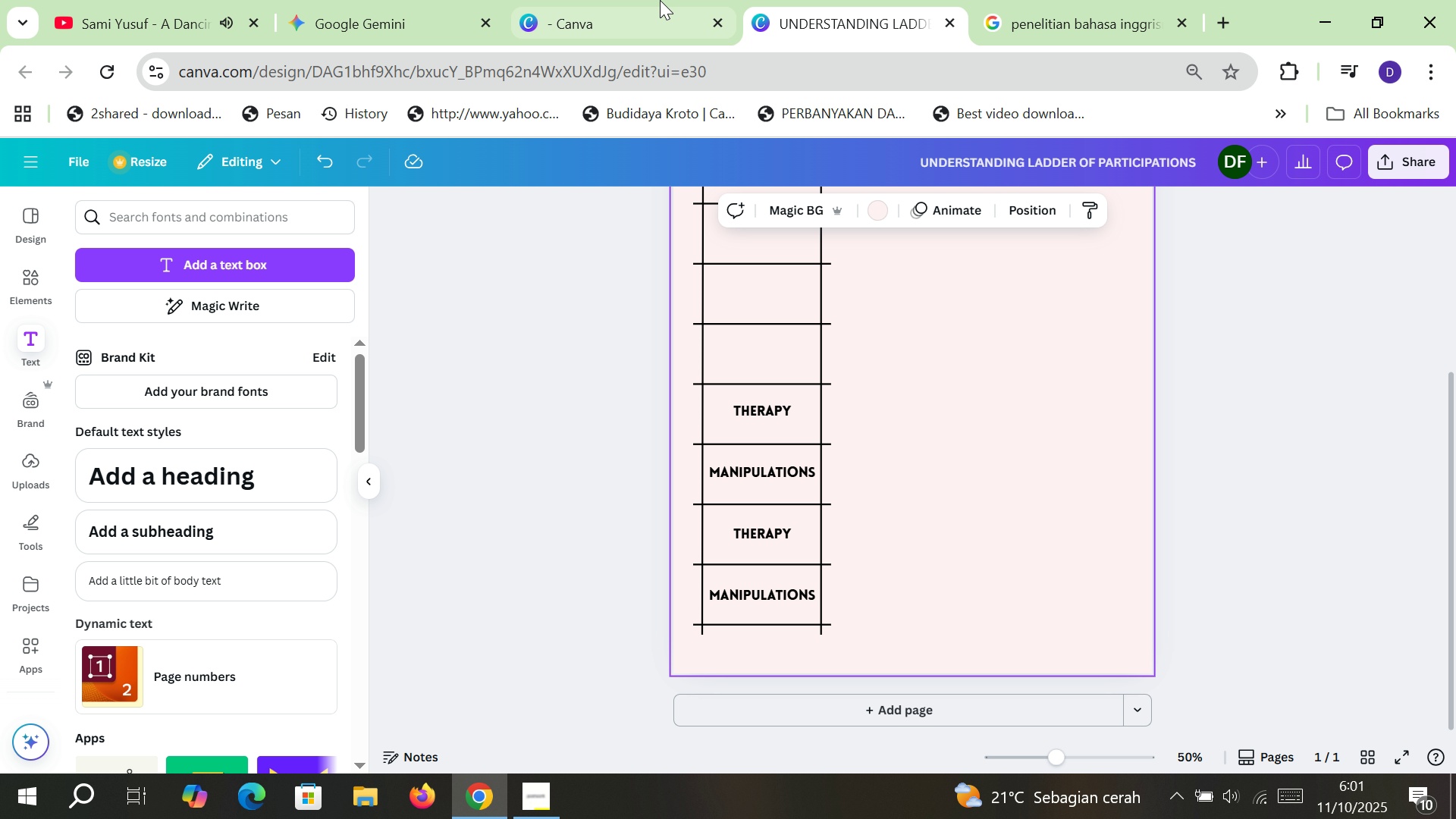 
left_click([652, 0])
 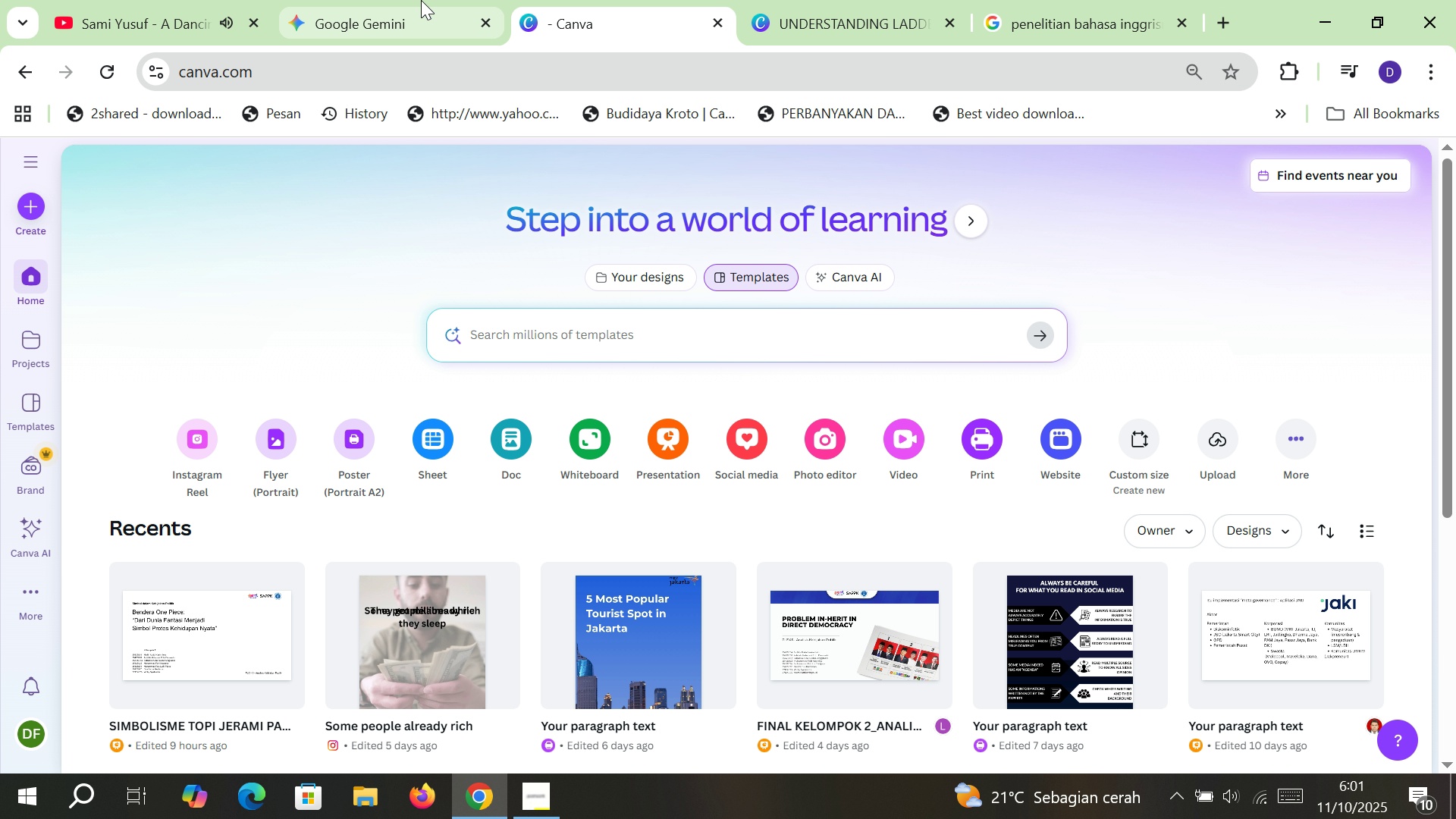 
left_click([421, 0])
 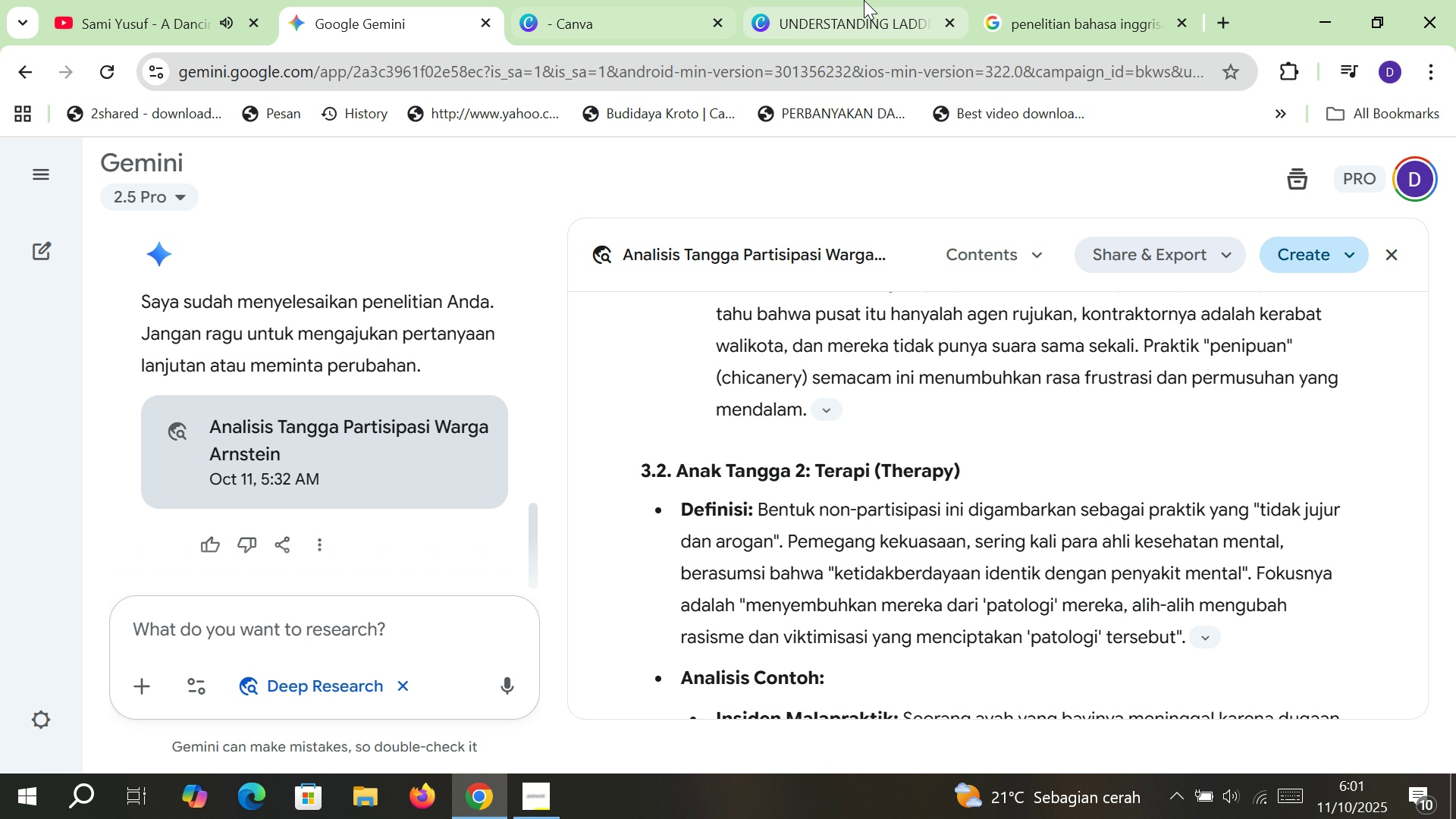 
left_click_drag(start_coordinate=[869, 0], to_coordinate=[684, 0])
 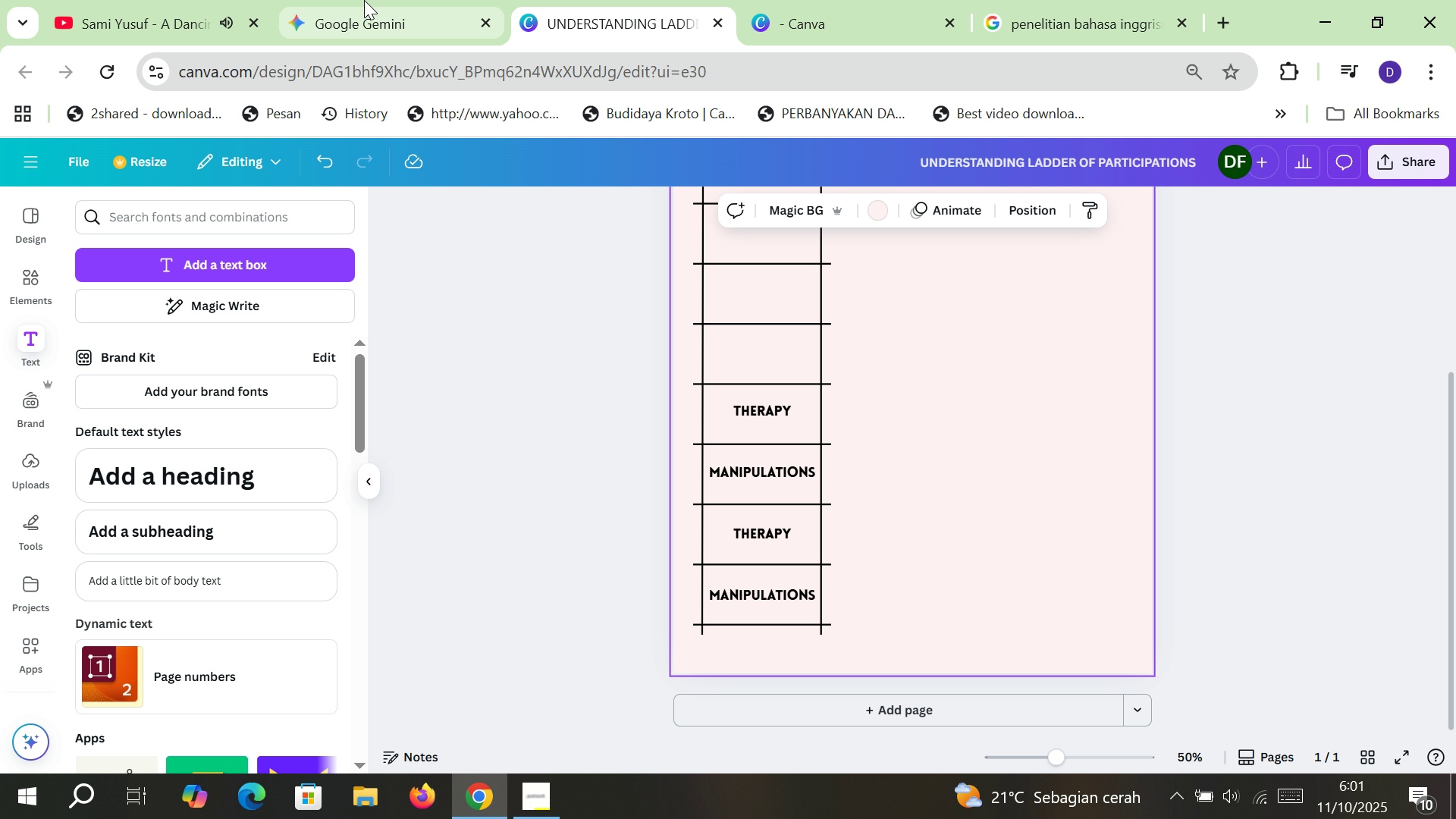 
left_click([364, 0])
 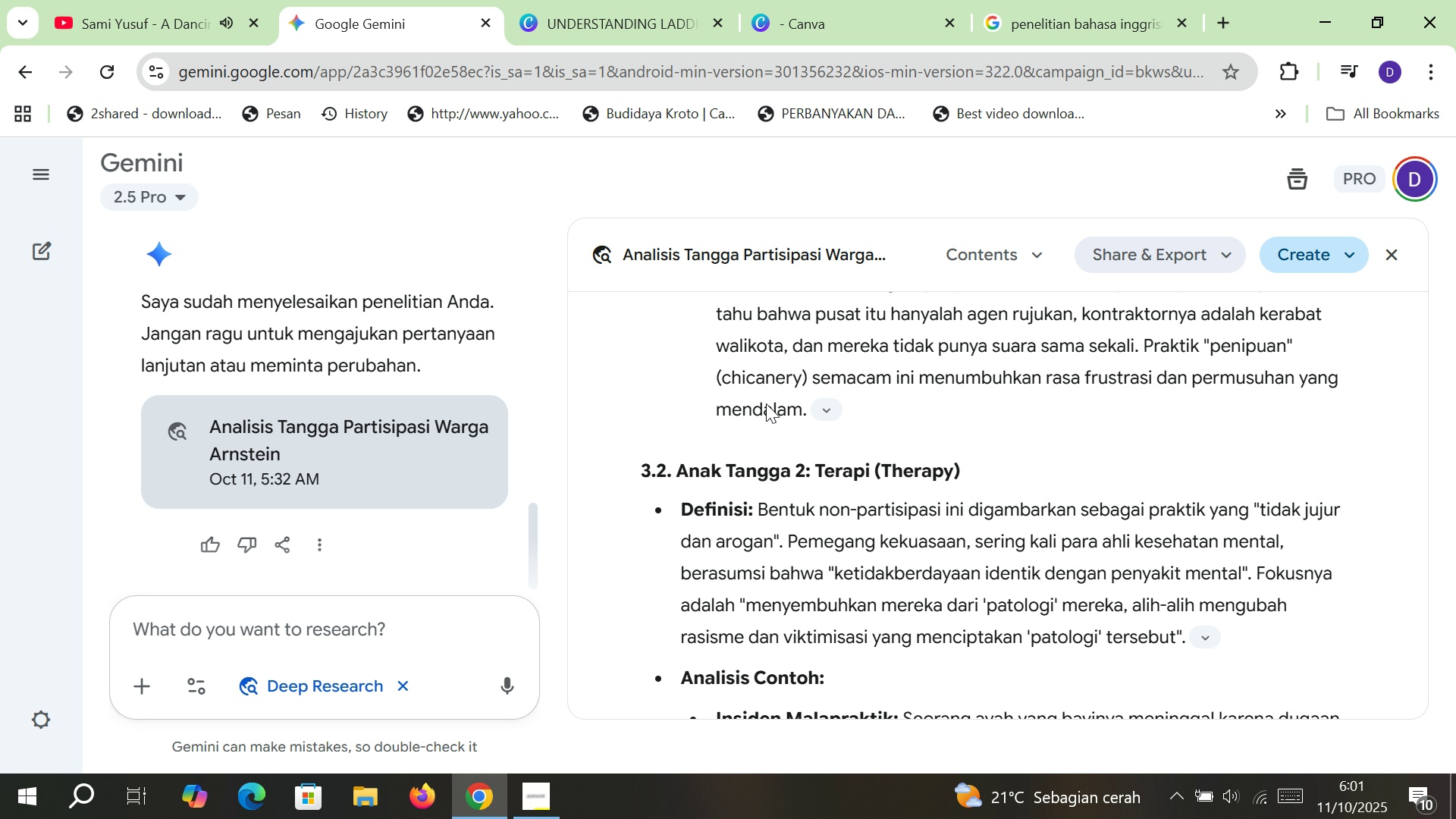 
scroll: coordinate [773, 421], scroll_direction: down, amount: 10.0
 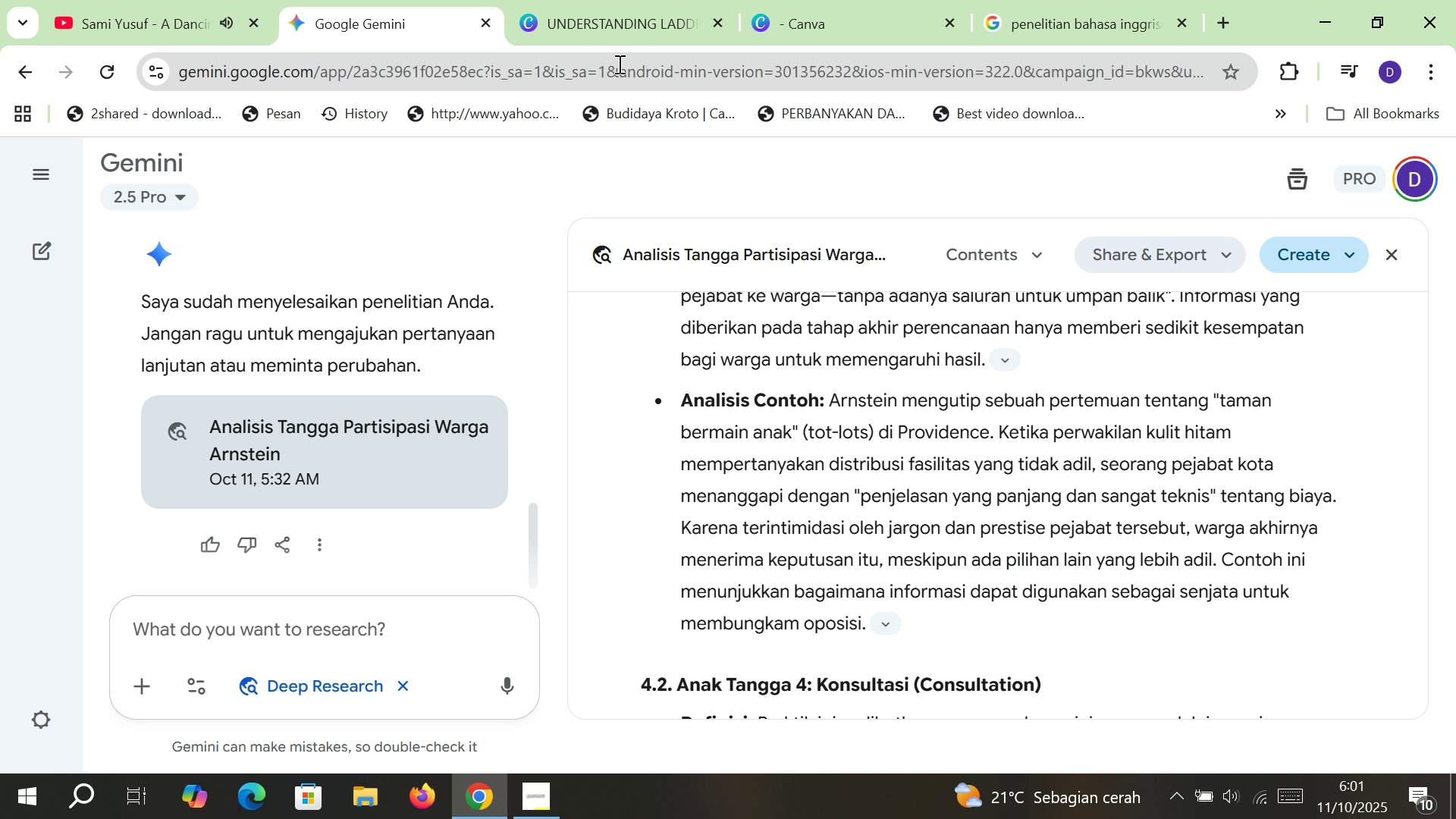 
left_click([615, 0])
 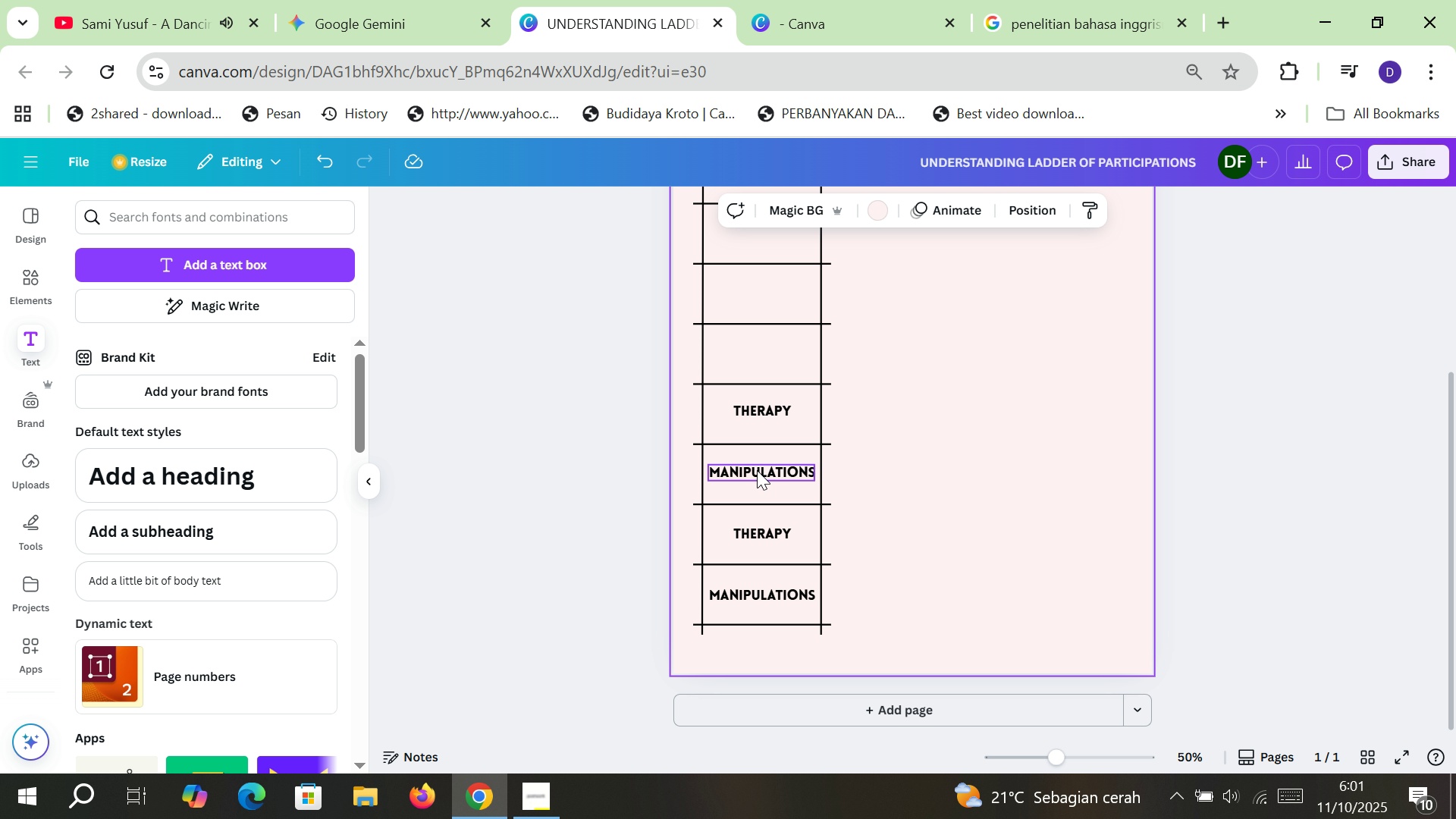 
double_click([757, 470])
 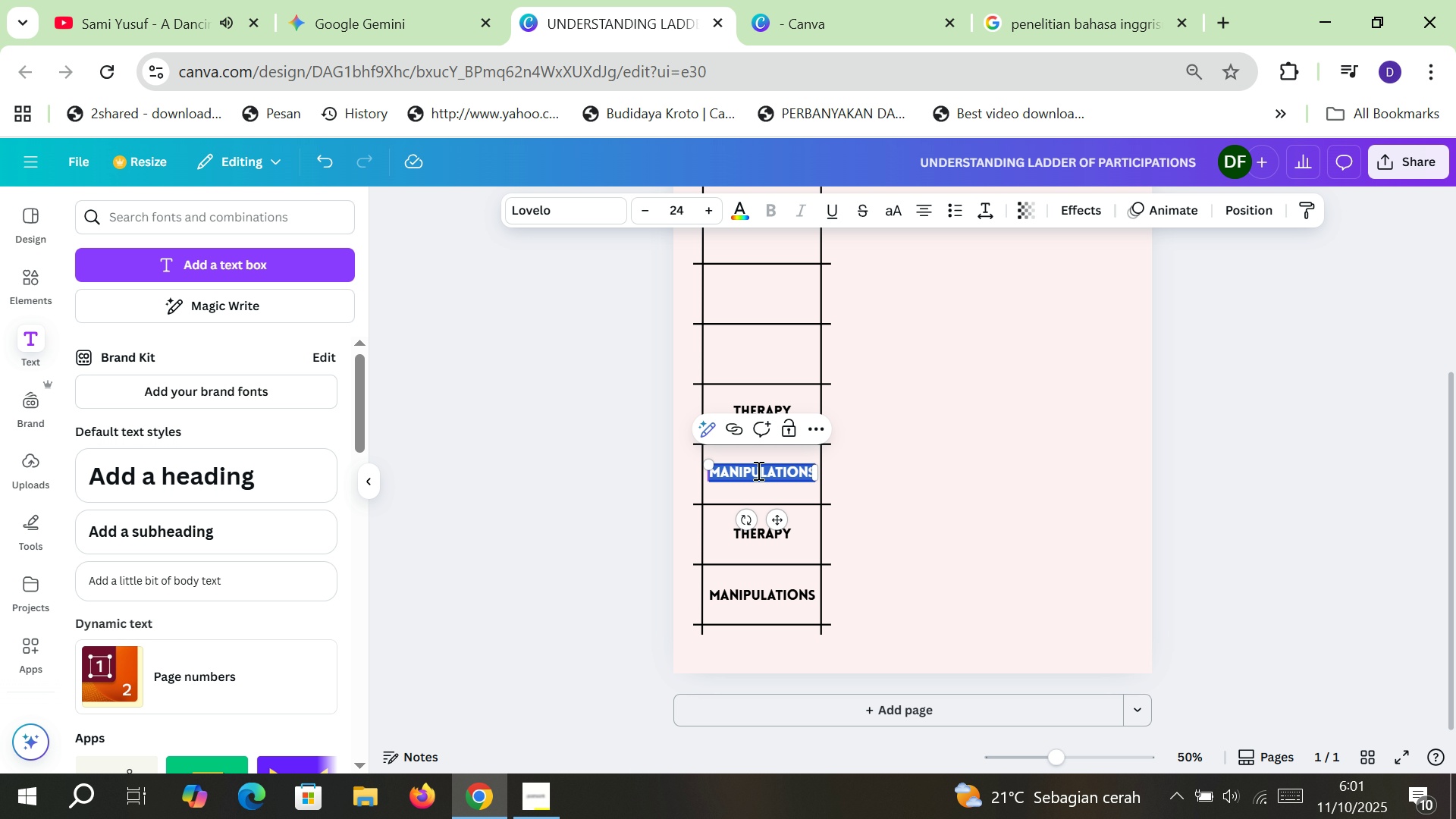 
type(inforing)
 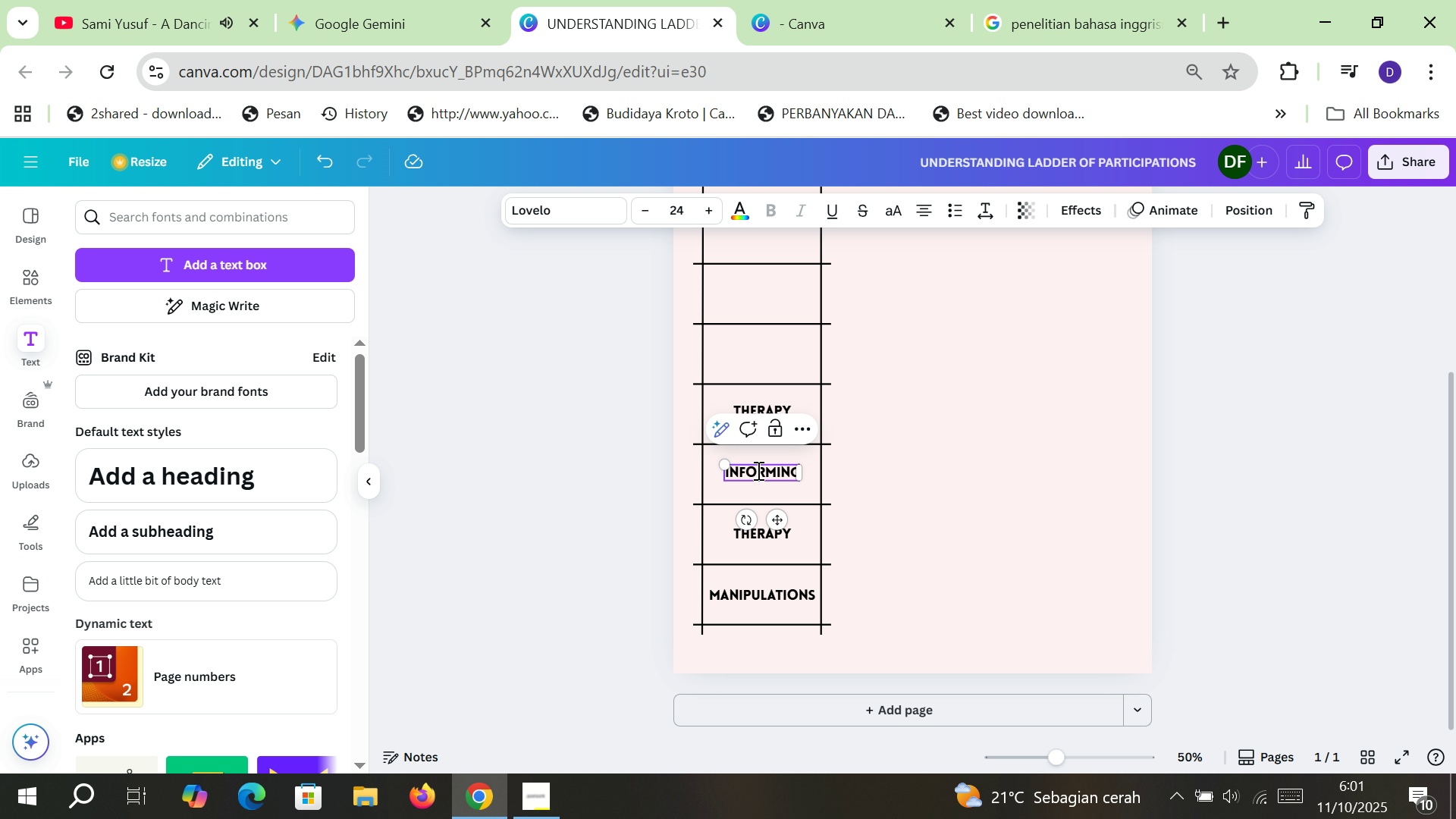 
double_click([774, 405])
 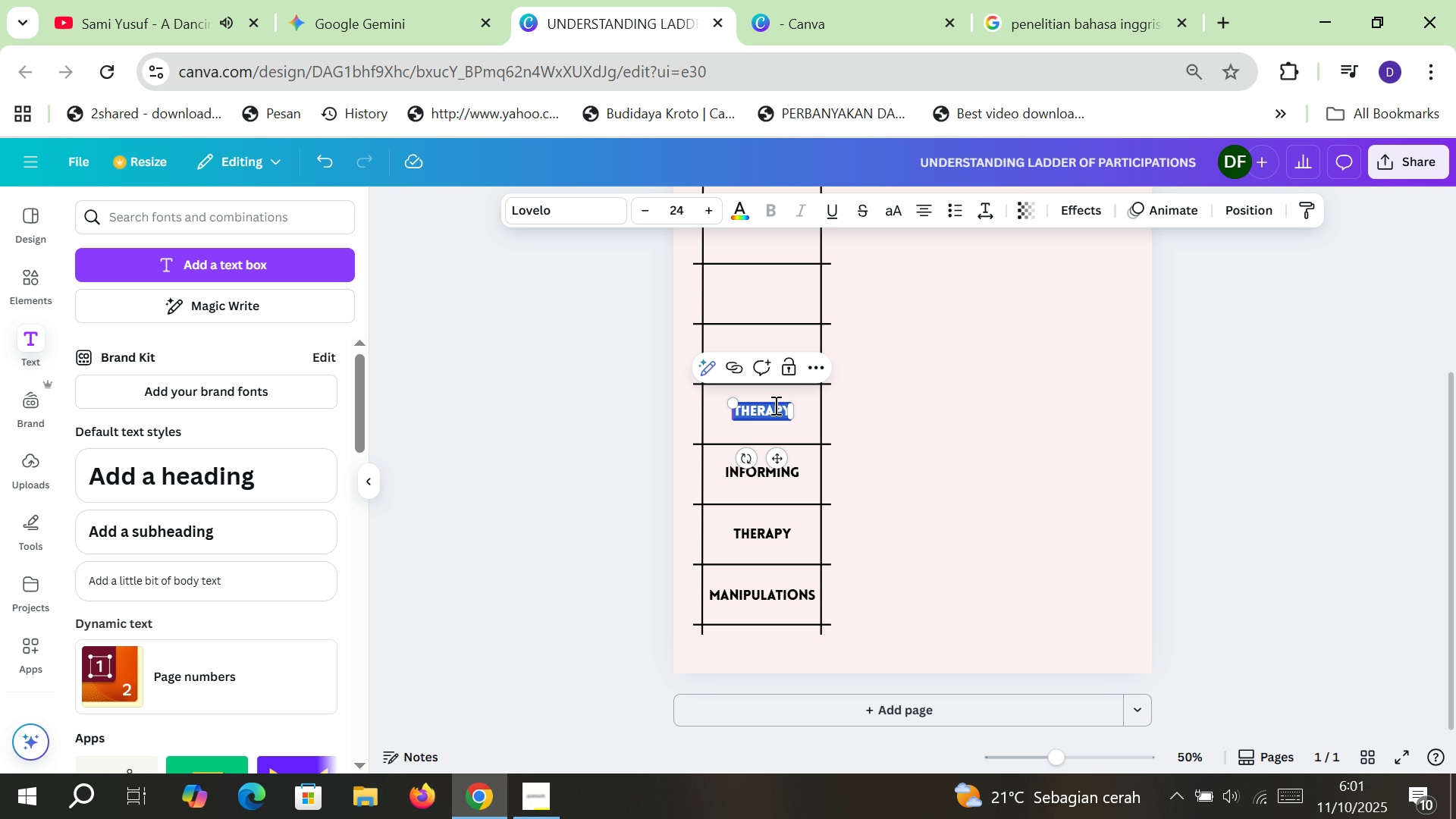 
type(consulting)
 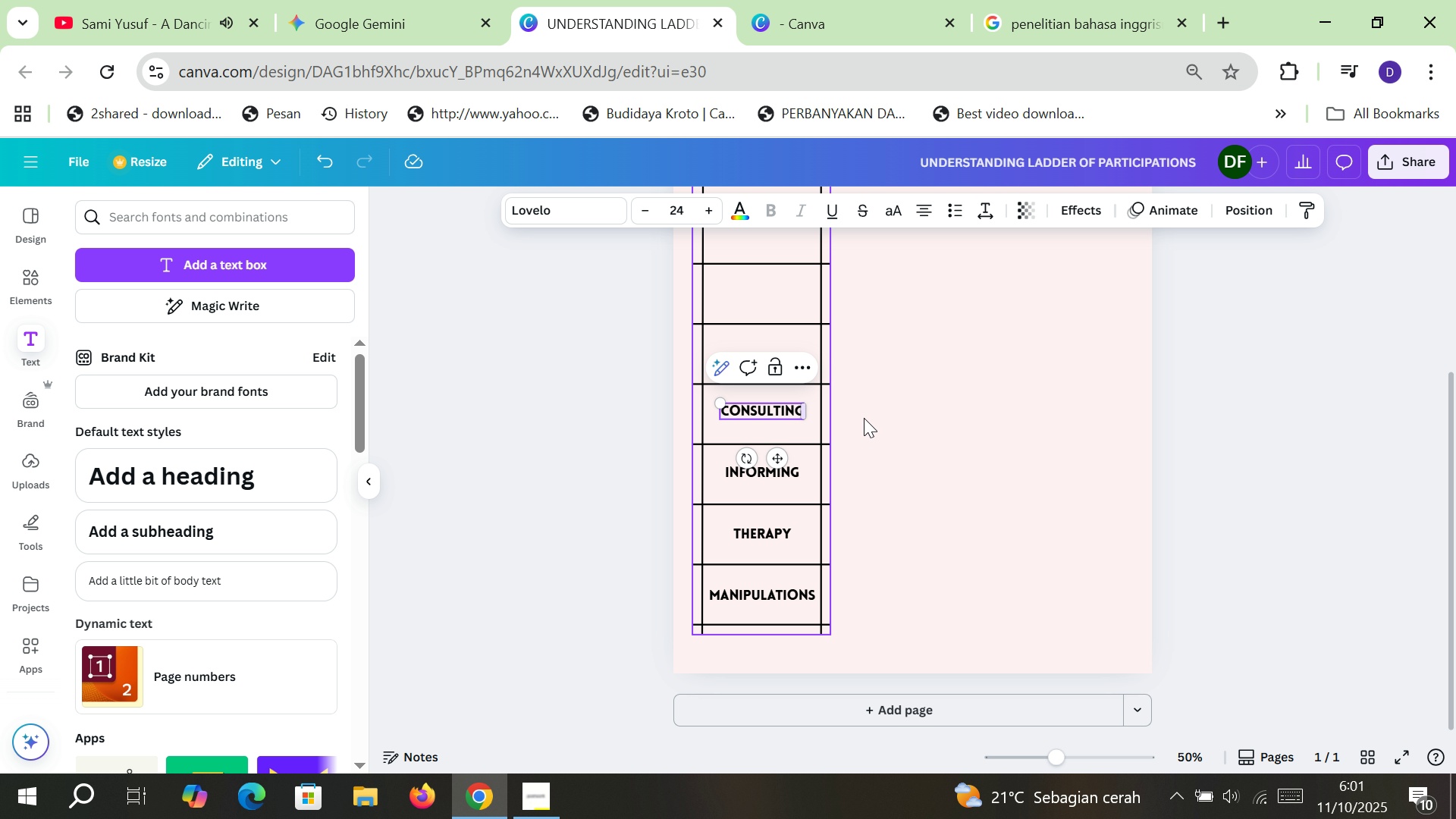 
left_click([904, 427])
 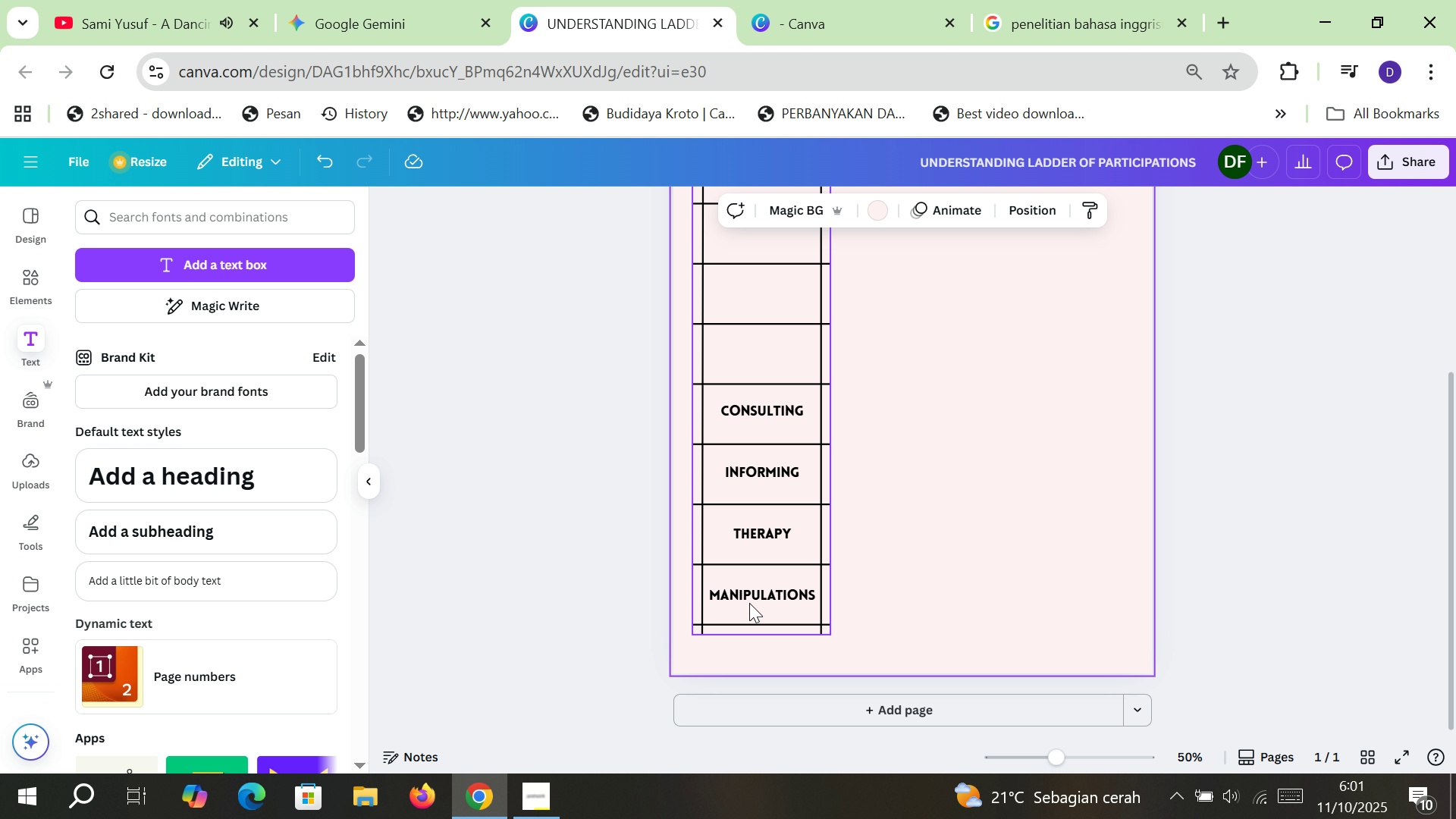 
left_click([756, 593])
 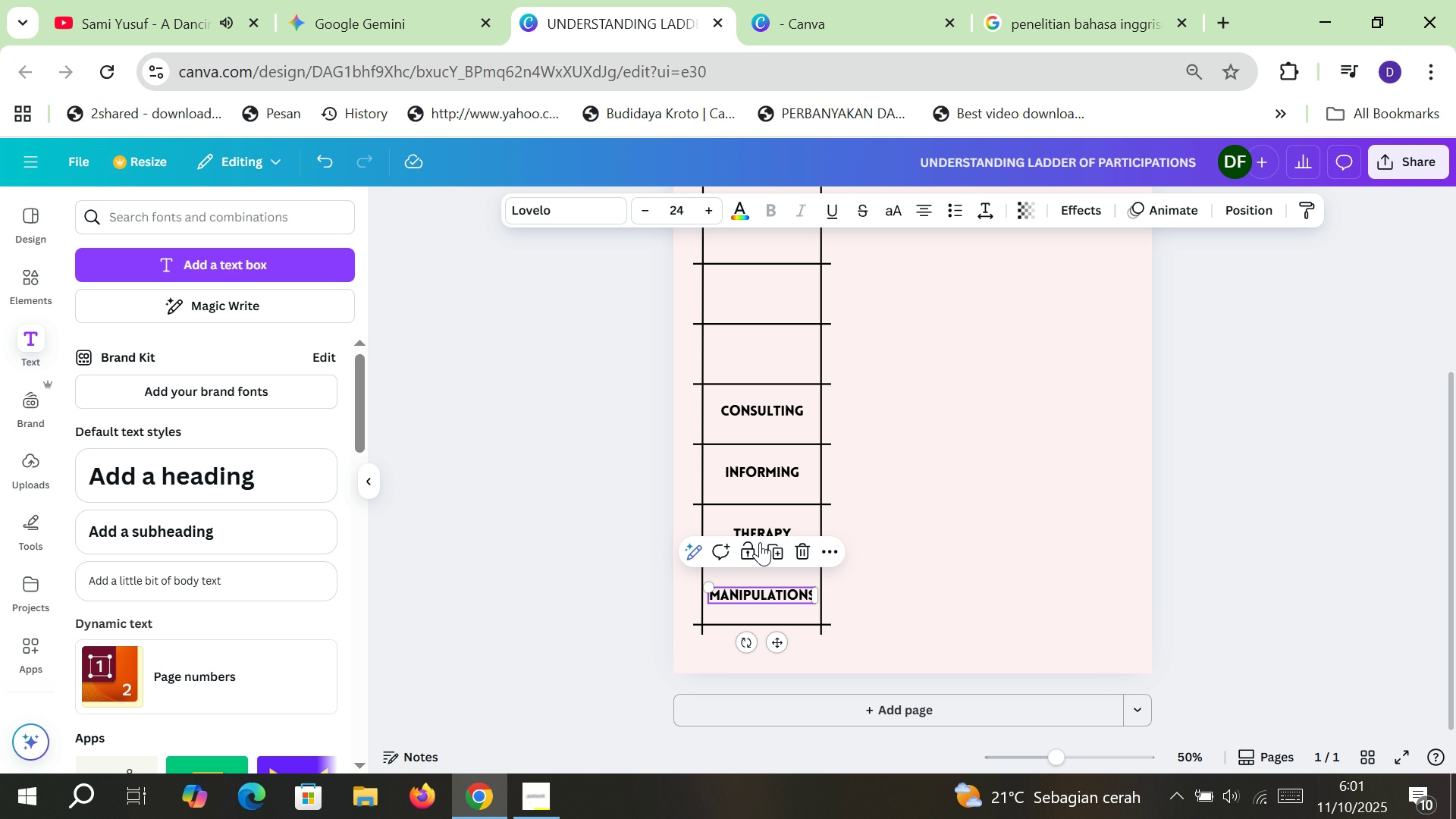 
hold_key(key=ShiftLeft, duration=1.53)
left_click([764, 532])
 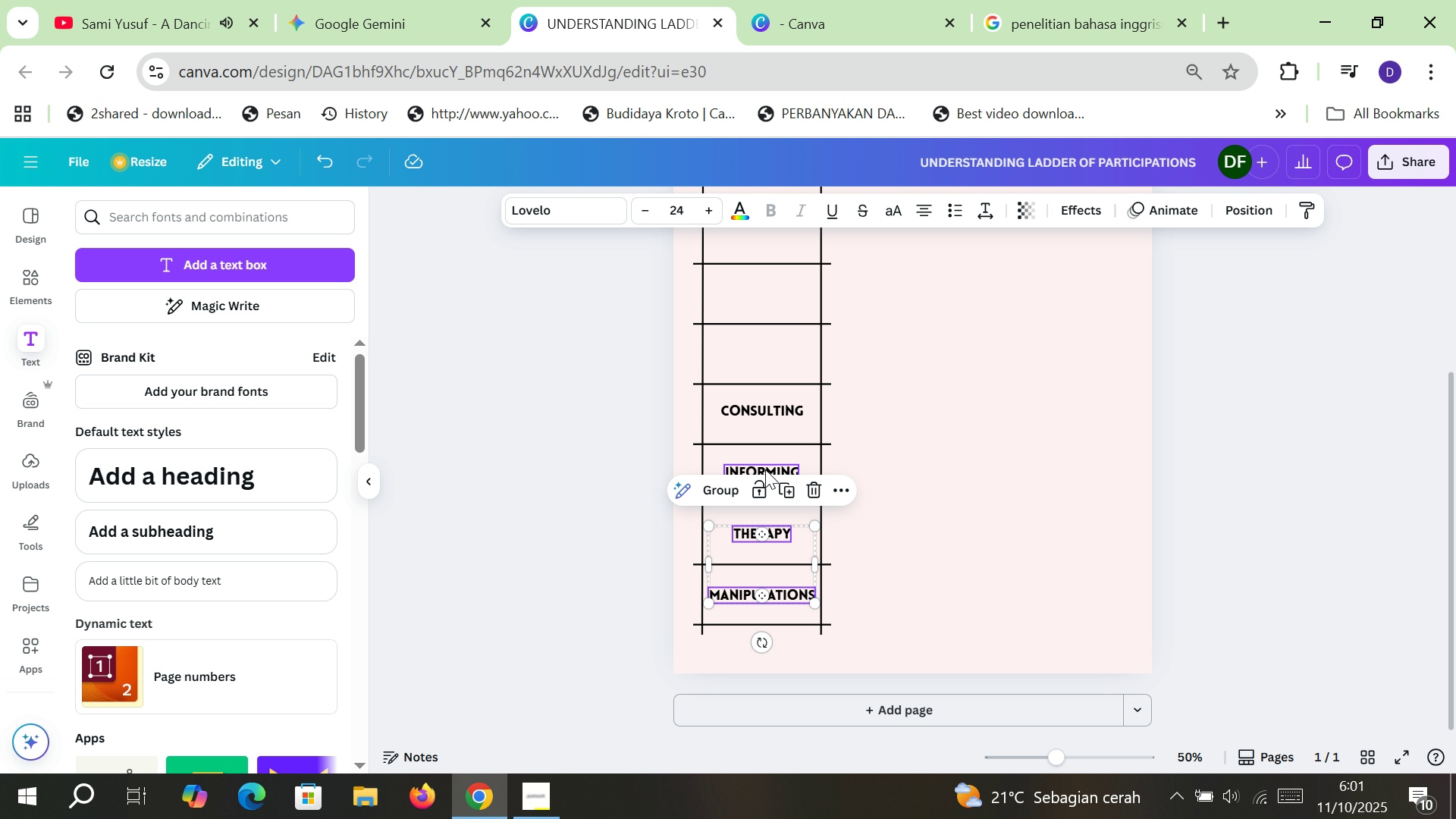 
left_click([765, 469])
 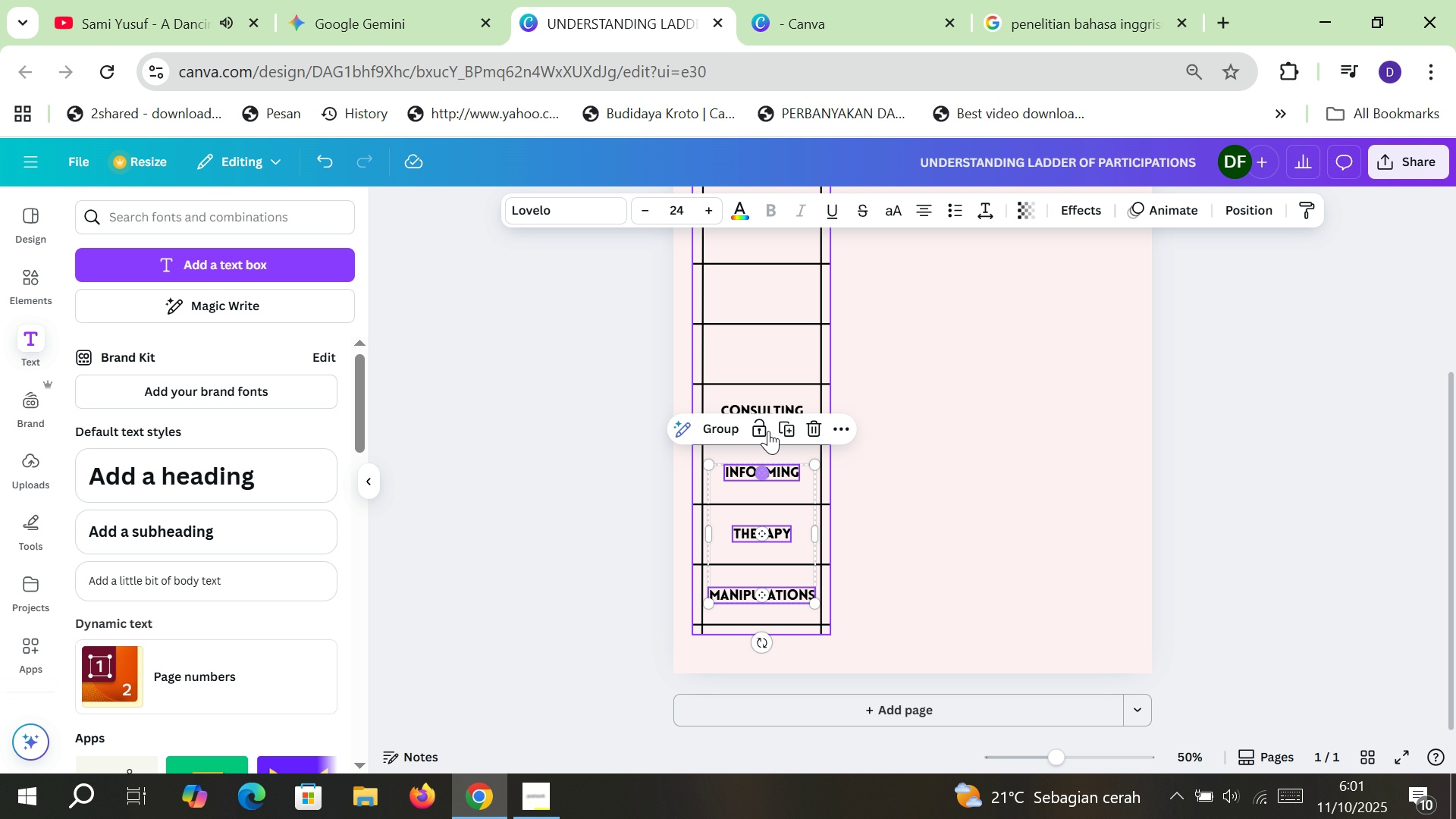 
hold_key(key=ShiftLeft, duration=1.04)
left_click([775, 410])
 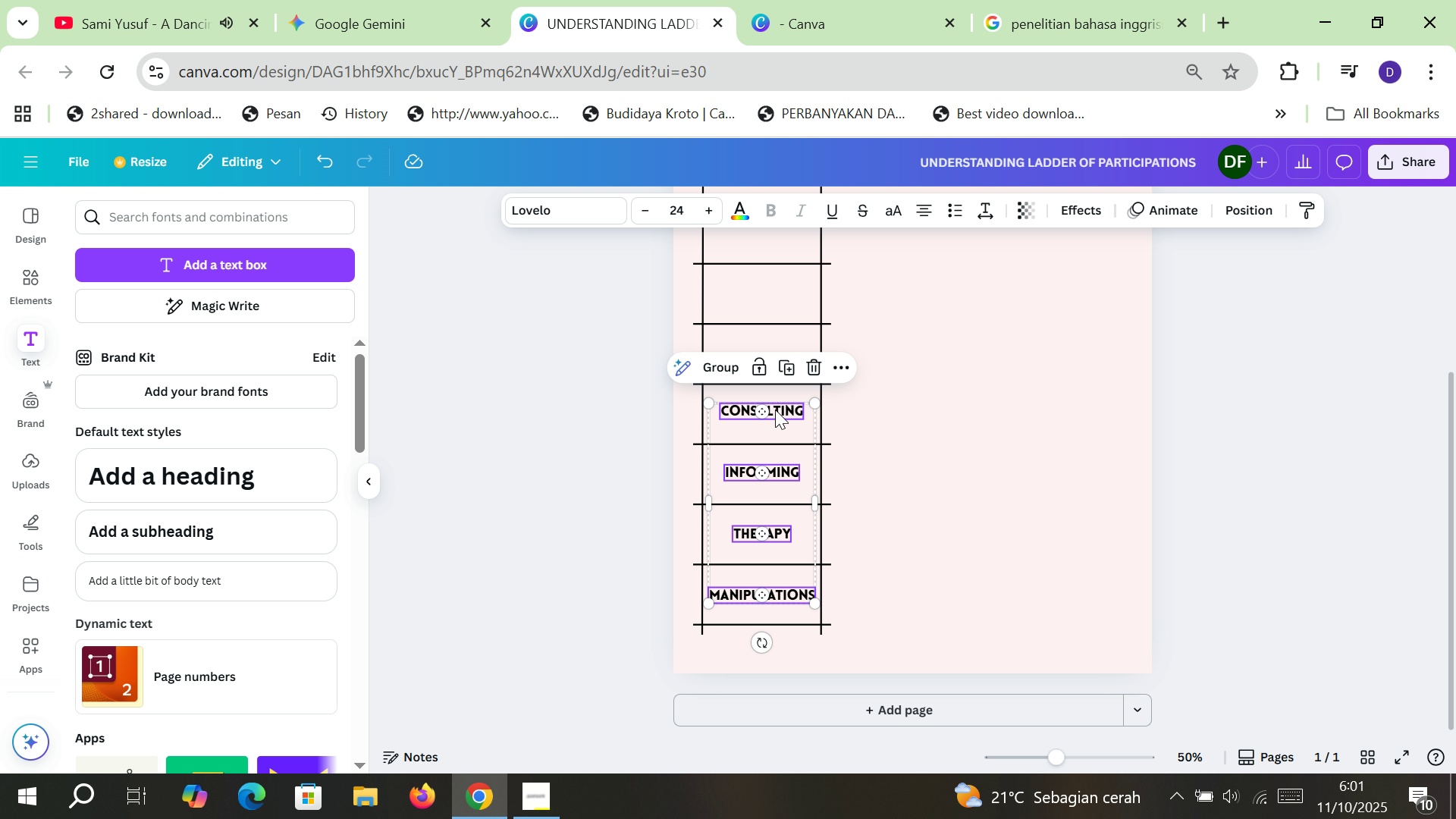 
hold_key(key=ShiftLeft, duration=12.76)
 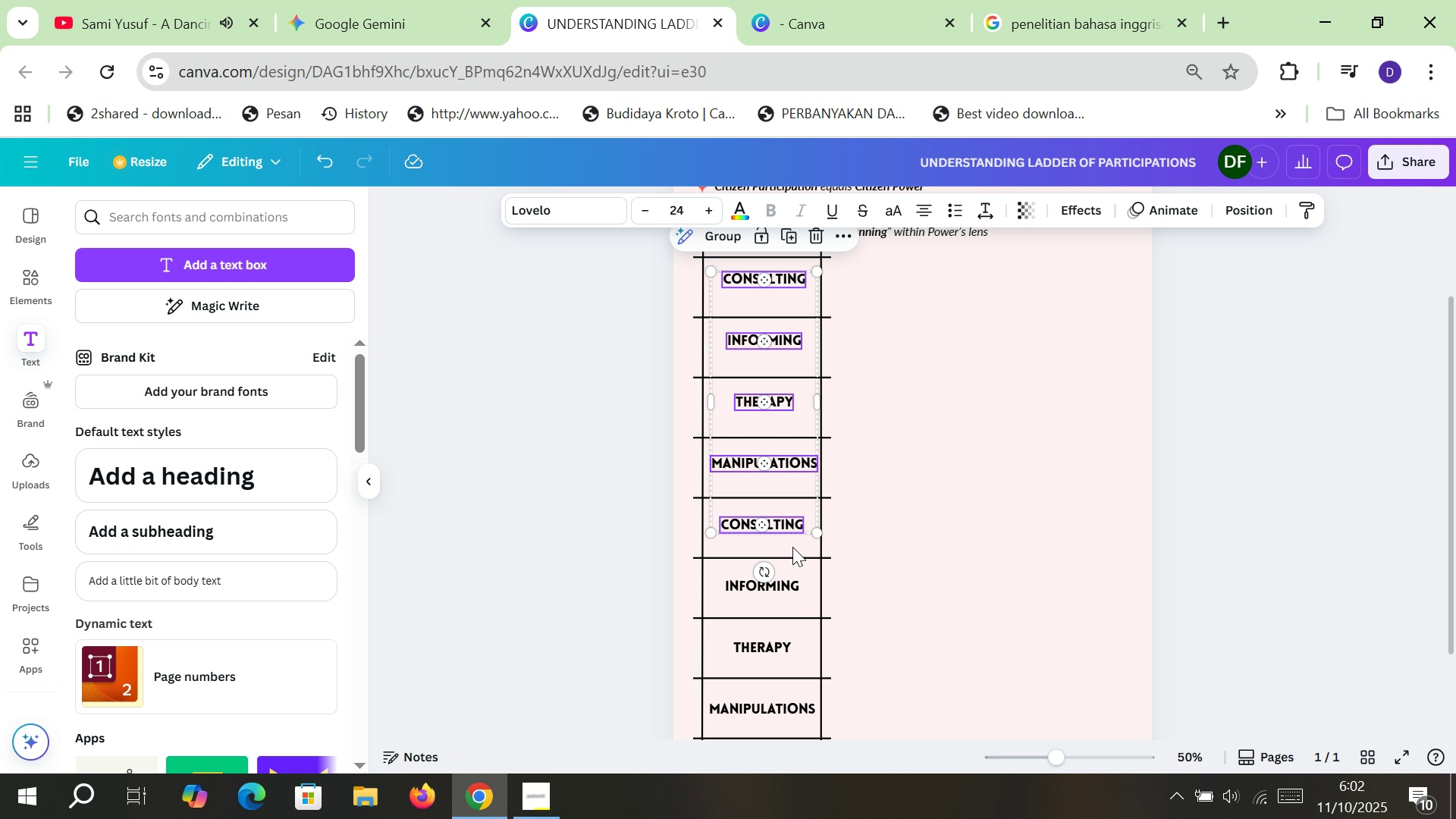 
key(Control+C)
 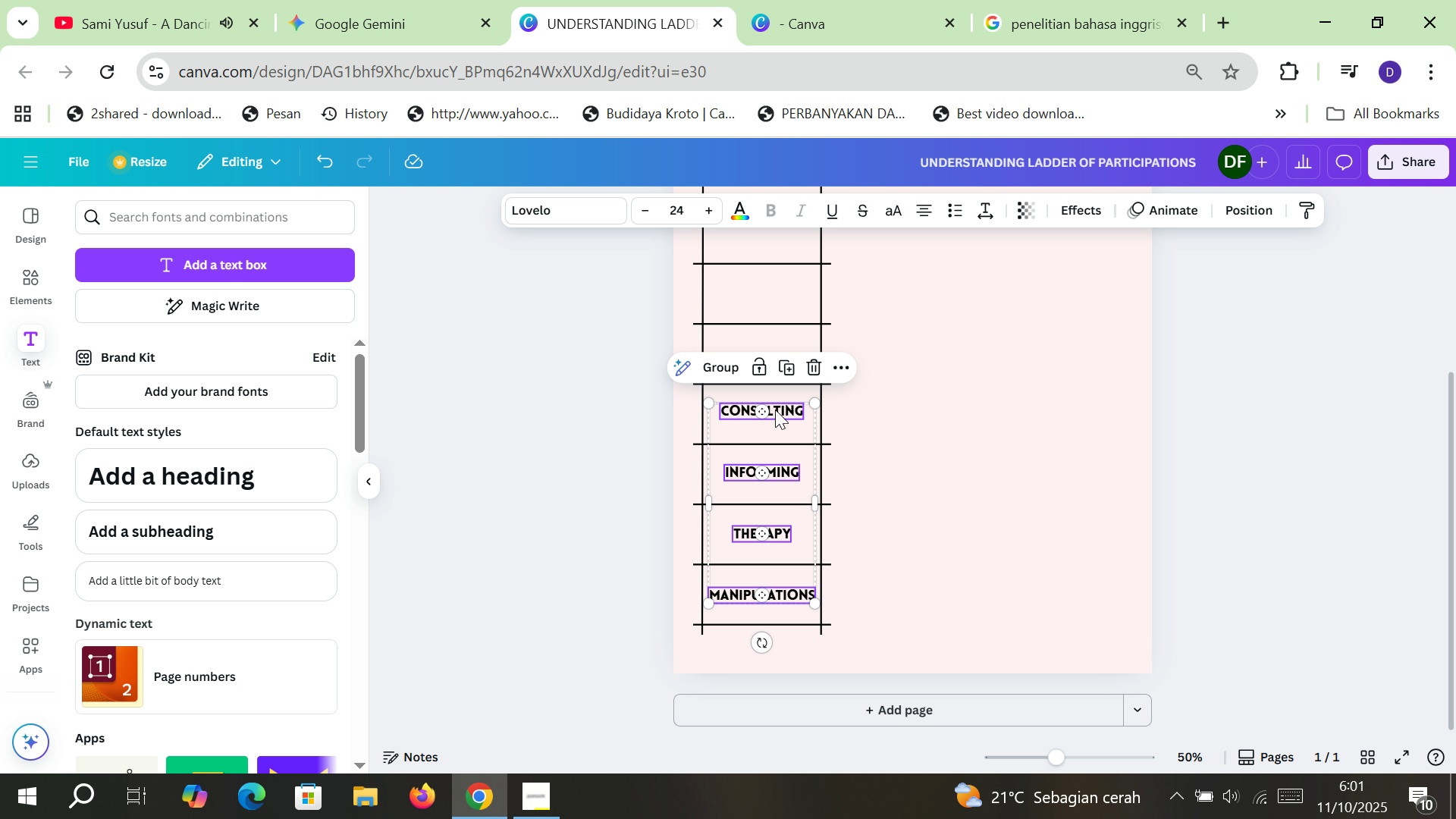 
key(Control+ControlLeft)
 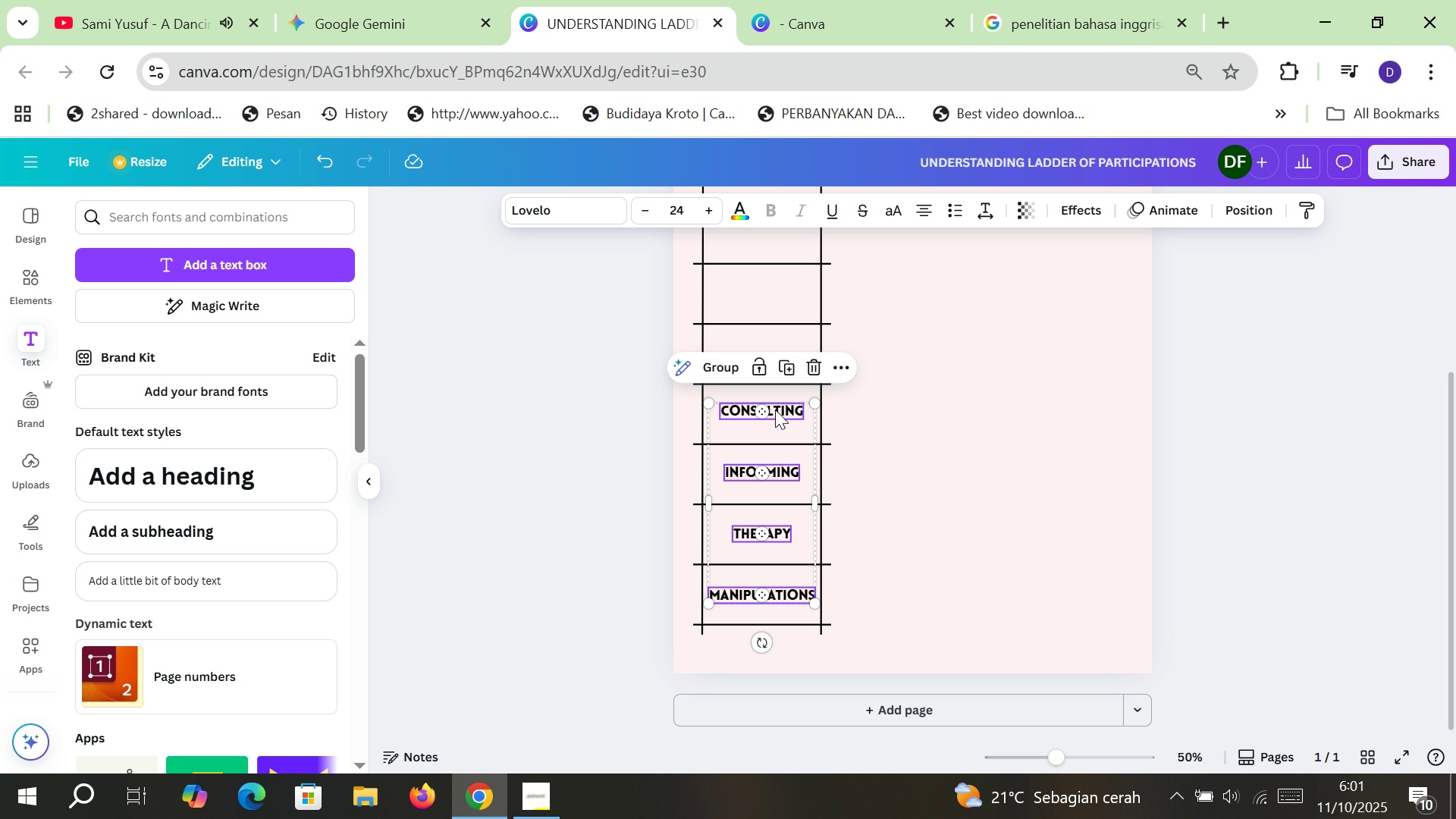 
key(Control+V)
 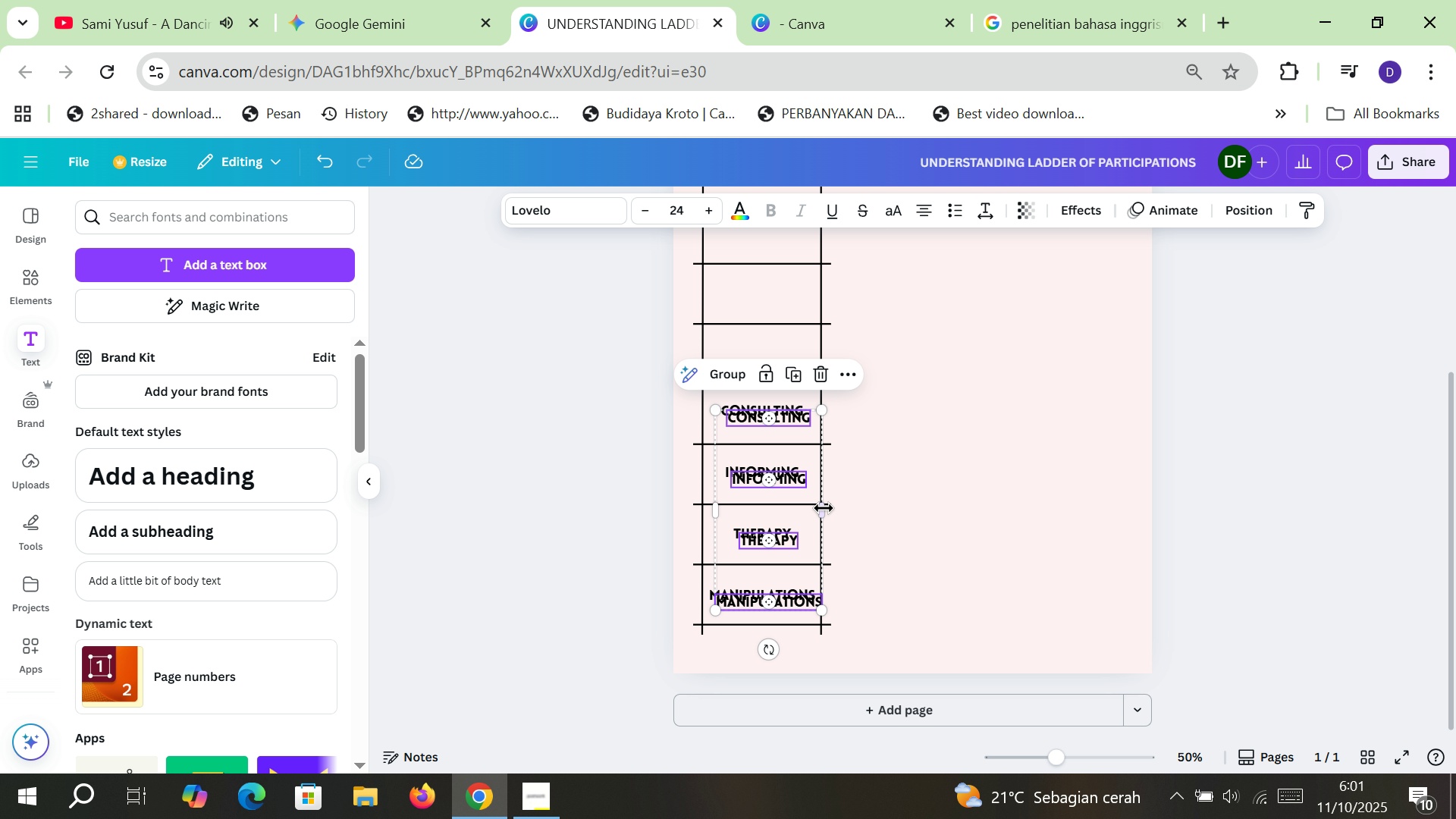 
scroll: coordinate [824, 508], scroll_direction: up, amount: 2.0
 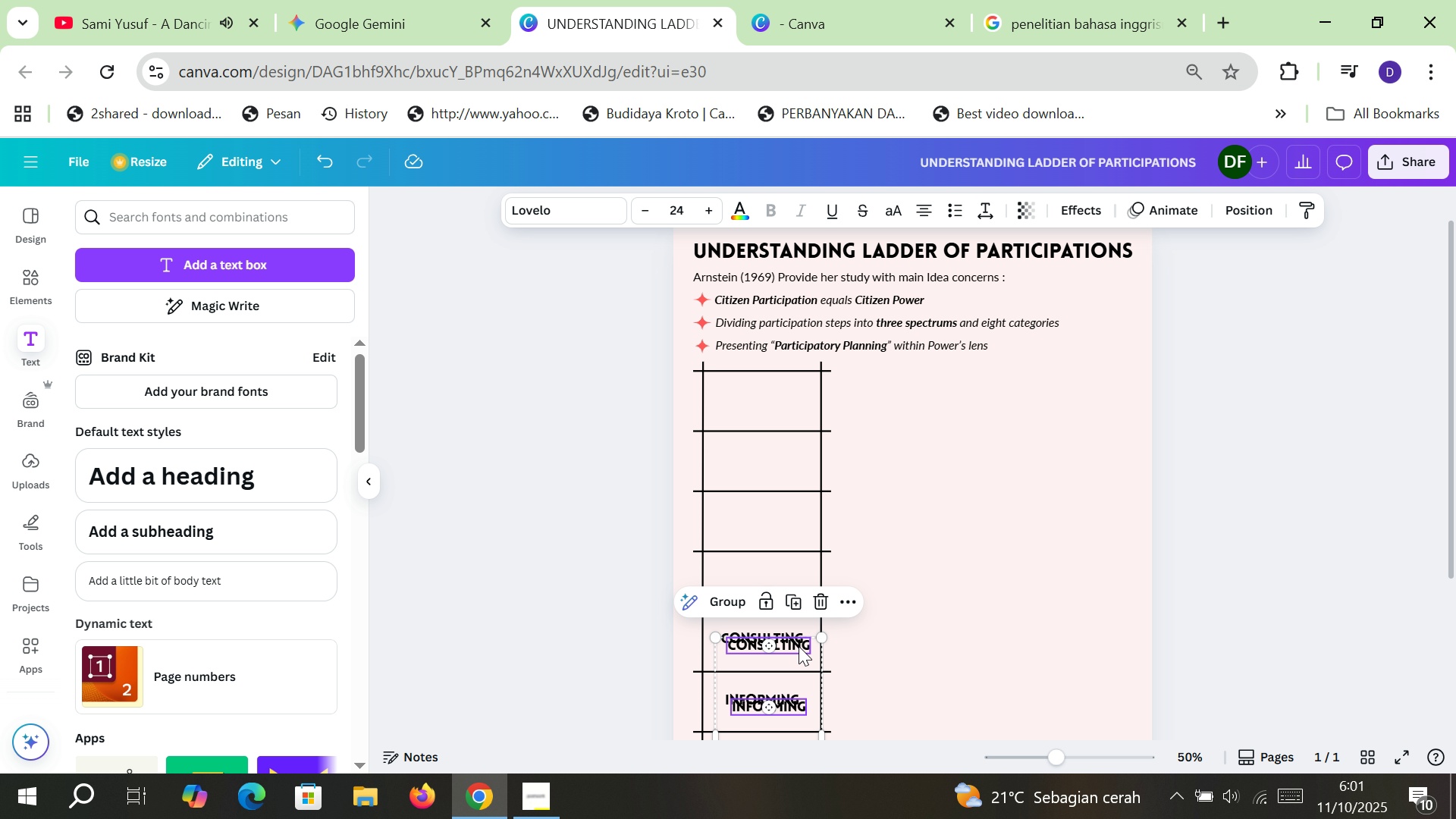 
left_click_drag(start_coordinate=[799, 646], to_coordinate=[796, 397])
 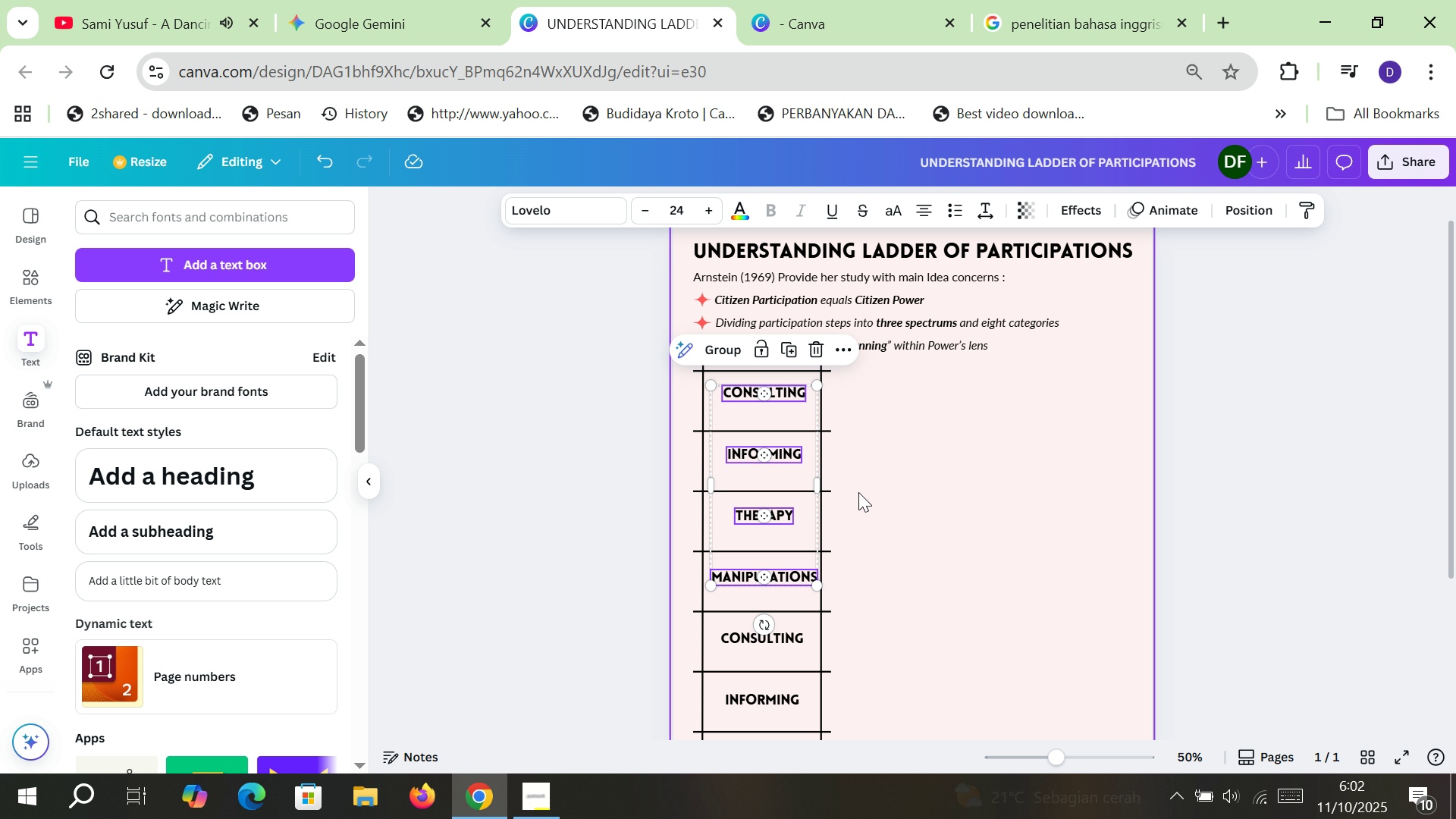 
scroll: coordinate [858, 492], scroll_direction: down, amount: 1.0
 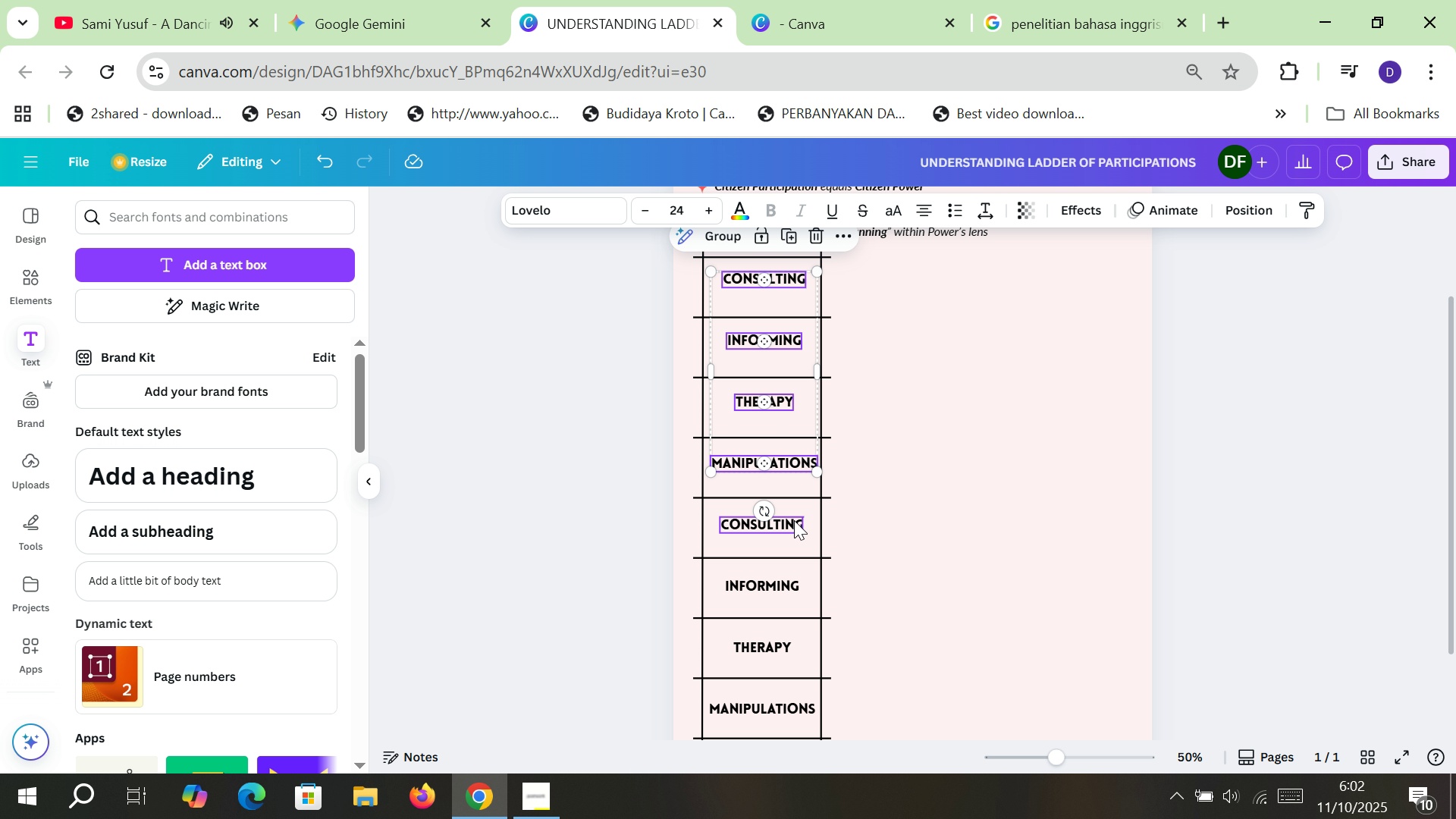 
hold_key(key=ShiftLeft, duration=0.95)
left_click([794, 520])
 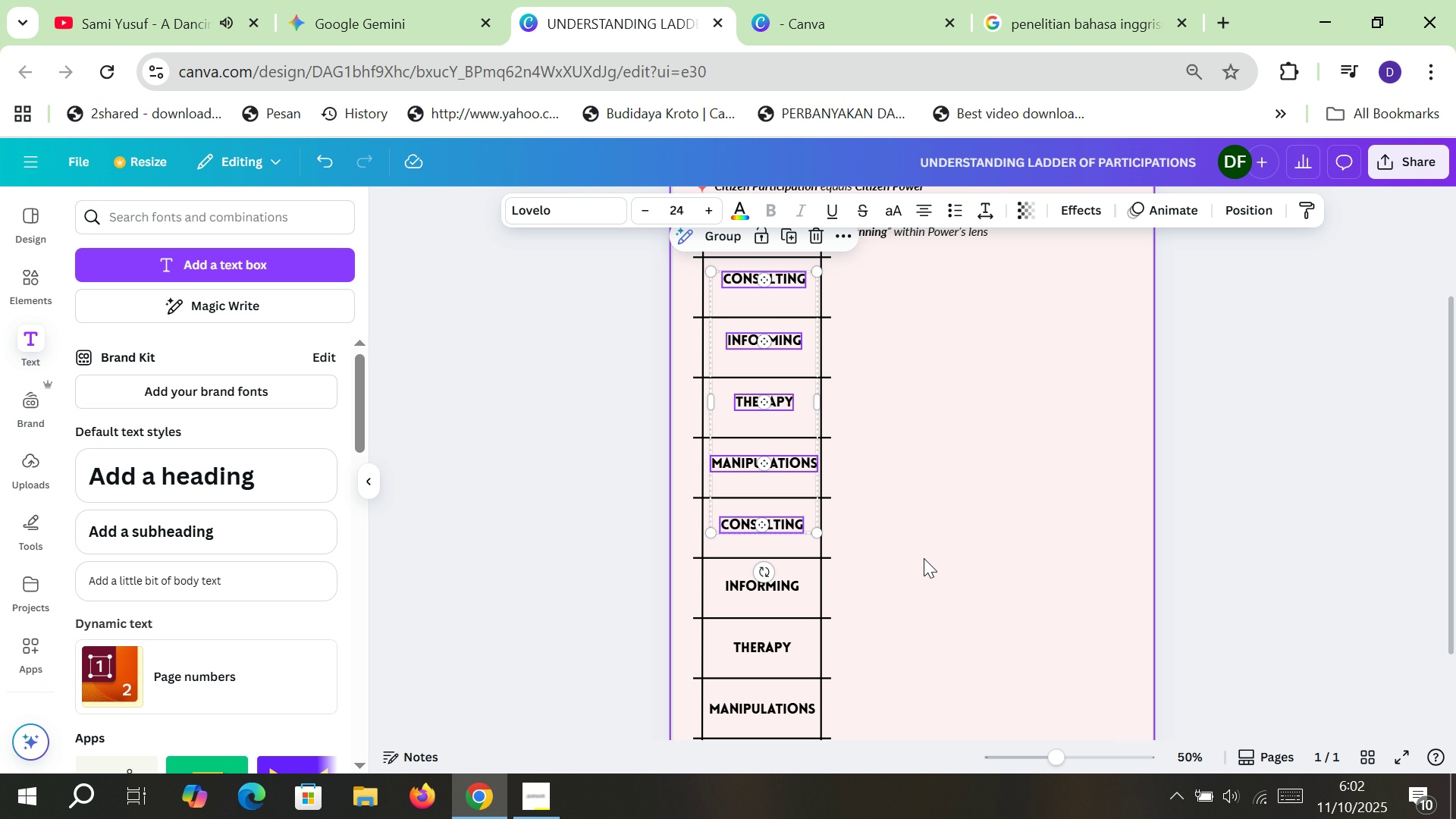 
scroll: coordinate [924, 557], scroll_direction: down, amount: 2.0
 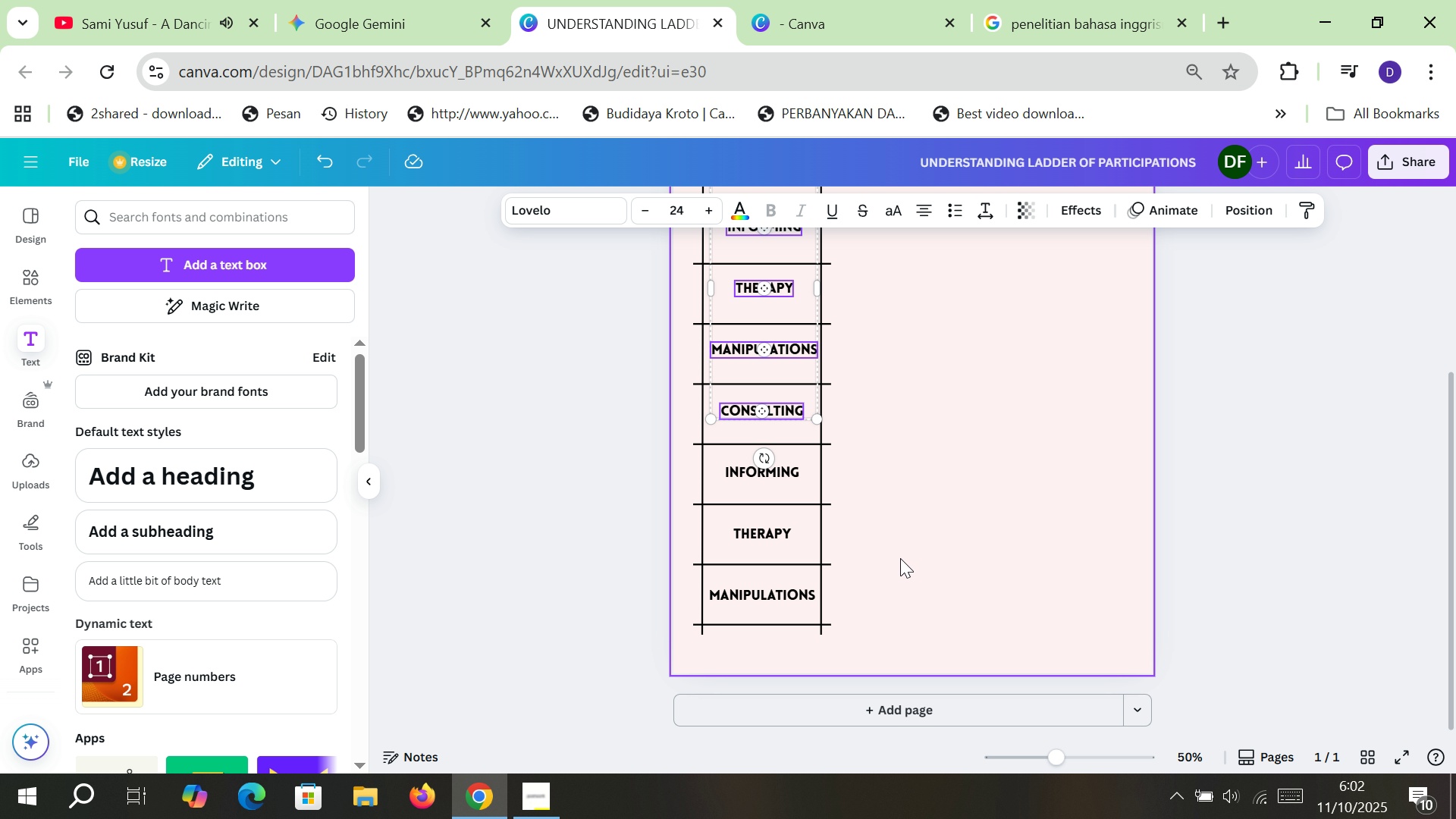 
scroll: coordinate [897, 557], scroll_direction: up, amount: 1.0
 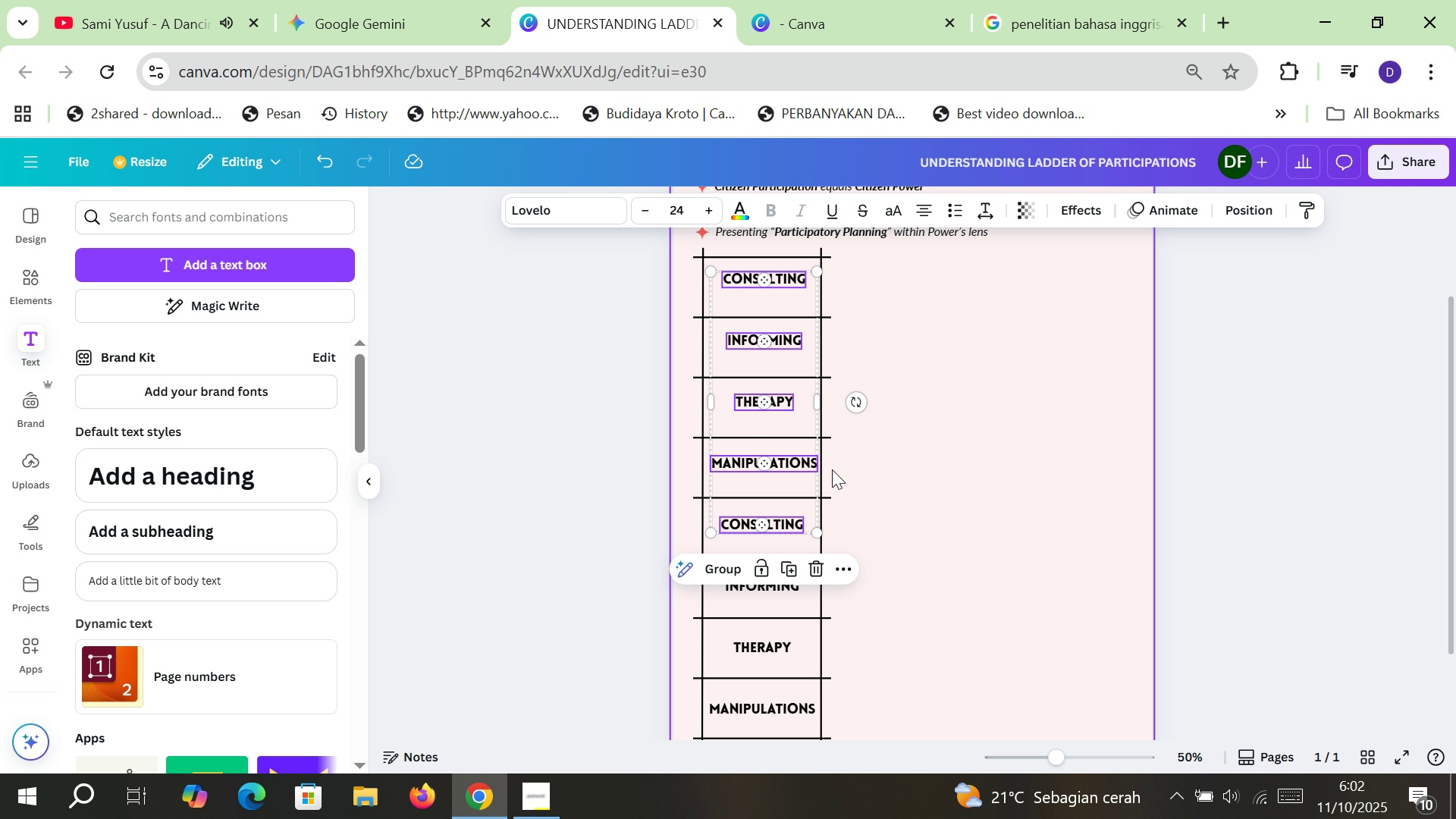 
left_click_drag(start_coordinate=[792, 466], to_coordinate=[787, 473])
 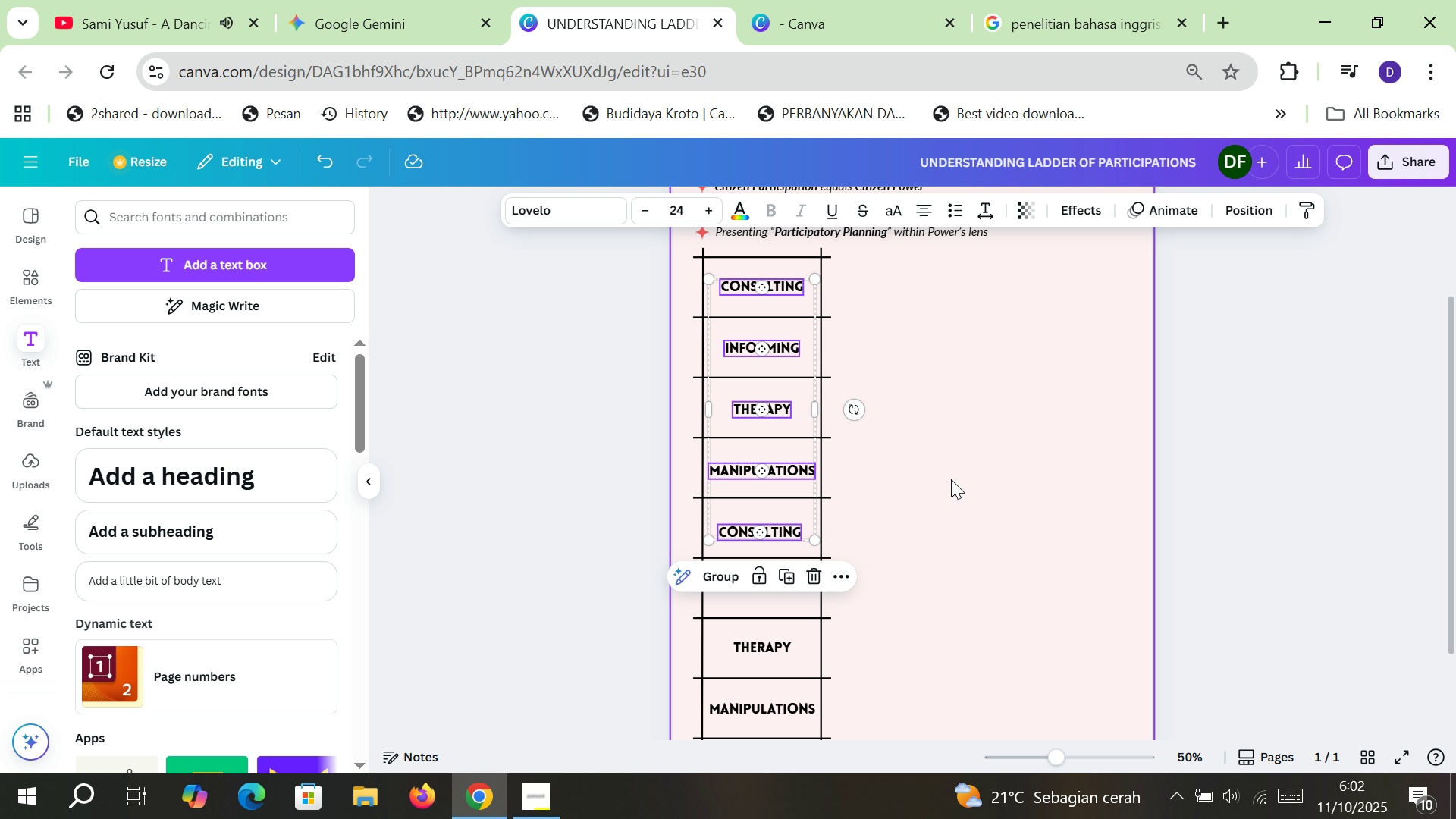 
left_click([951, 479])
 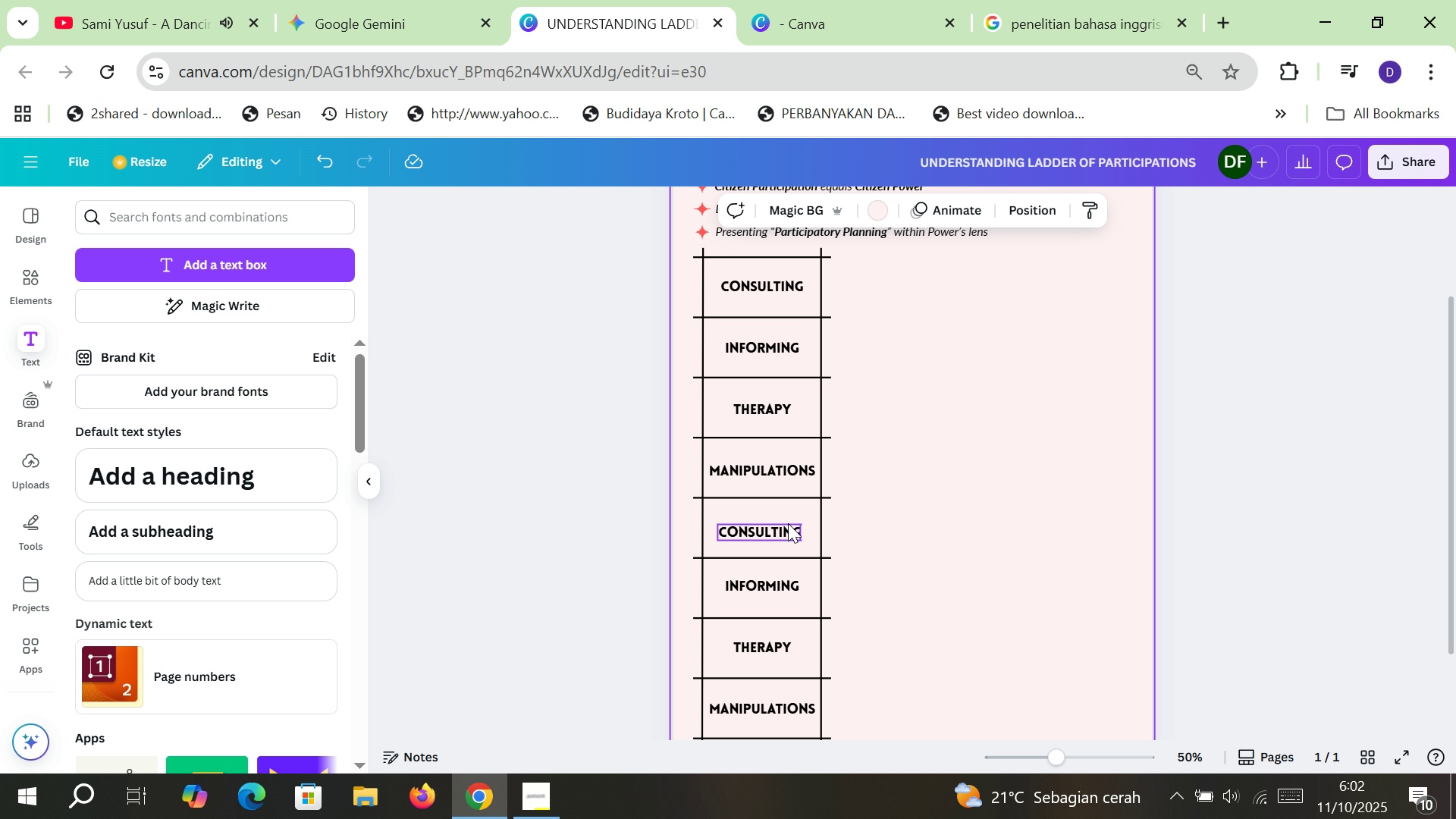 
left_click([784, 525])
 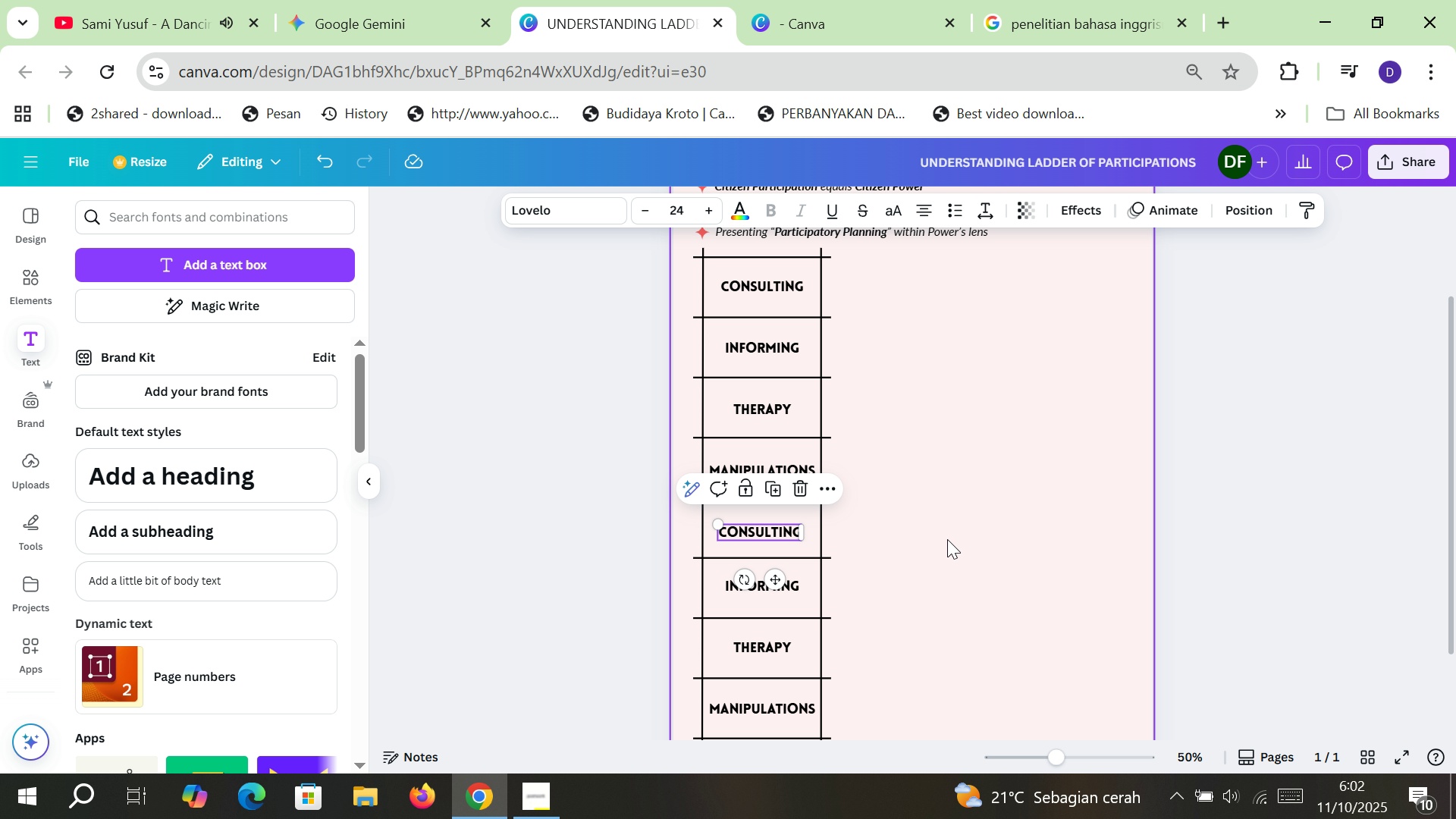 
left_click([947, 539])
 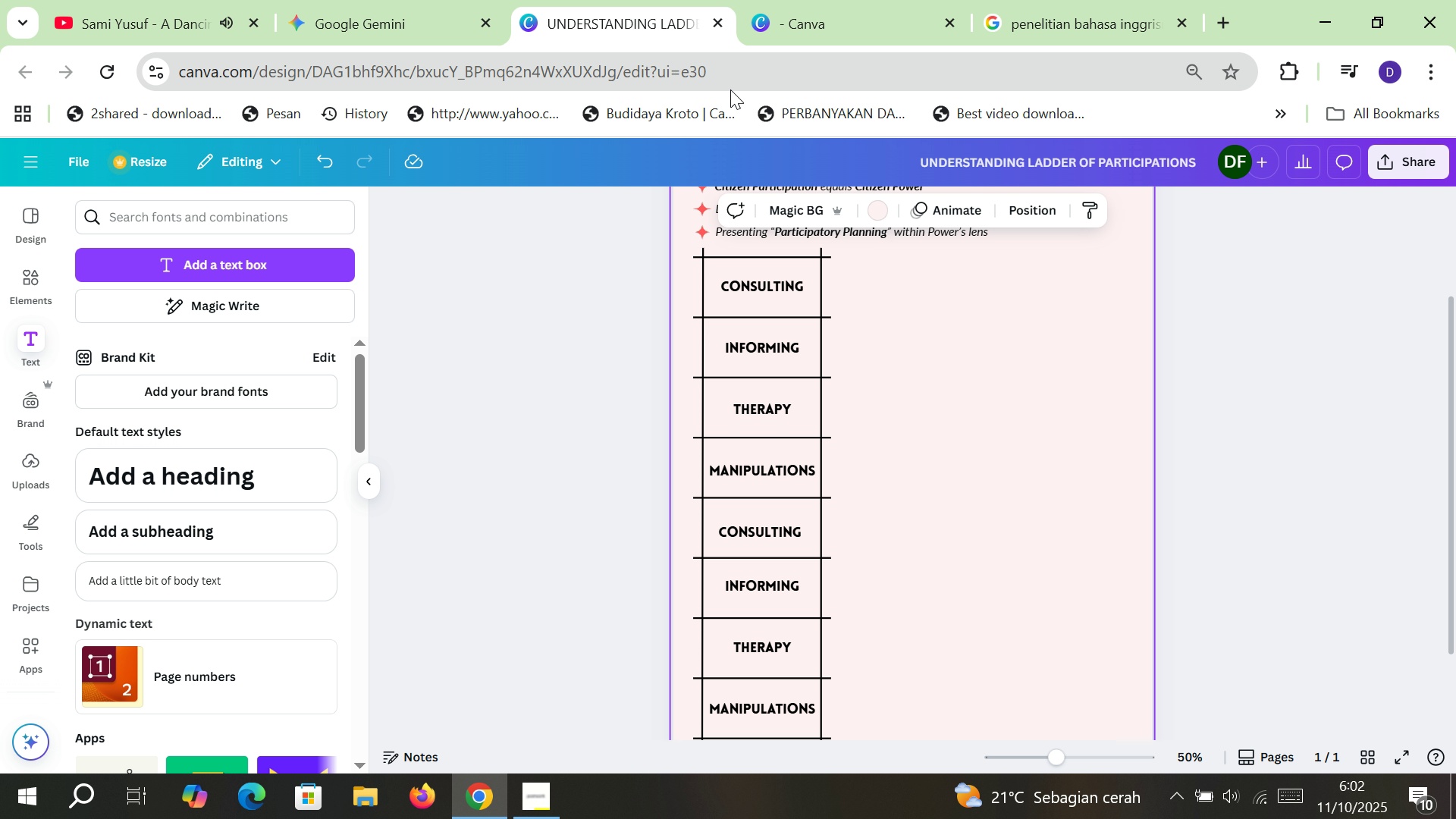 
left_click([784, 0])
 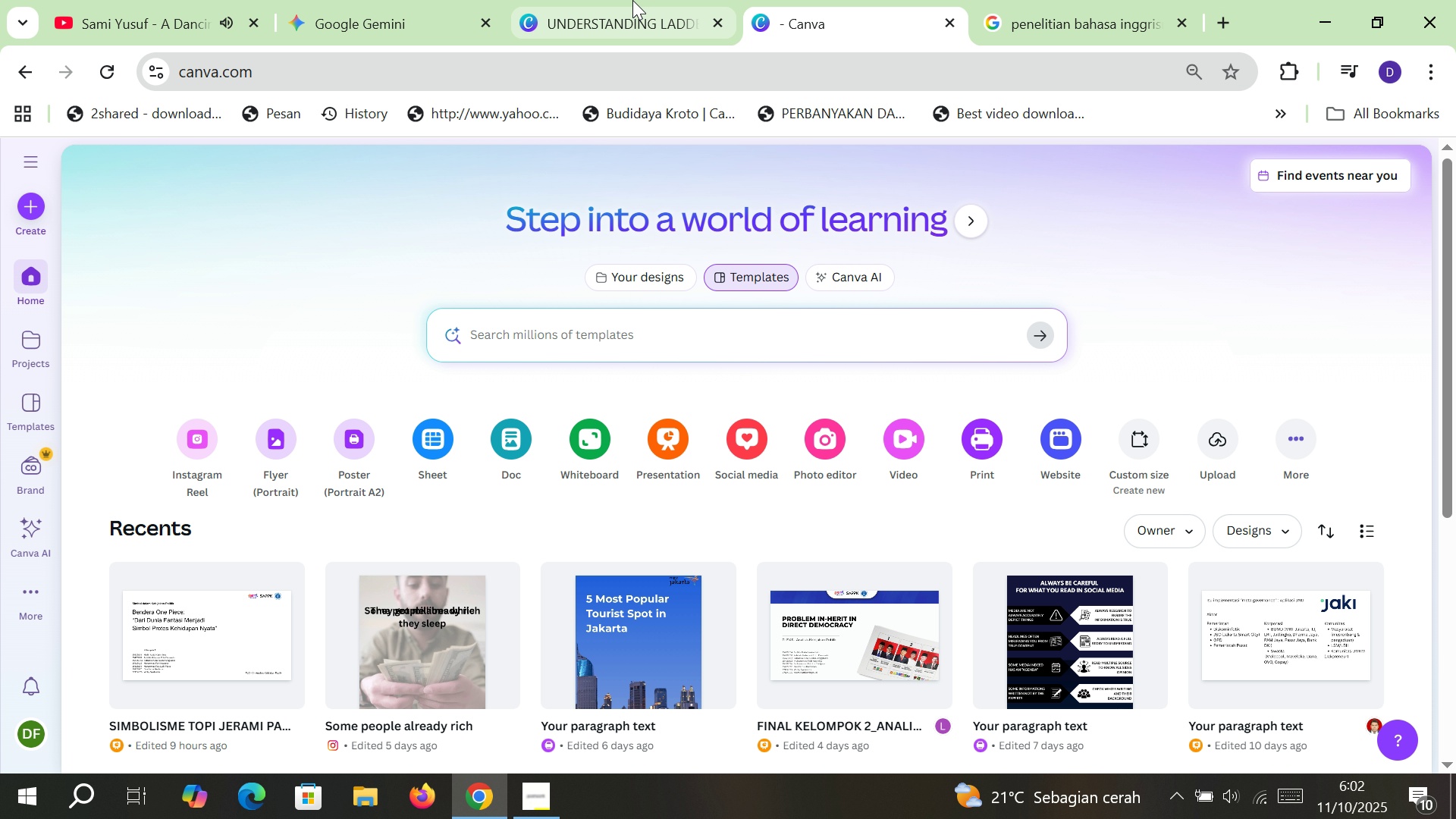 
left_click([632, 0])
 